 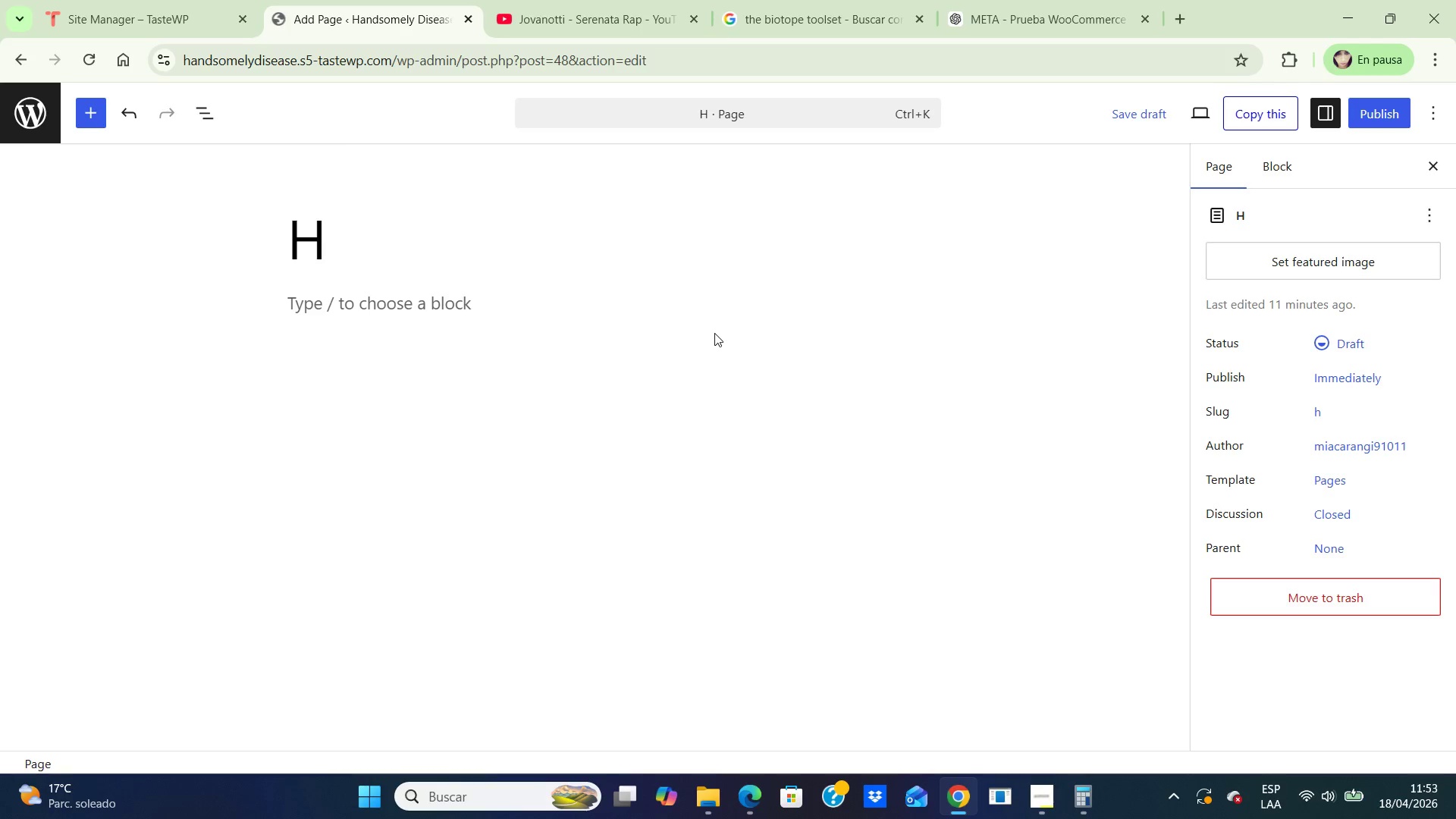 
key(Backspace)
 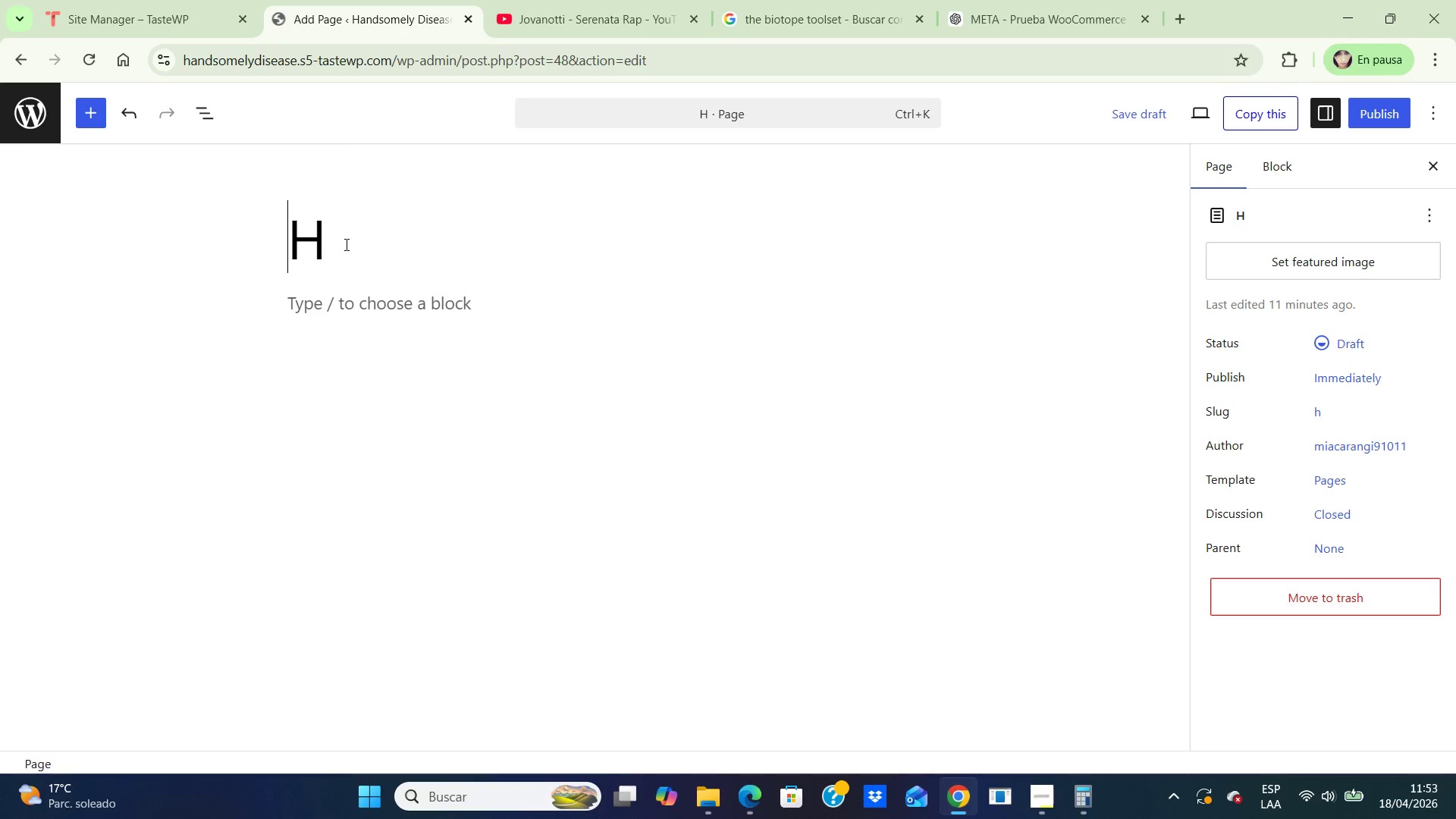 
left_click([342, 244])
 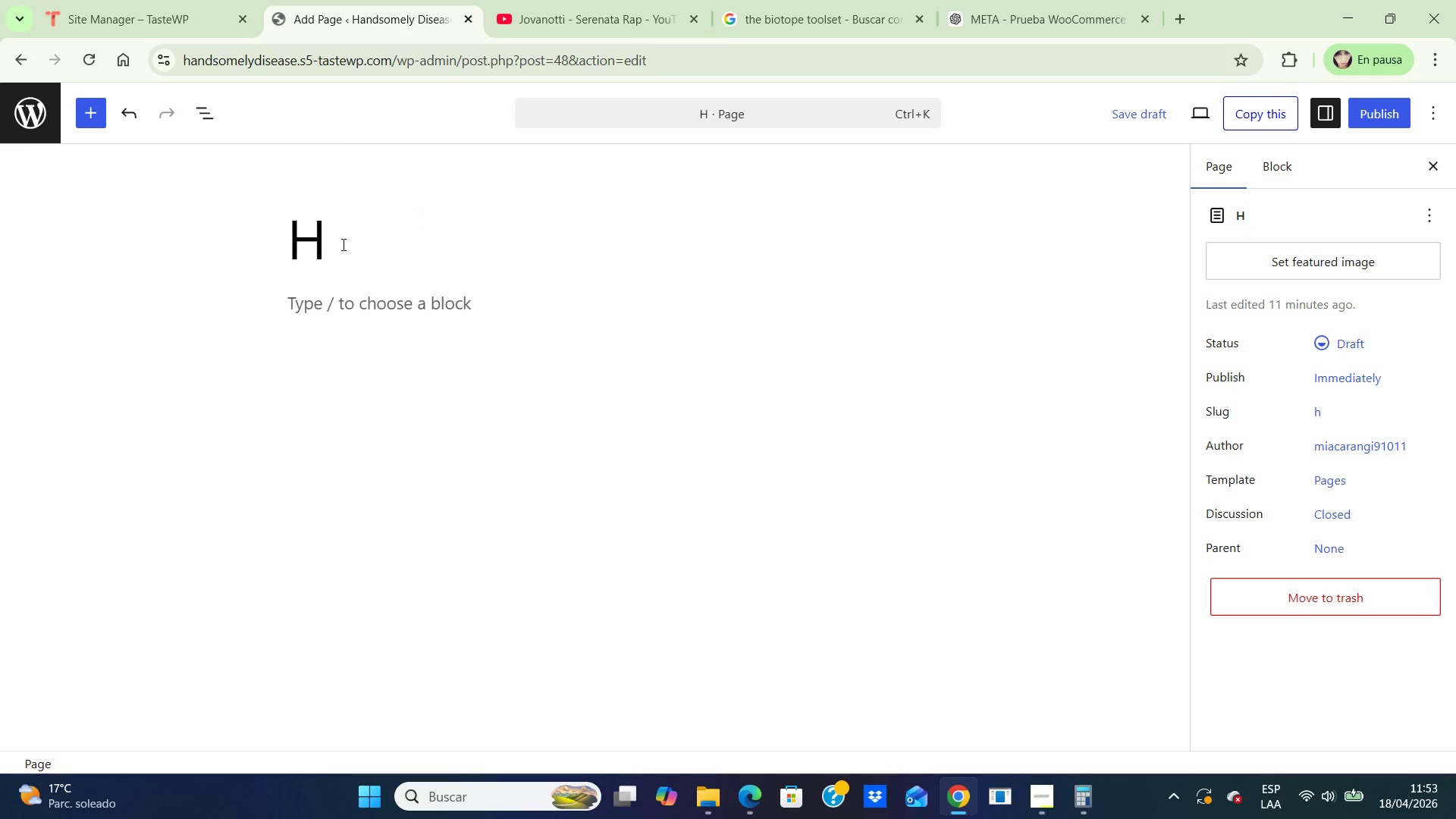 
type(ome)
 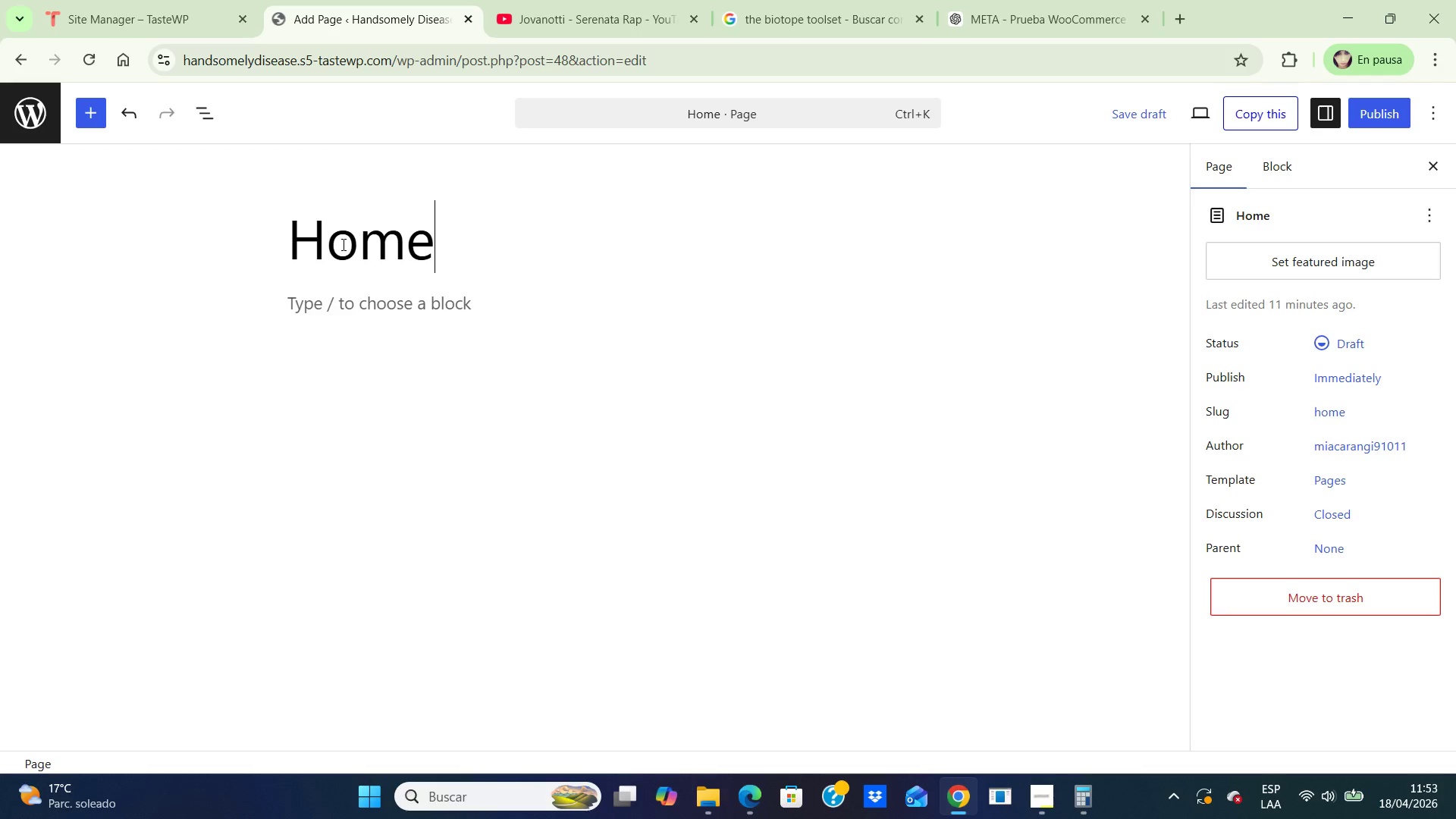 
wait(9.56)
 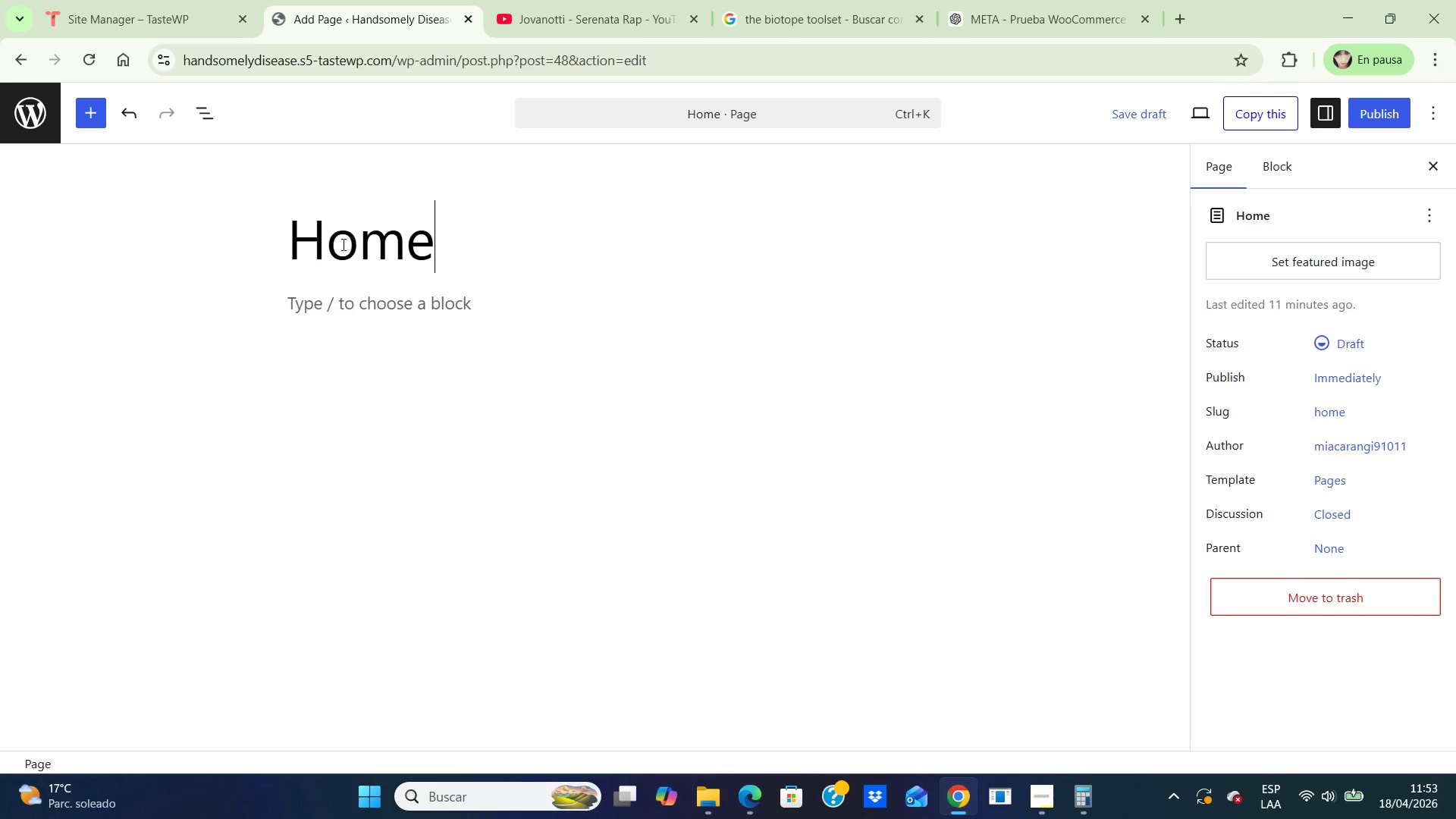 
left_click([456, 314])
 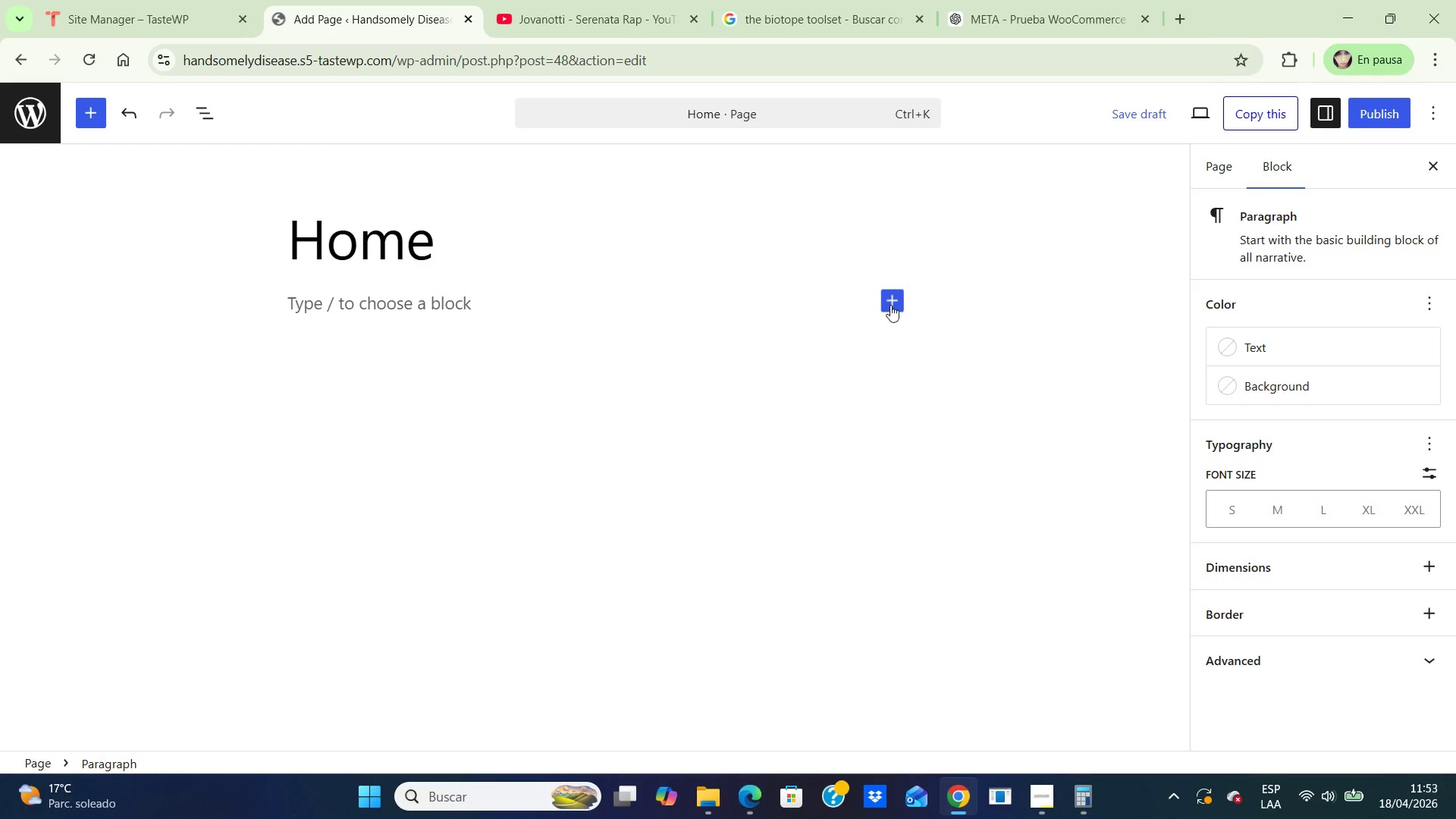 
left_click([894, 306])
 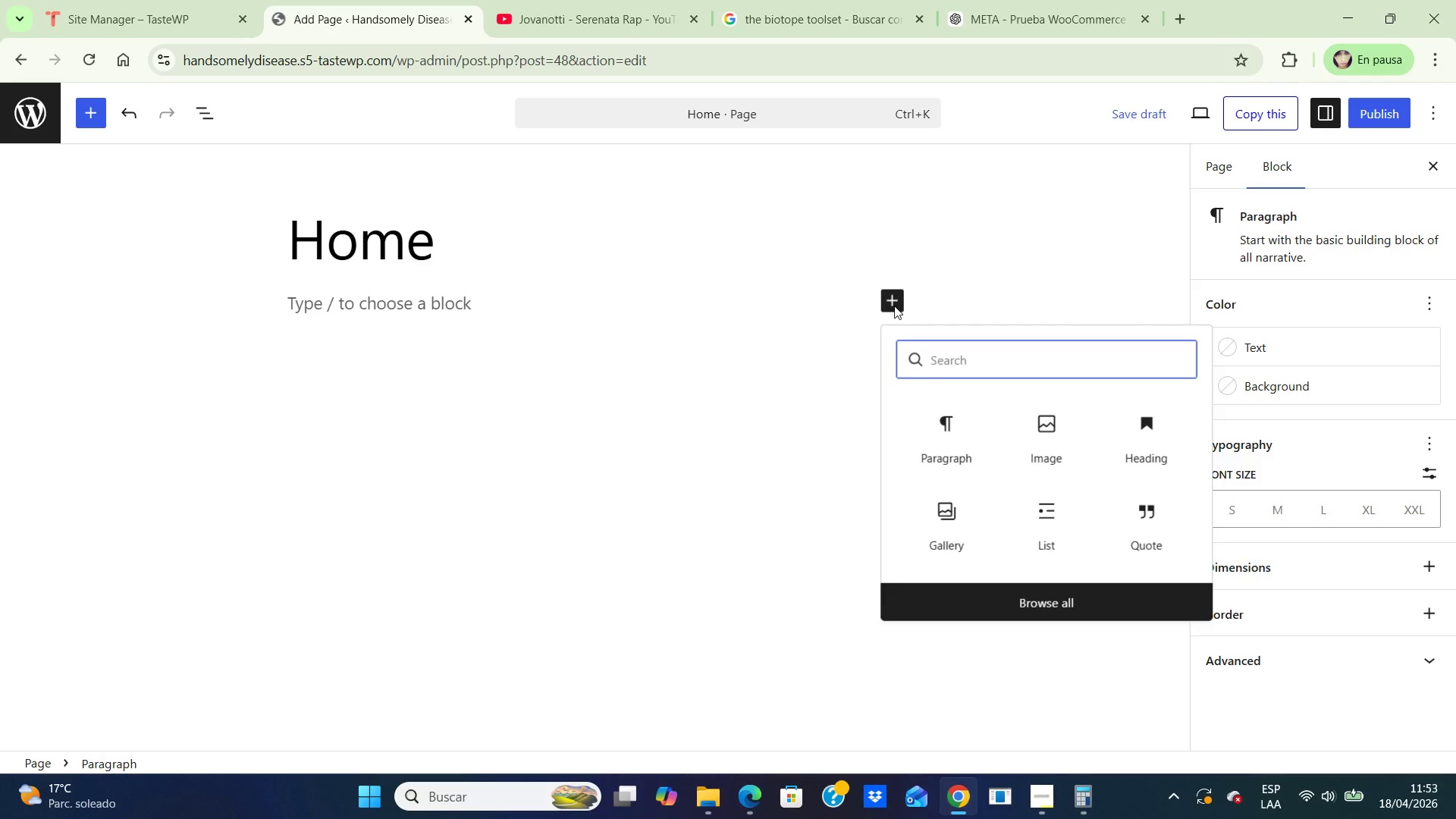 
left_click([894, 306])
 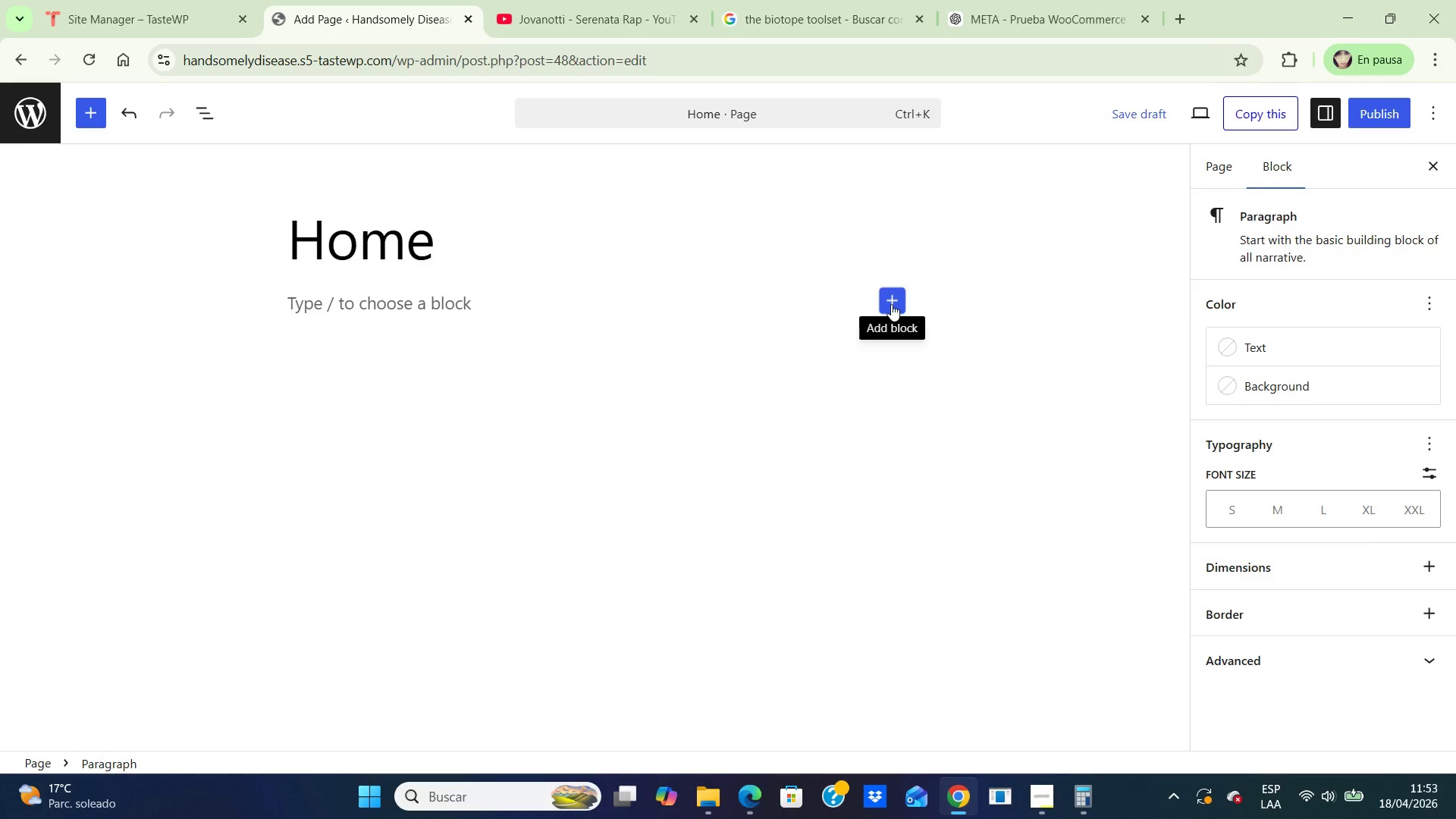 
left_click([891, 304])
 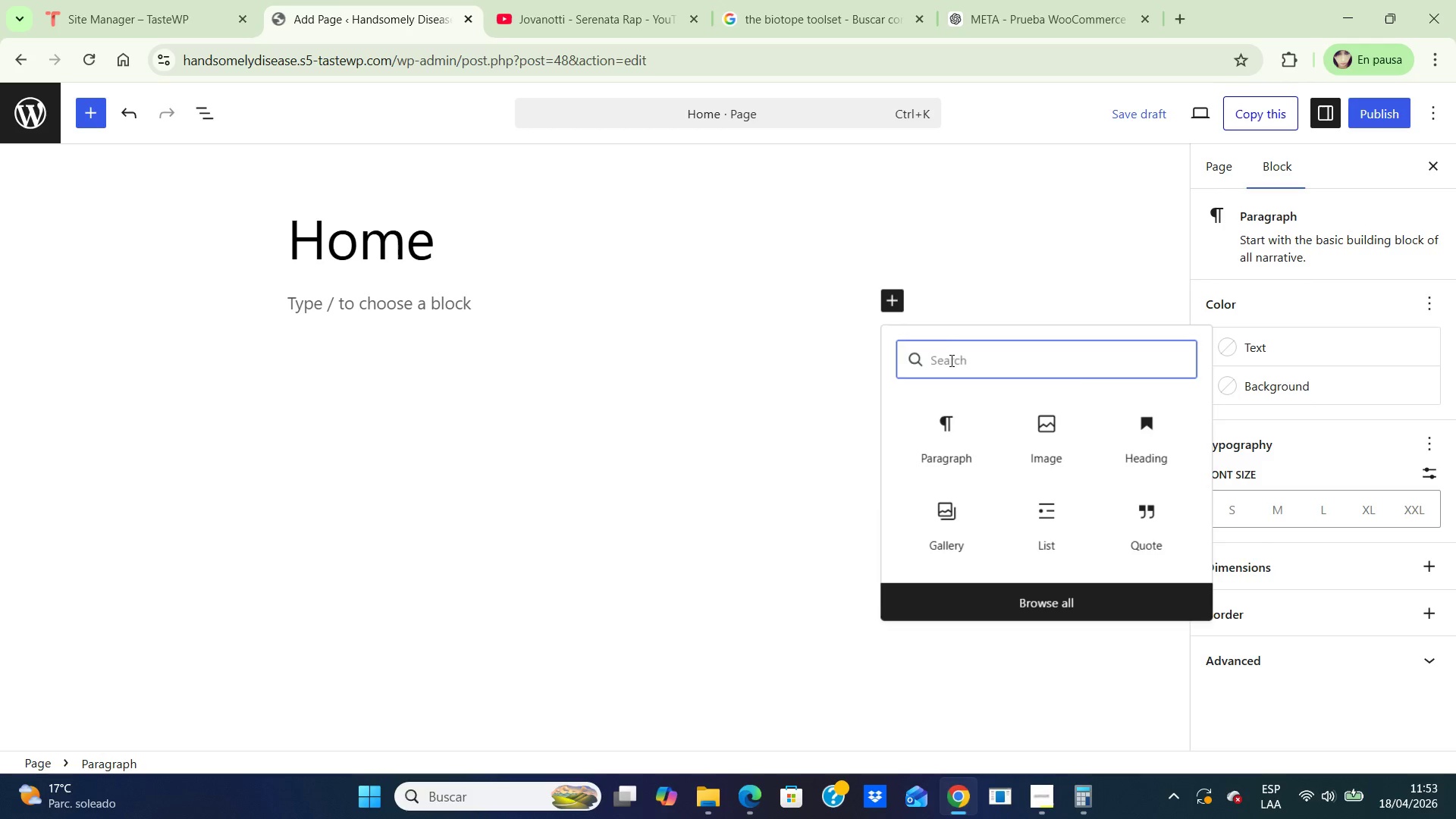 
left_click([950, 363])
 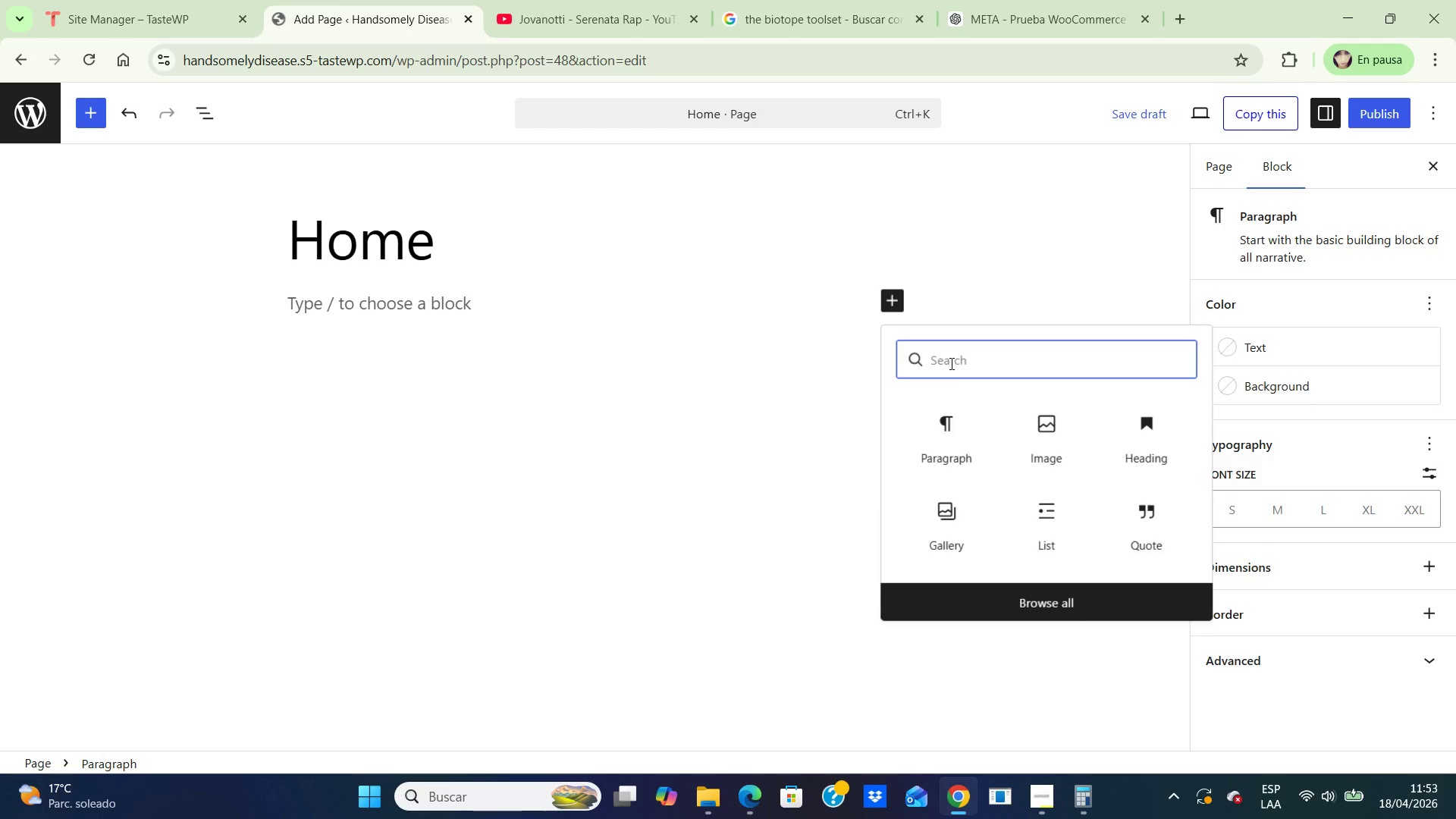 
type(gr)
 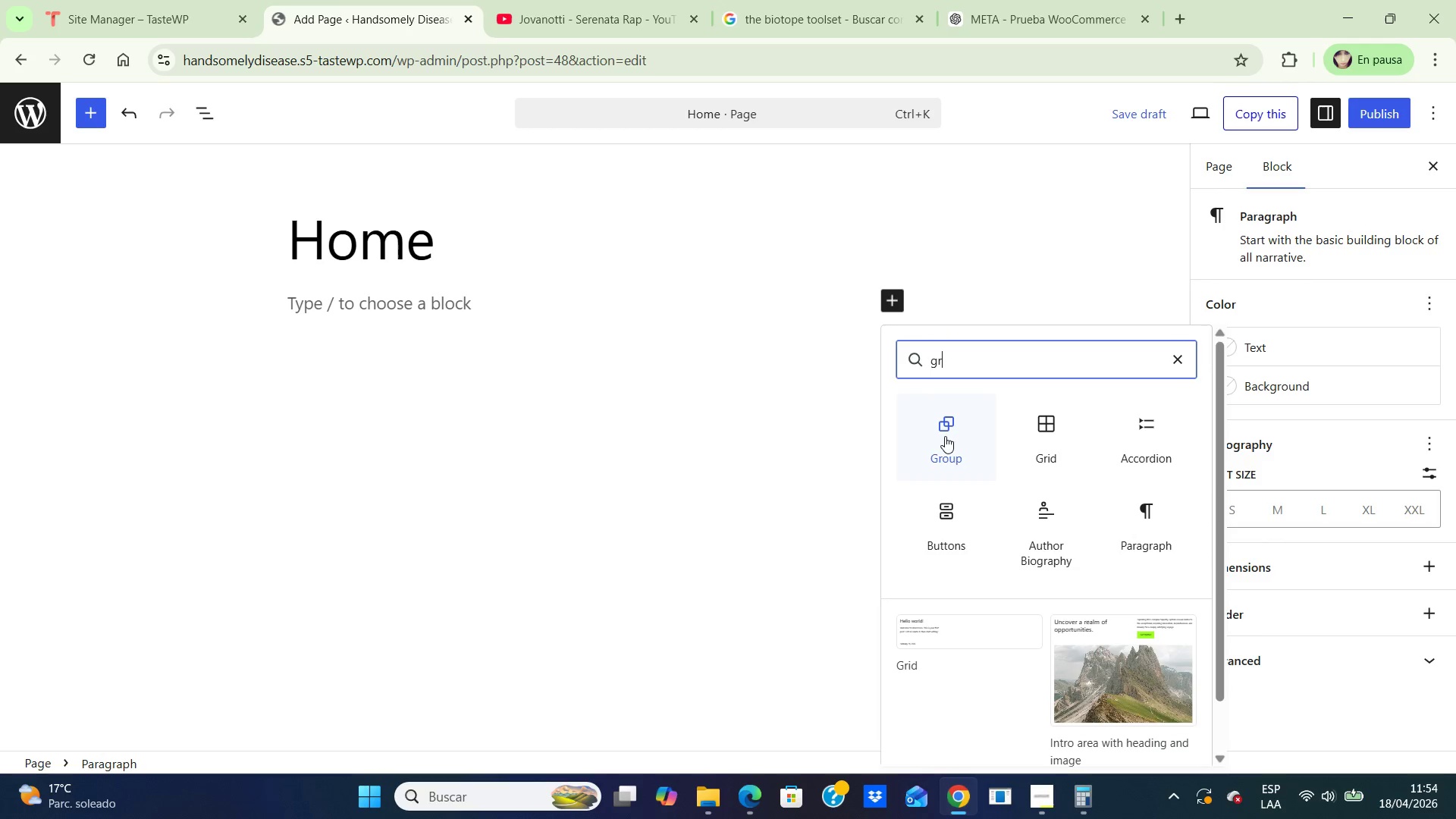 
left_click([943, 432])
 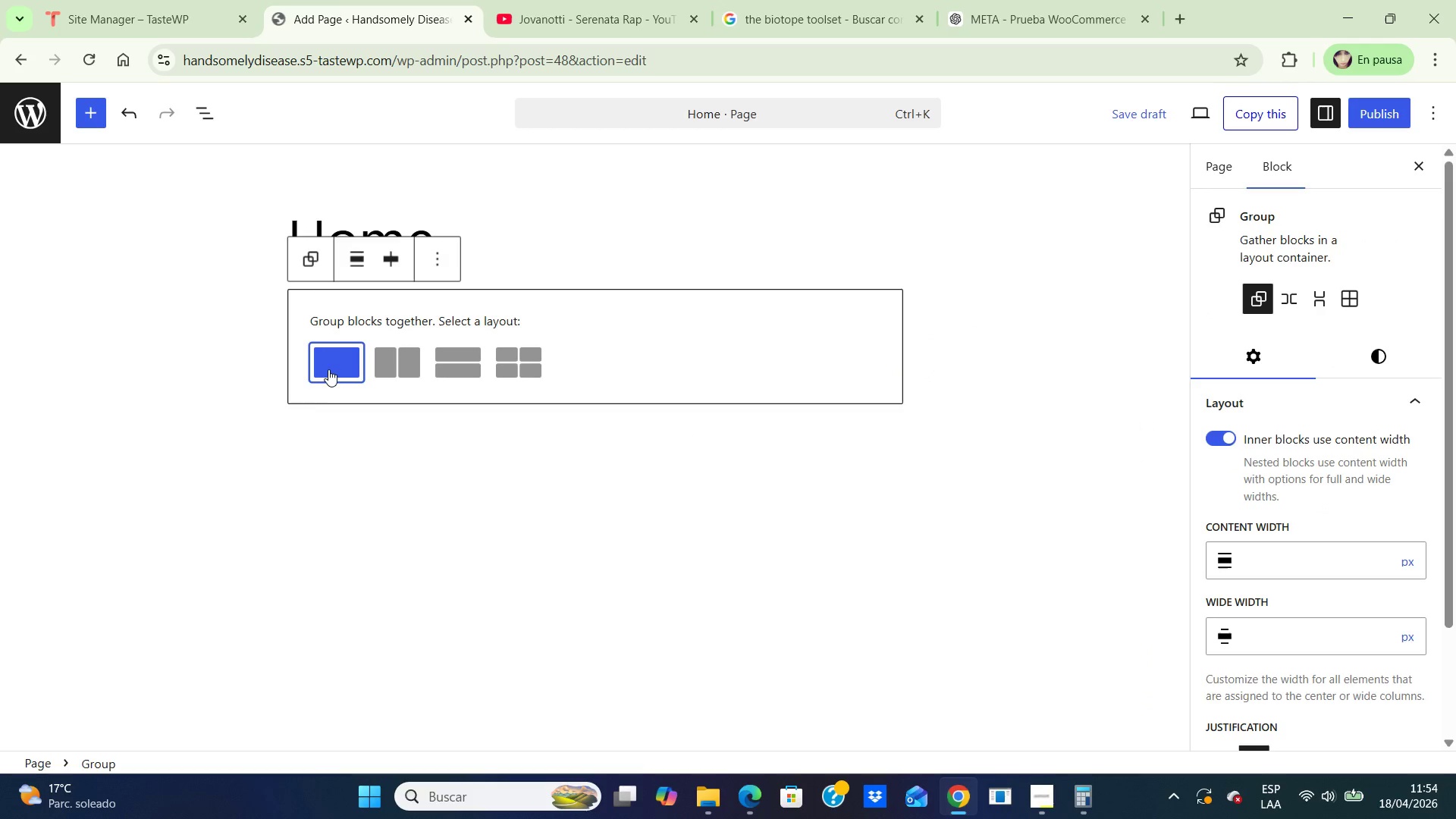 
left_click([330, 369])
 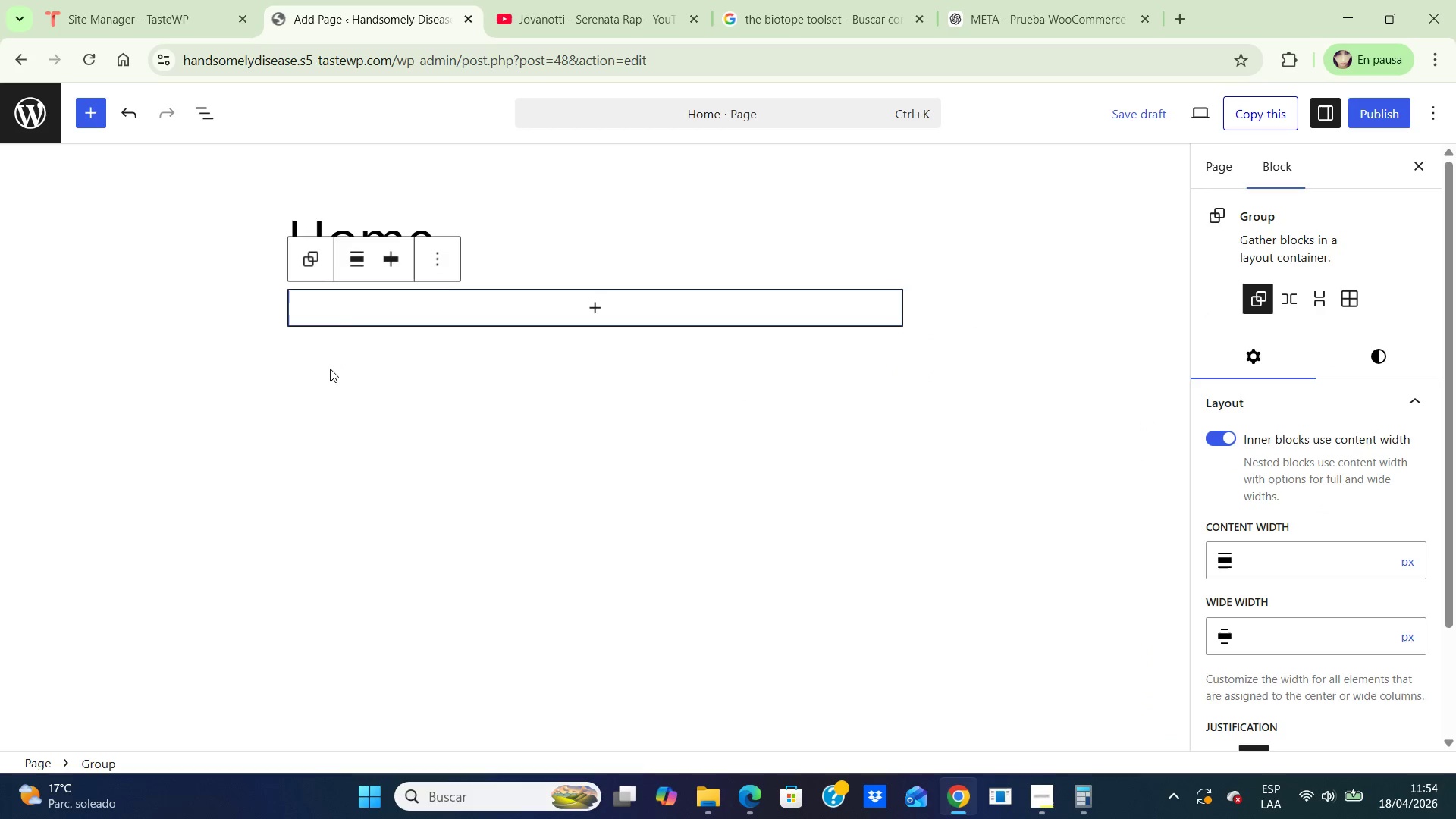 
wait(23.19)
 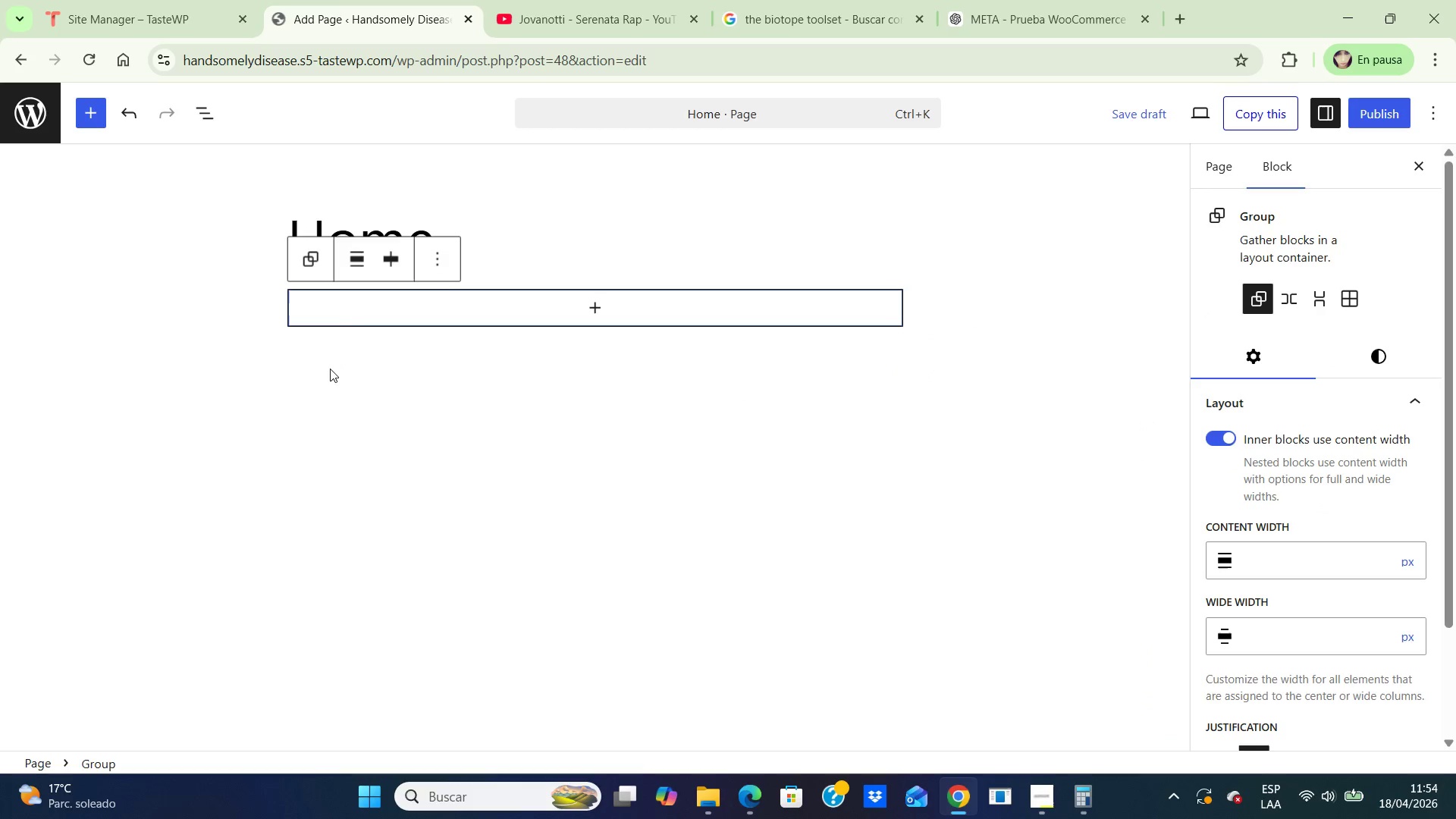 
left_click([435, 265])
 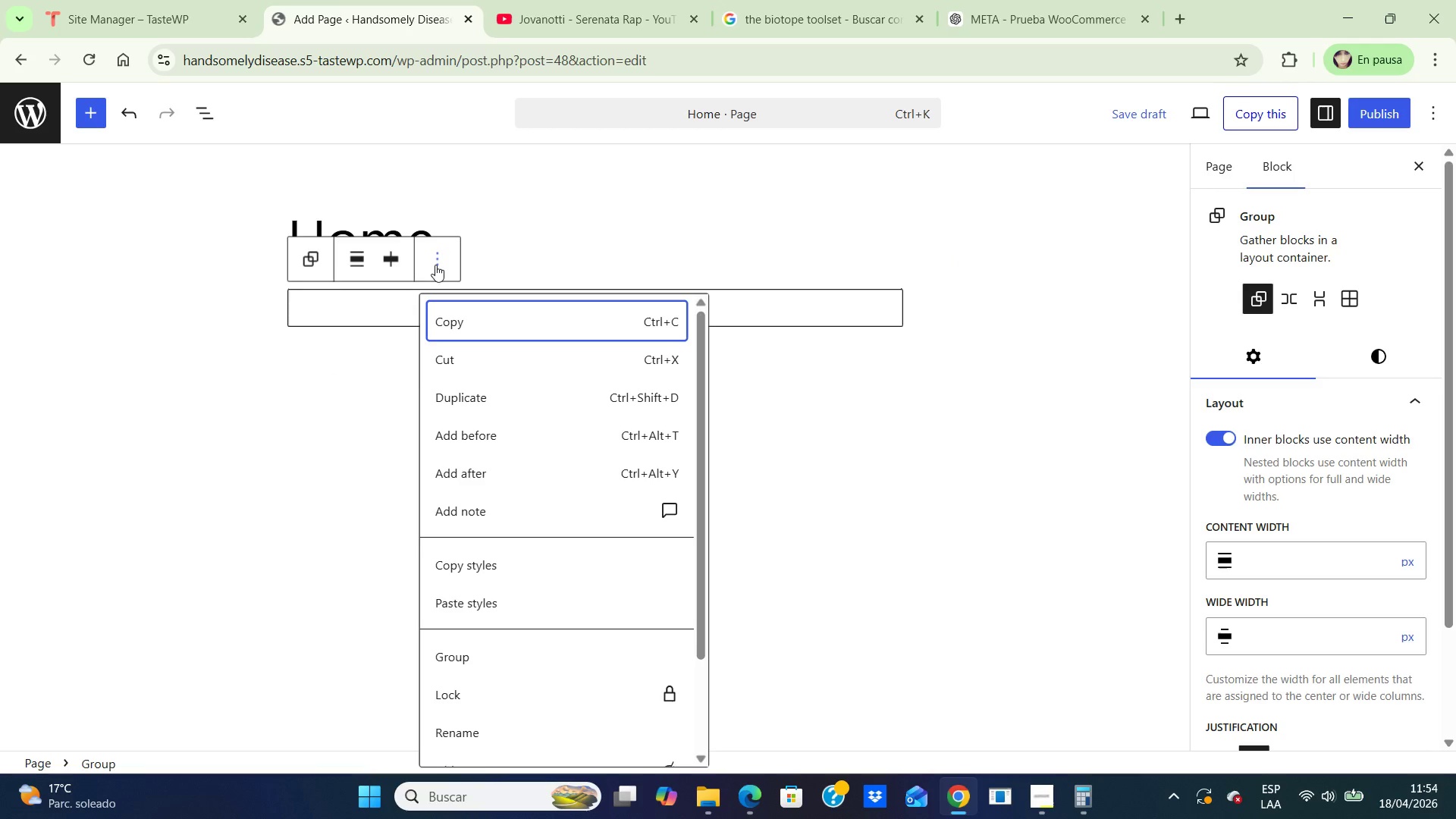 
left_click([435, 265])
 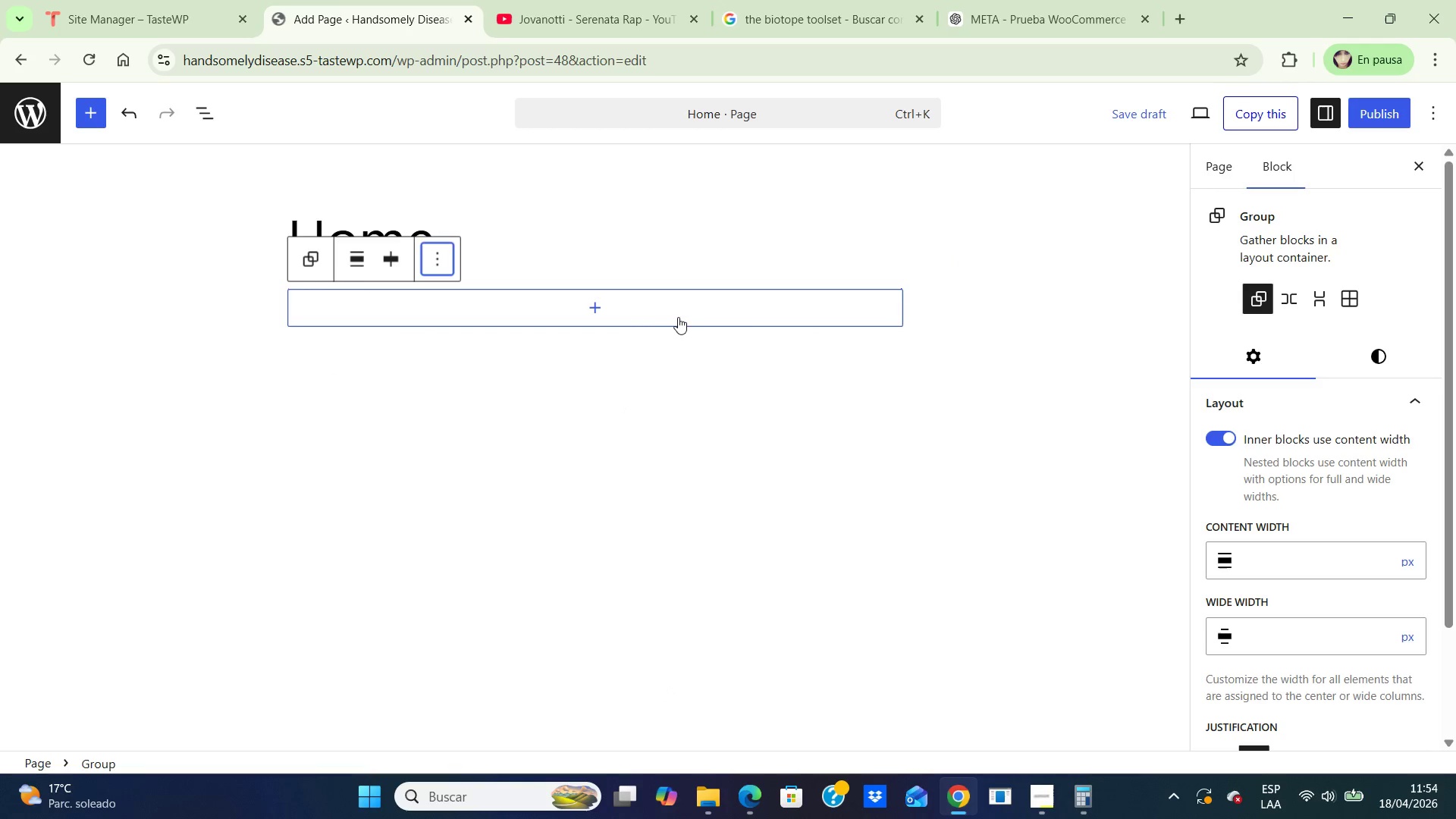 
left_click([682, 312])
 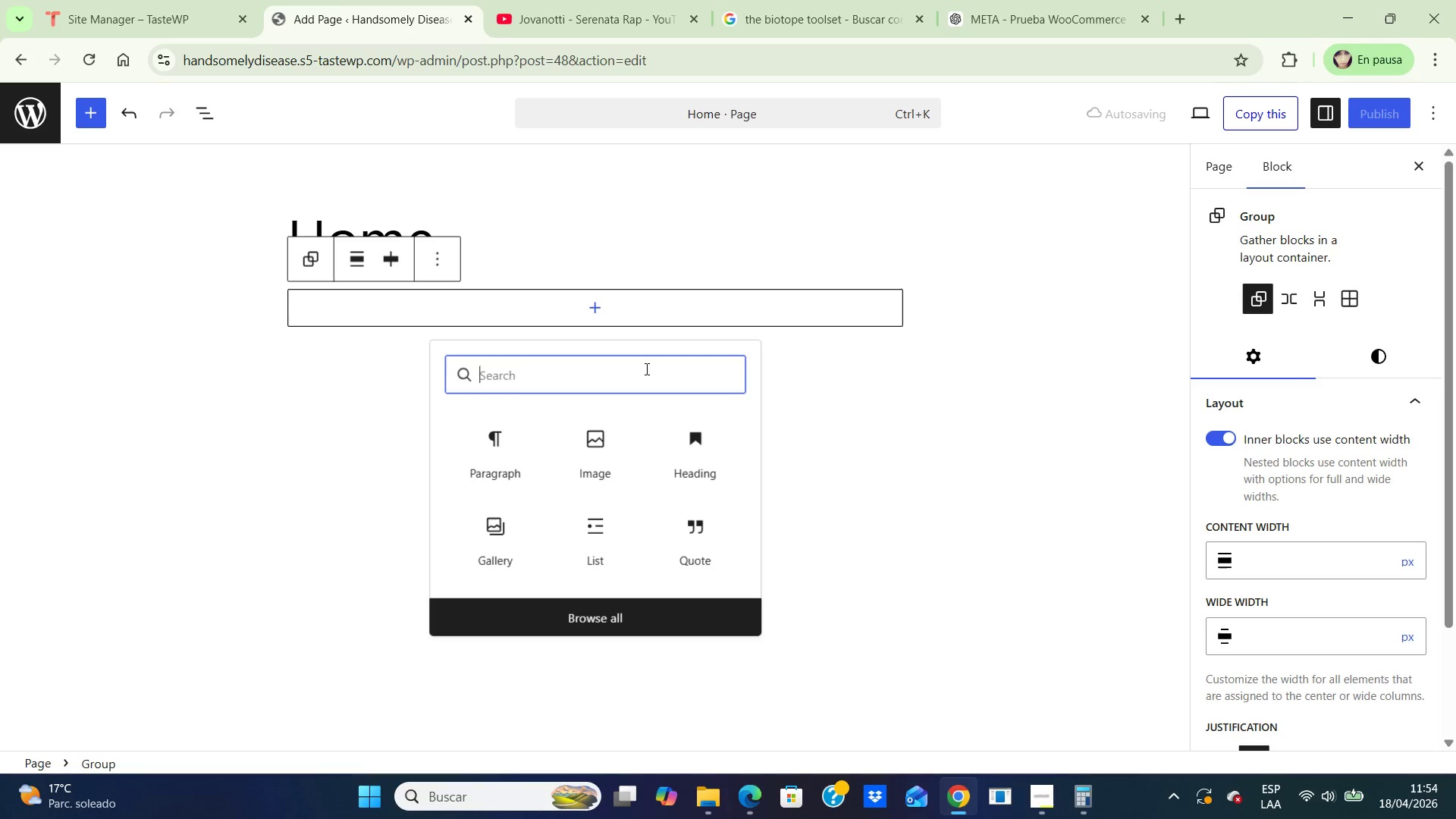 
left_click([645, 369])
 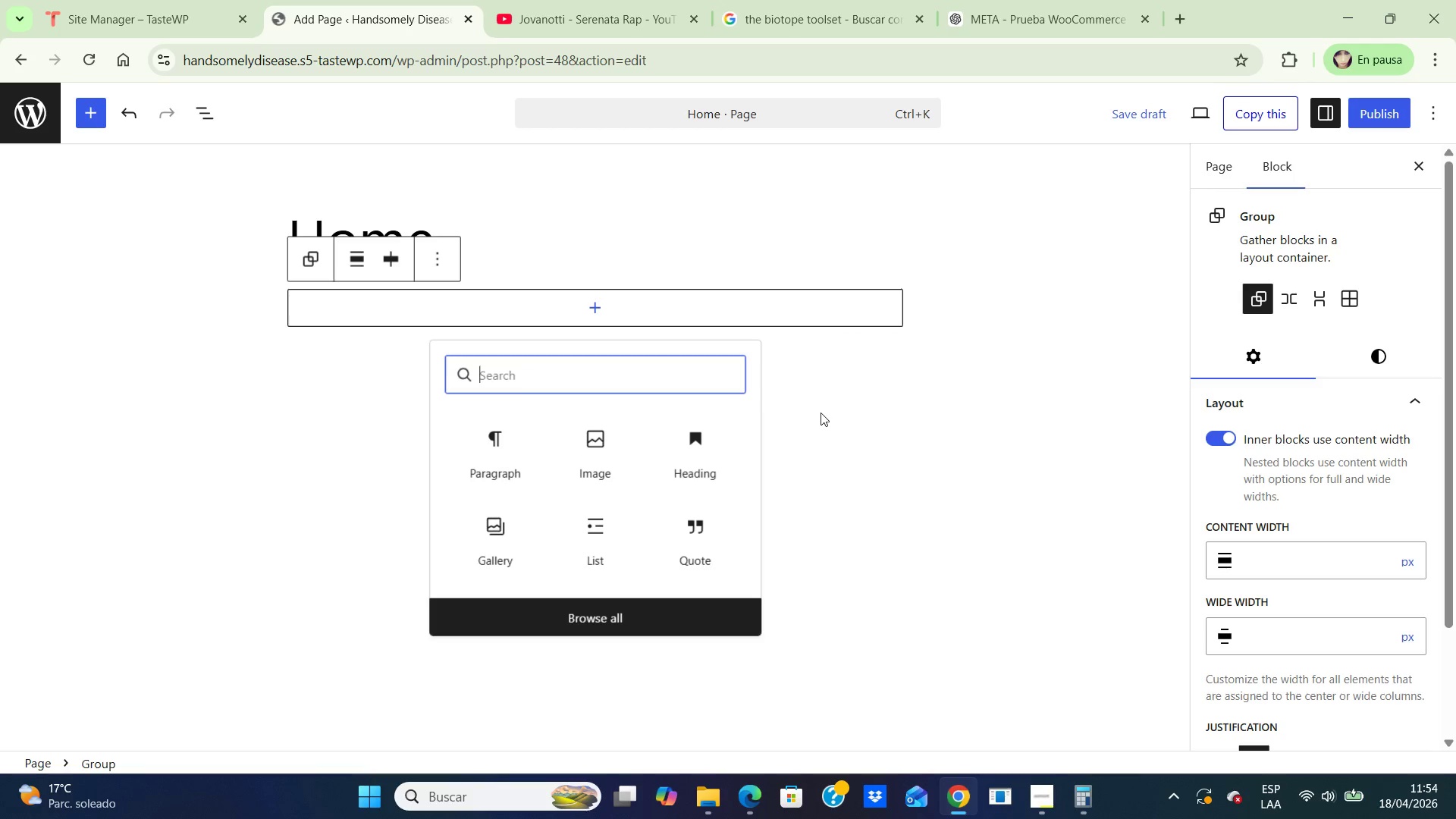 
left_click([821, 413])
 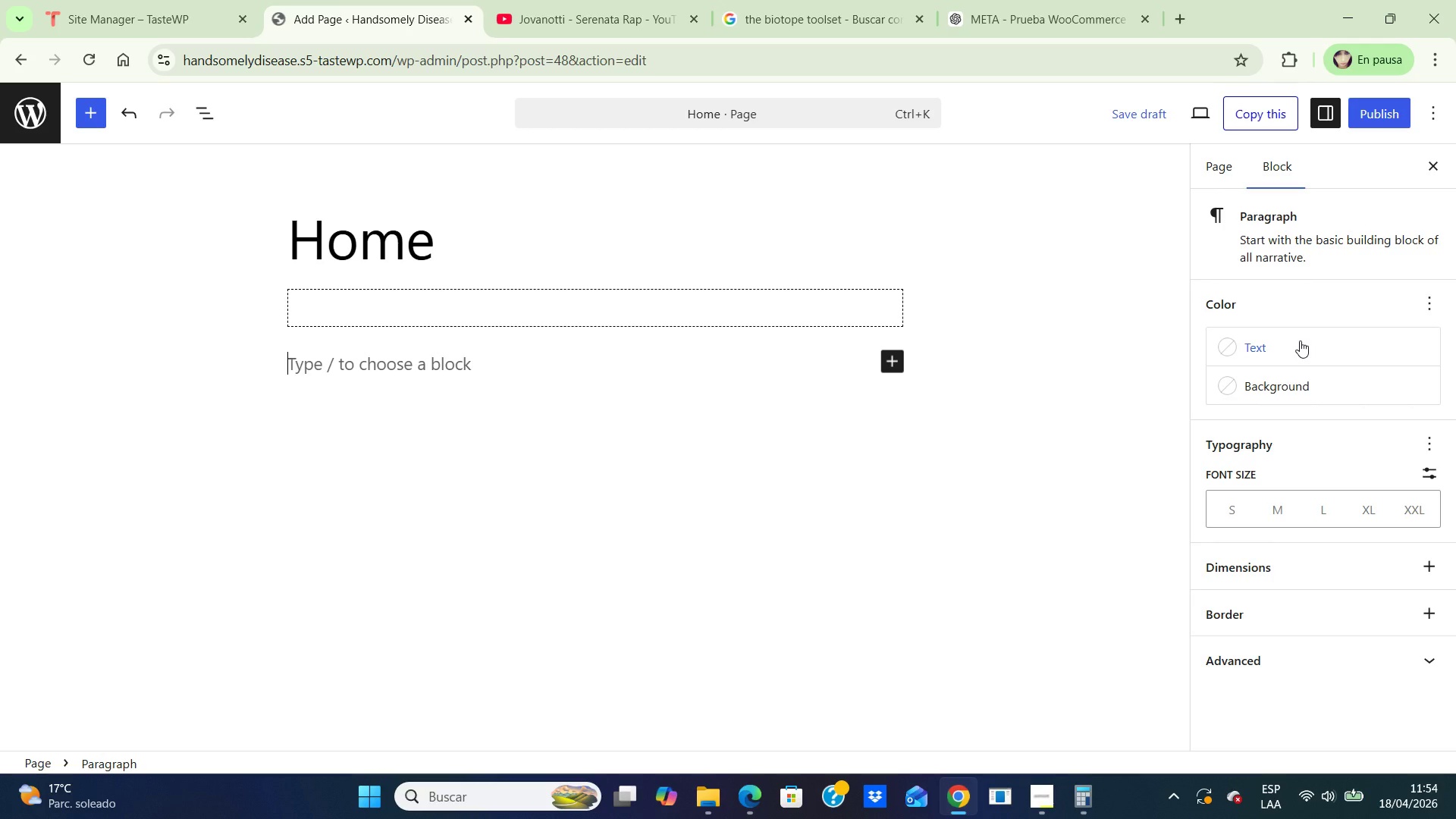 
wait(20.16)
 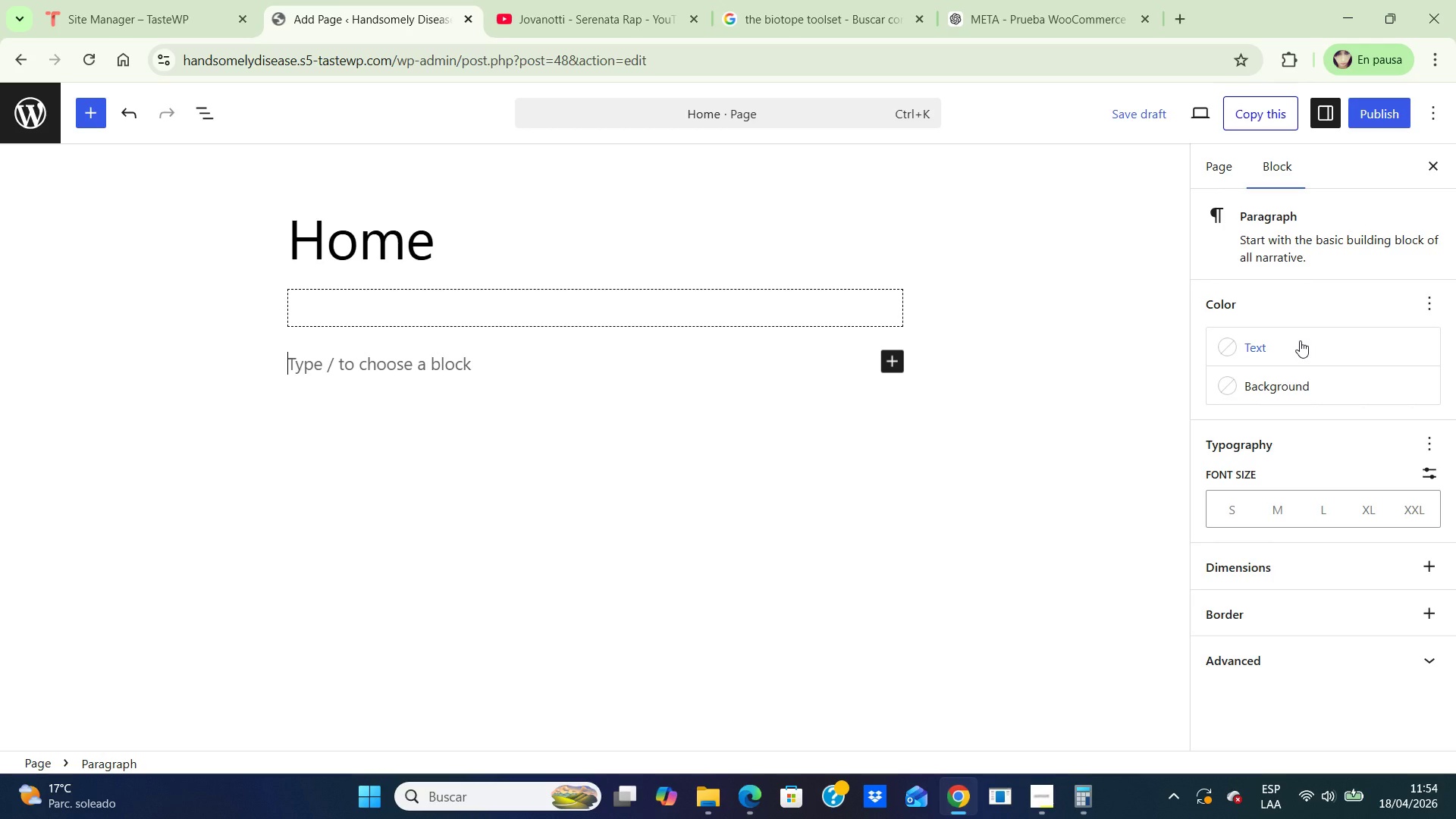 
mouse_move([1406, 594])
 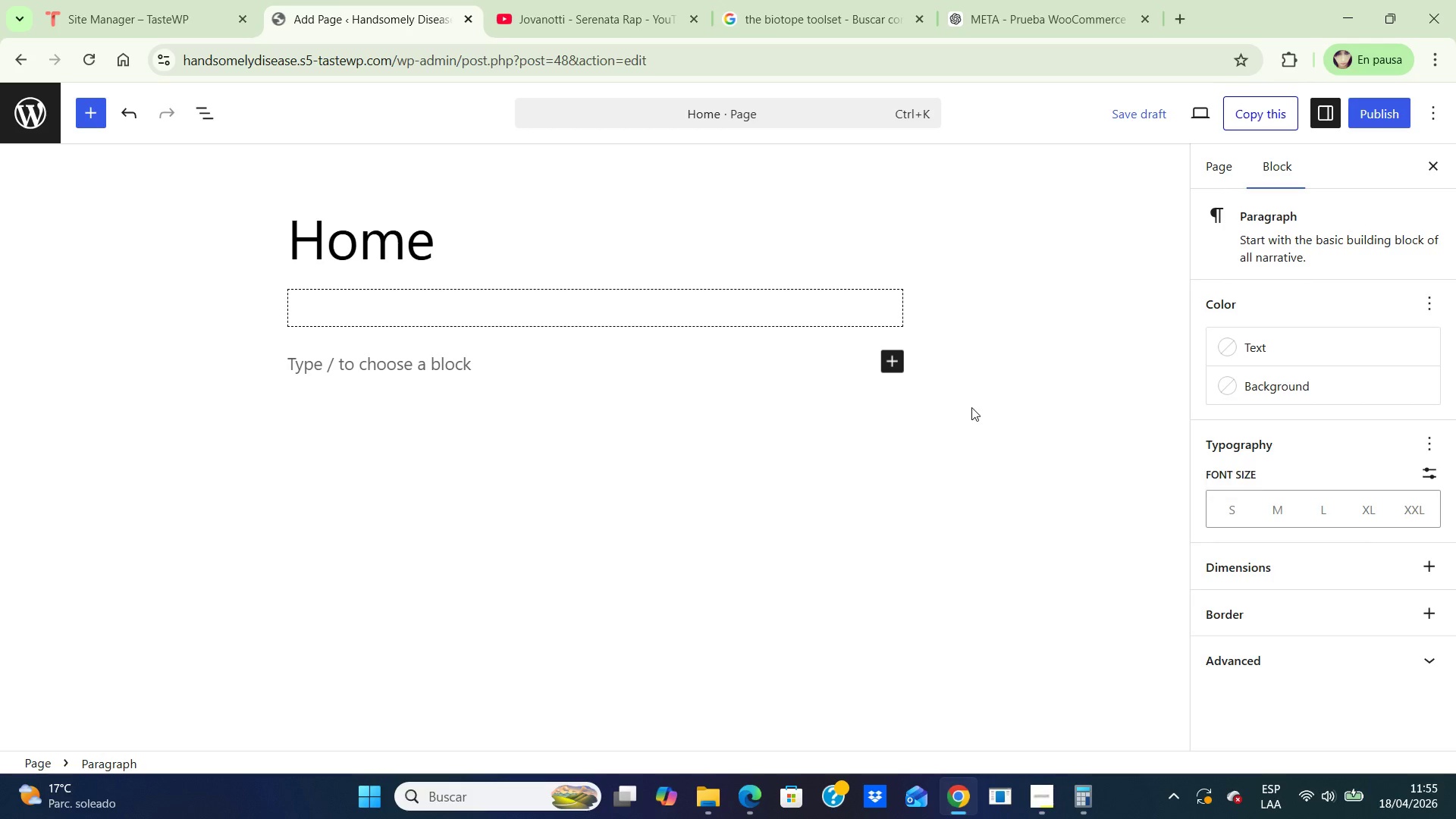 
wait(14.02)
 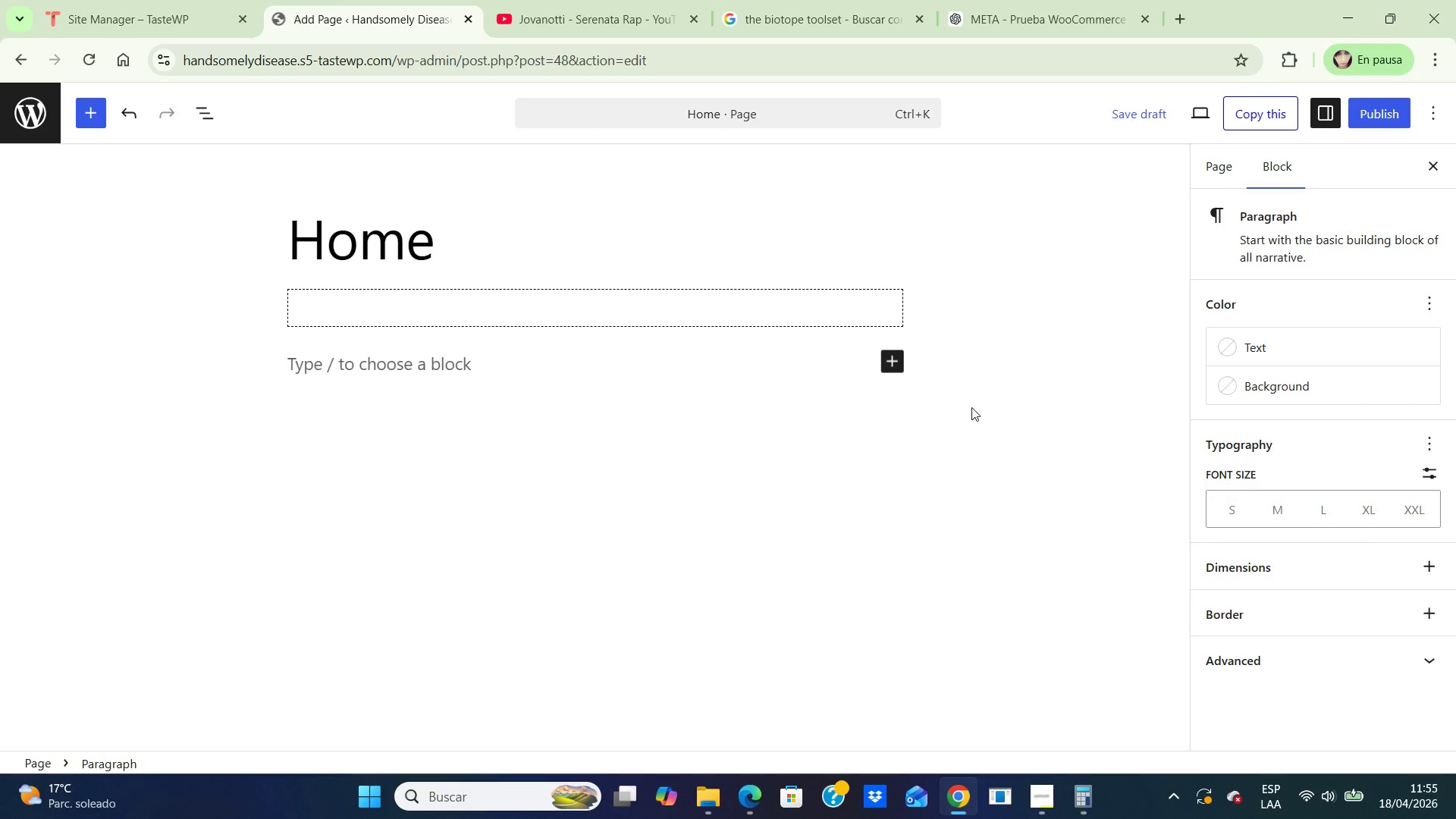 
left_click([887, 353])
 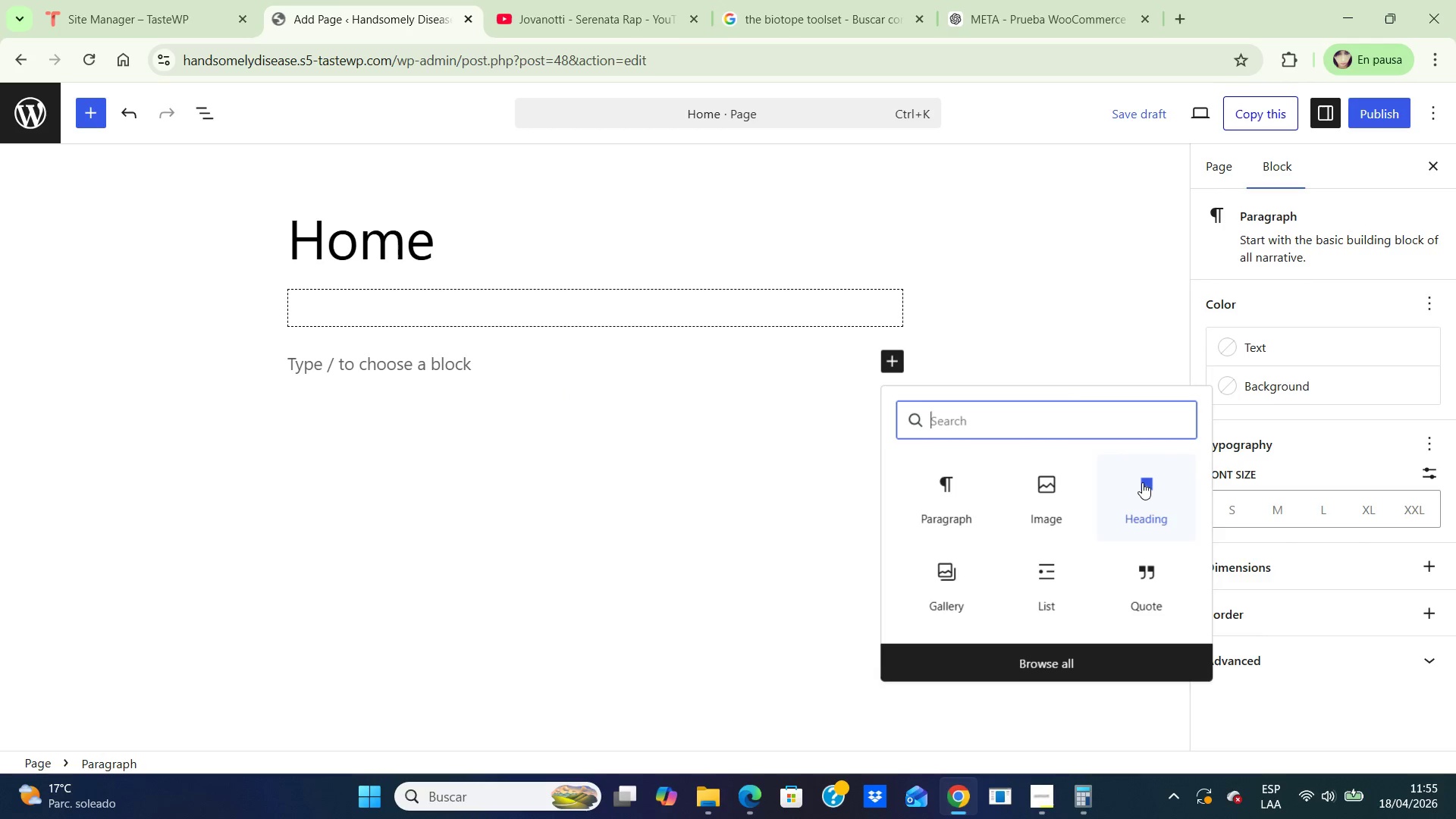 
left_click([1144, 485])
 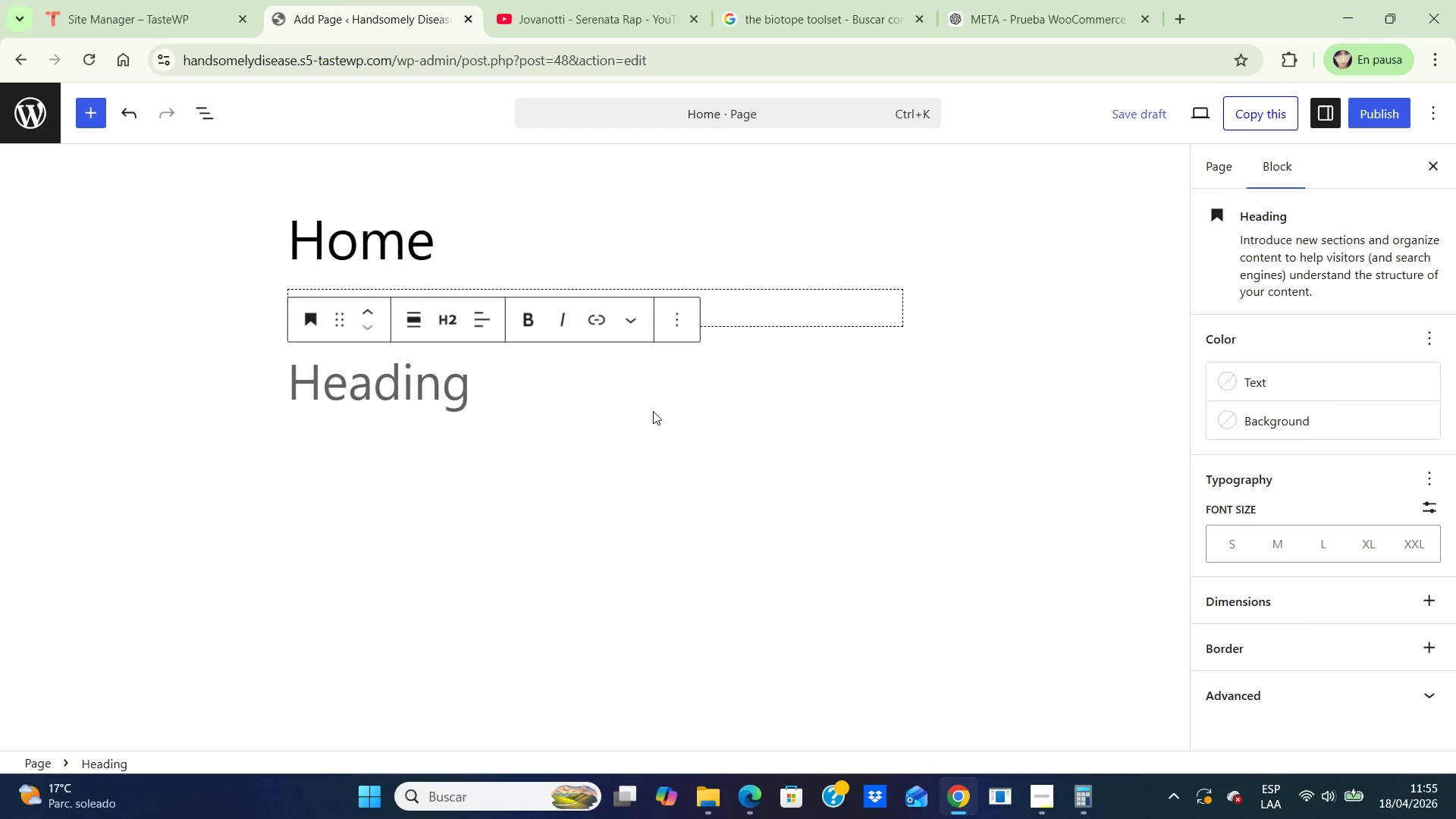 
type(Living Art for the Modern Space)
 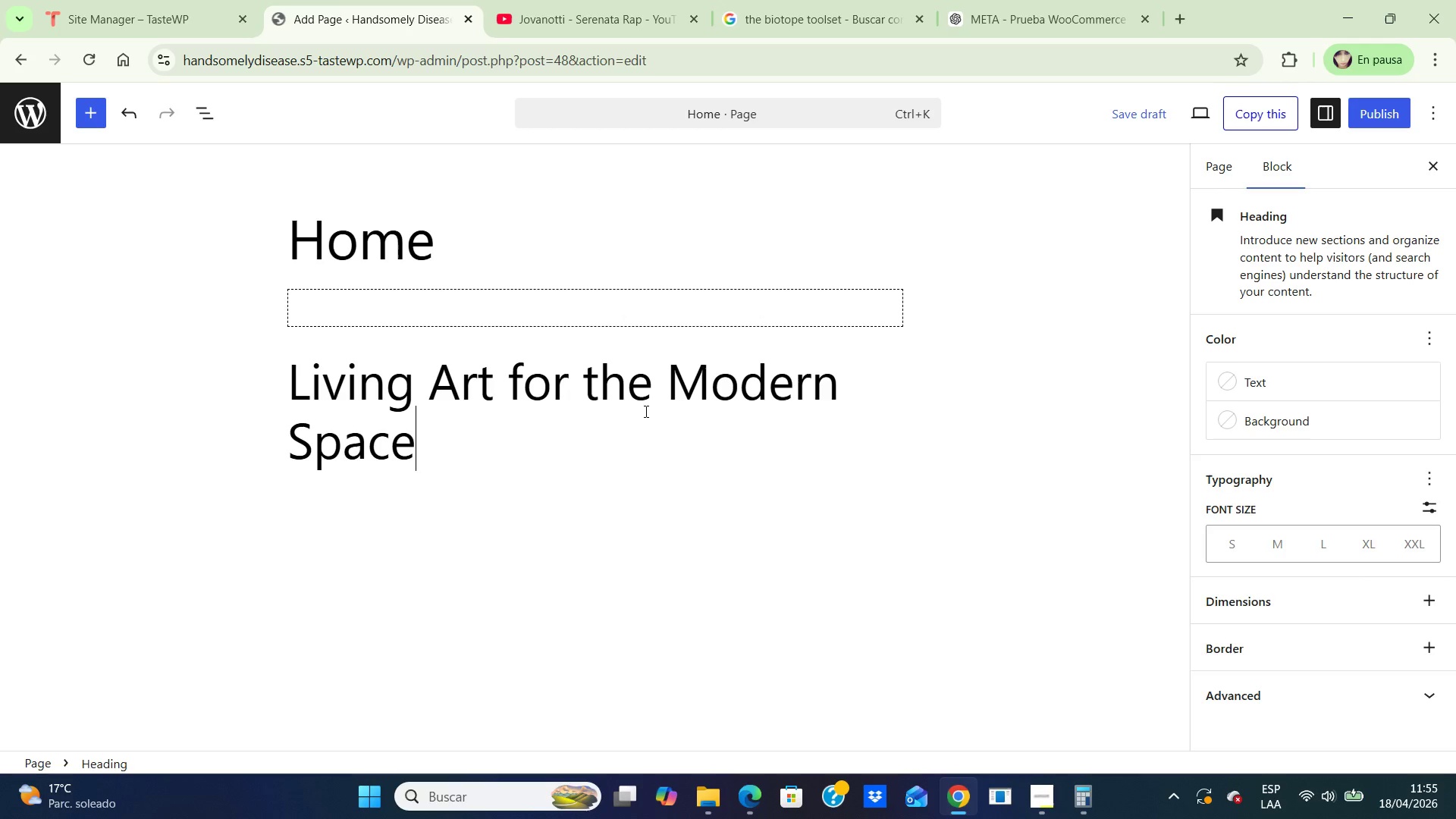 
right_click([538, 422])
 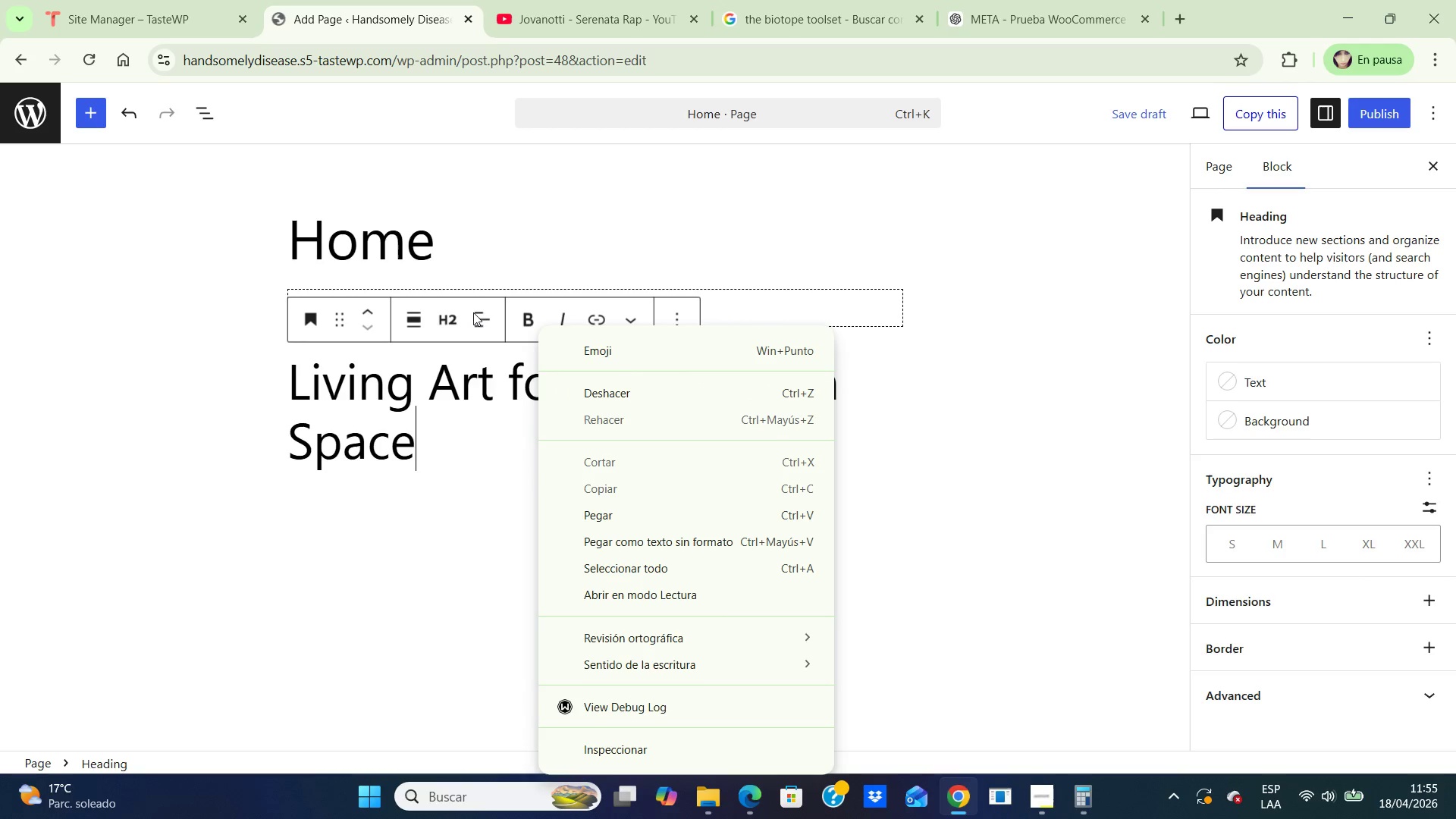 
left_click([472, 437])
 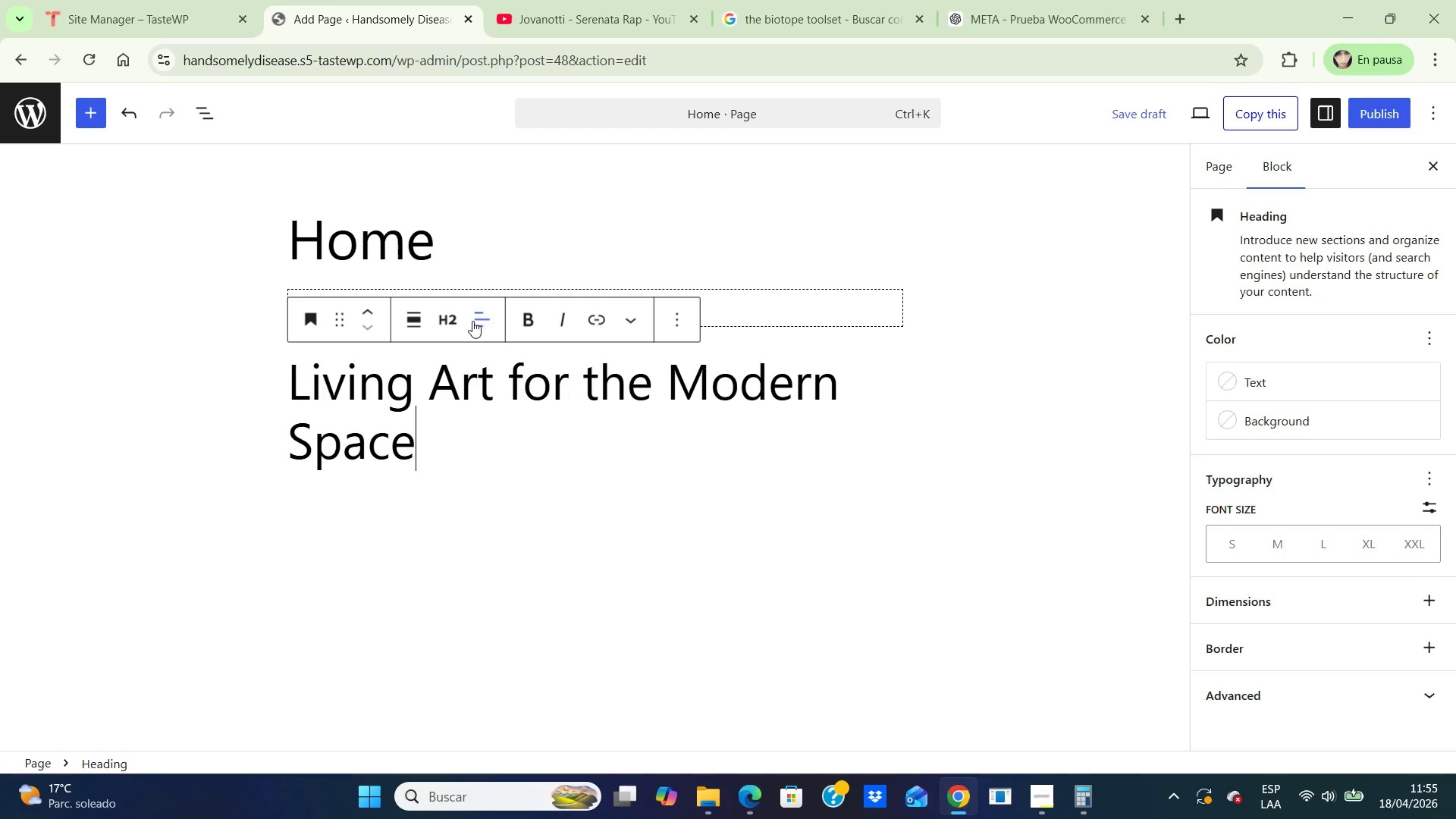 
left_click([472, 321])
 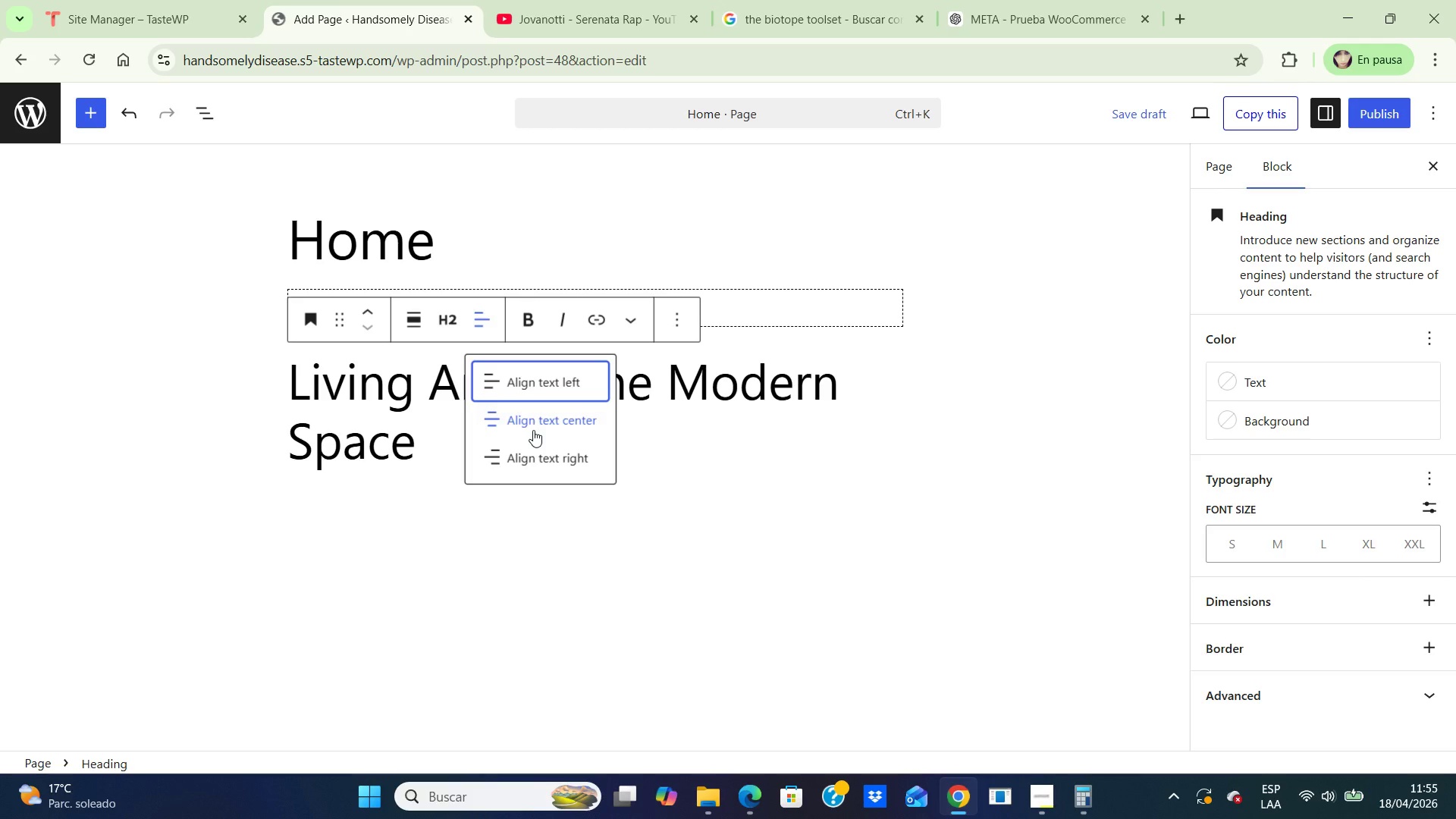 
left_click([533, 430])
 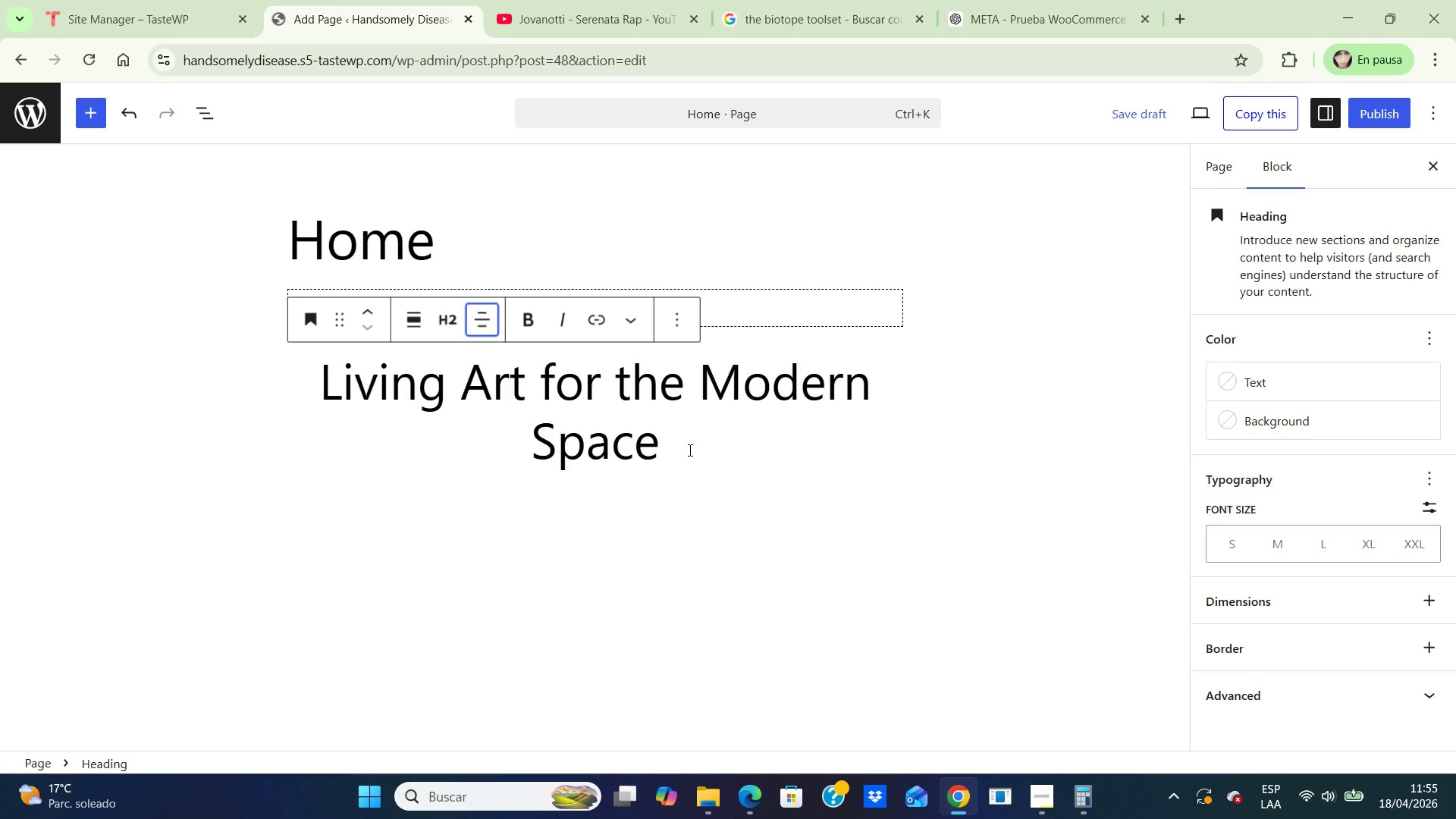 
left_click([689, 450])
 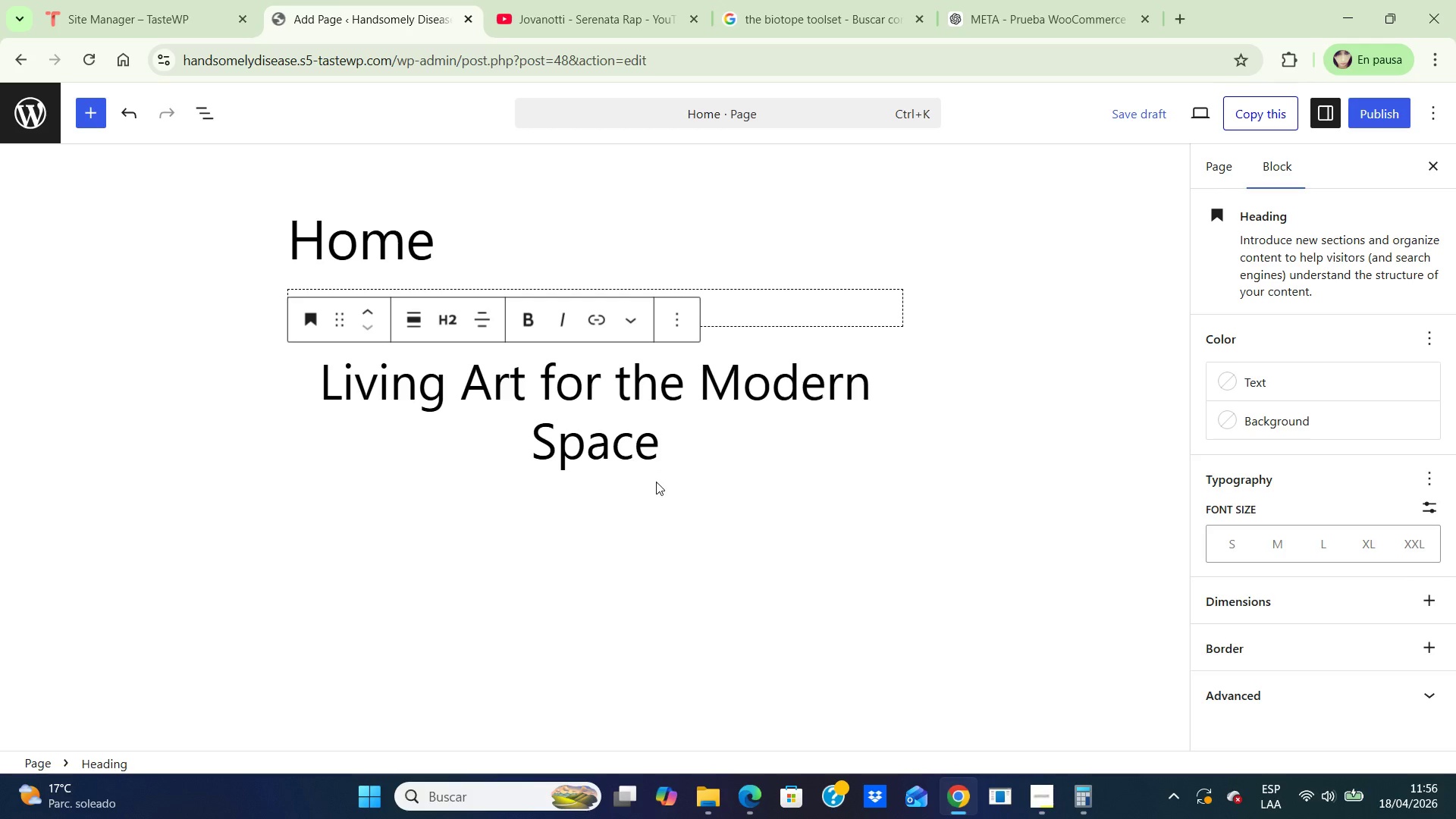 
wait(21.73)
 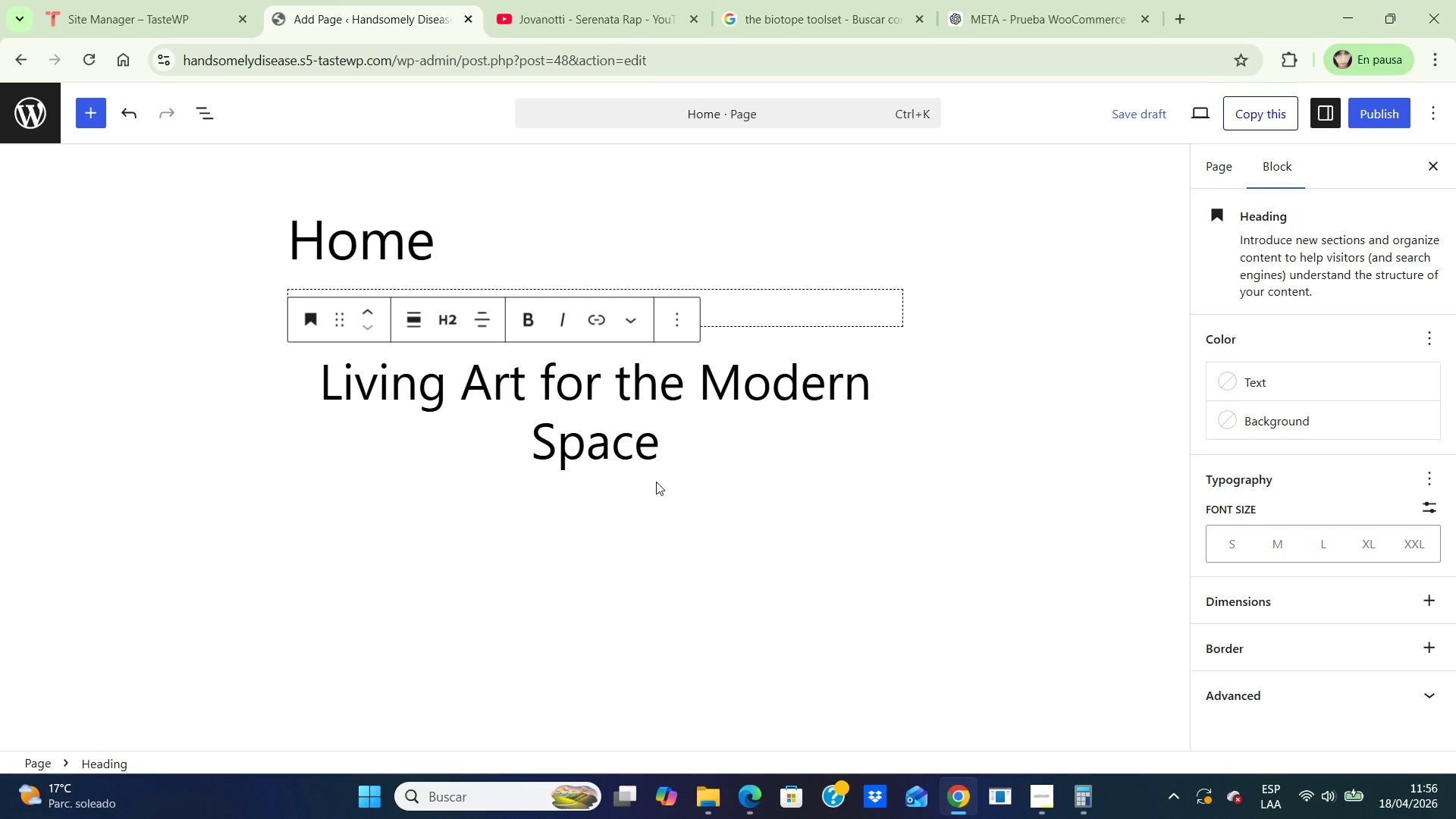 
double_click([689, 458])
 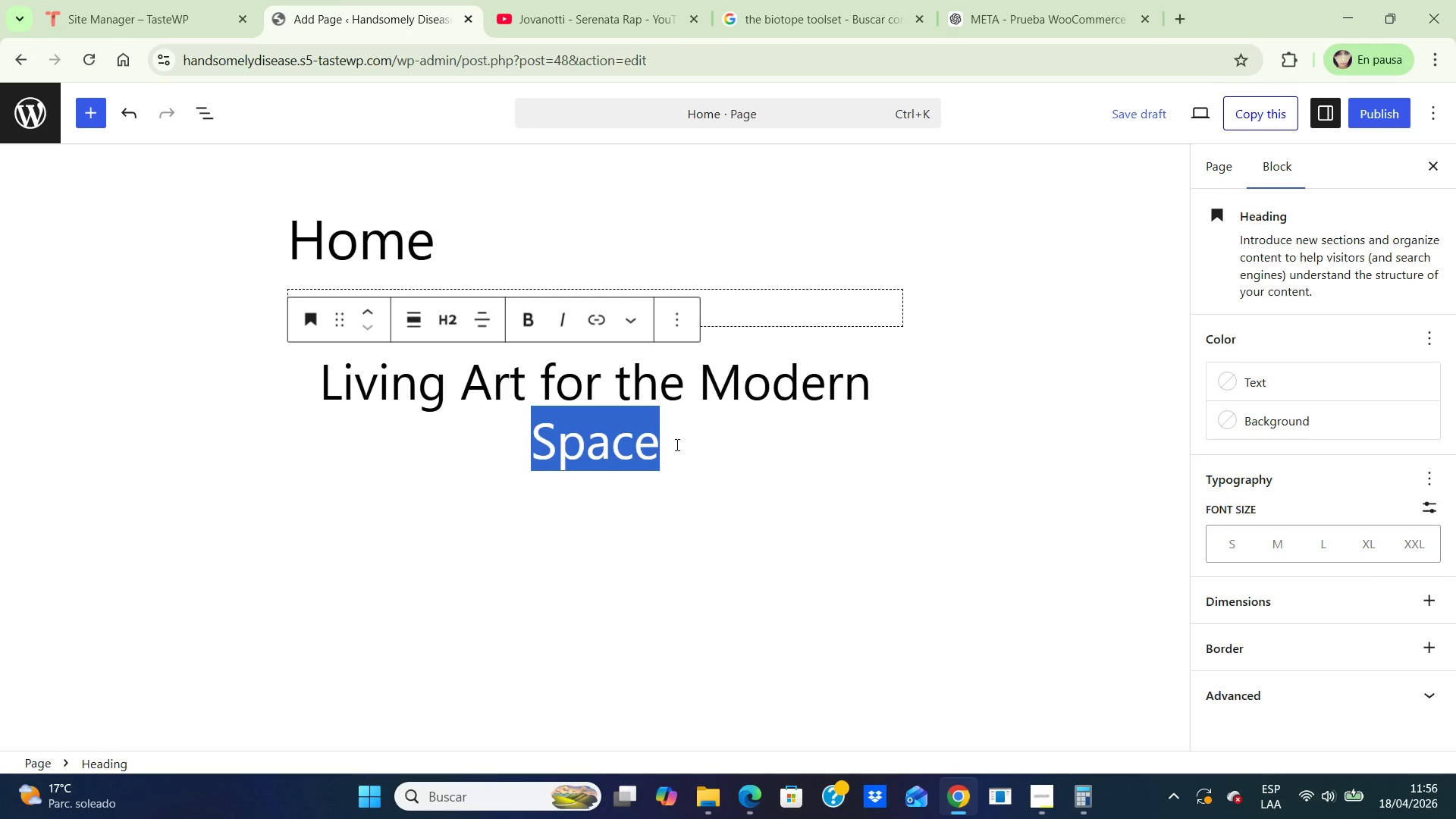 
left_click([676, 444])
 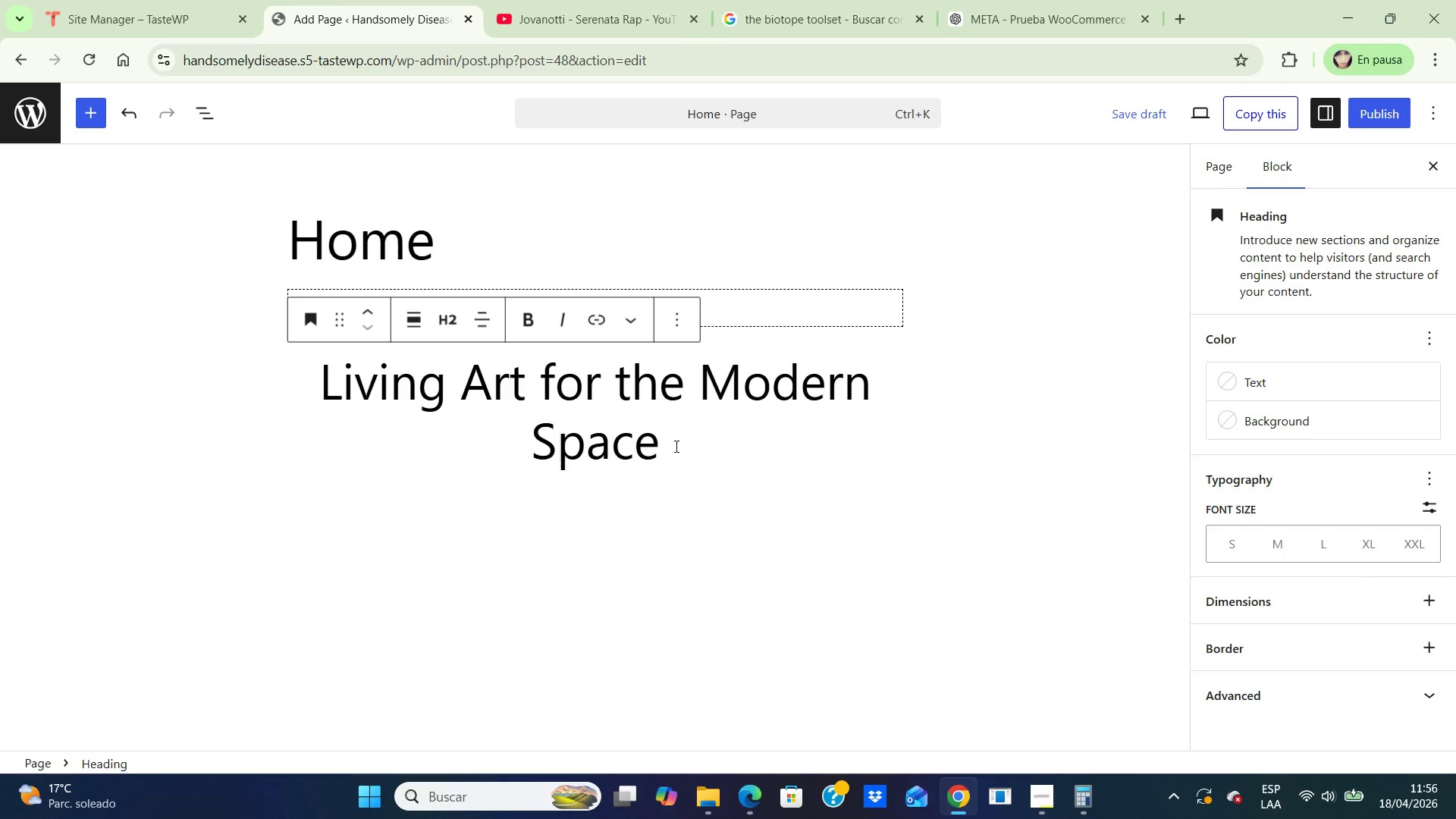 
key(Enter)
 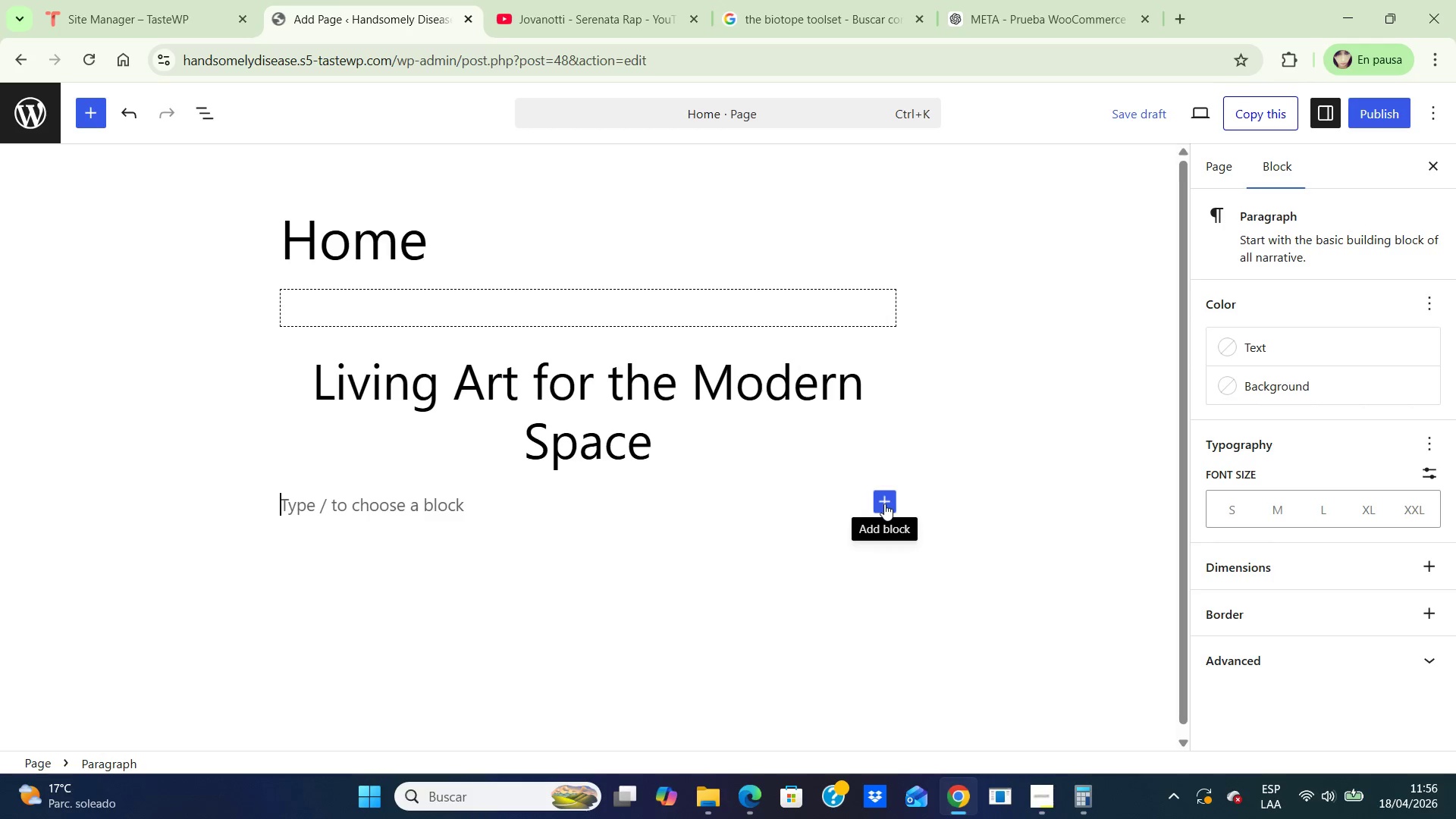 
left_click([884, 504])
 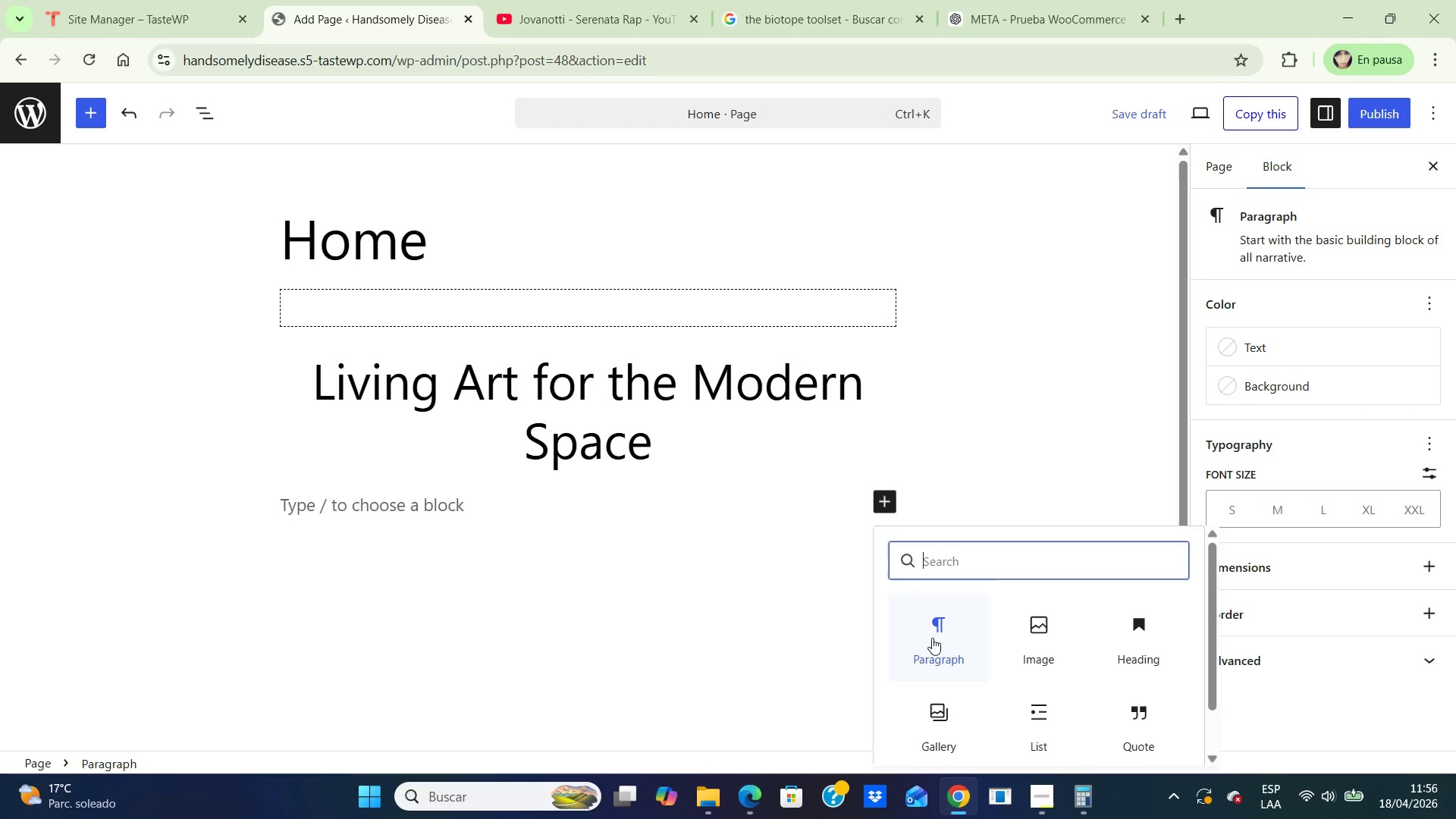 
left_click([930, 637])
 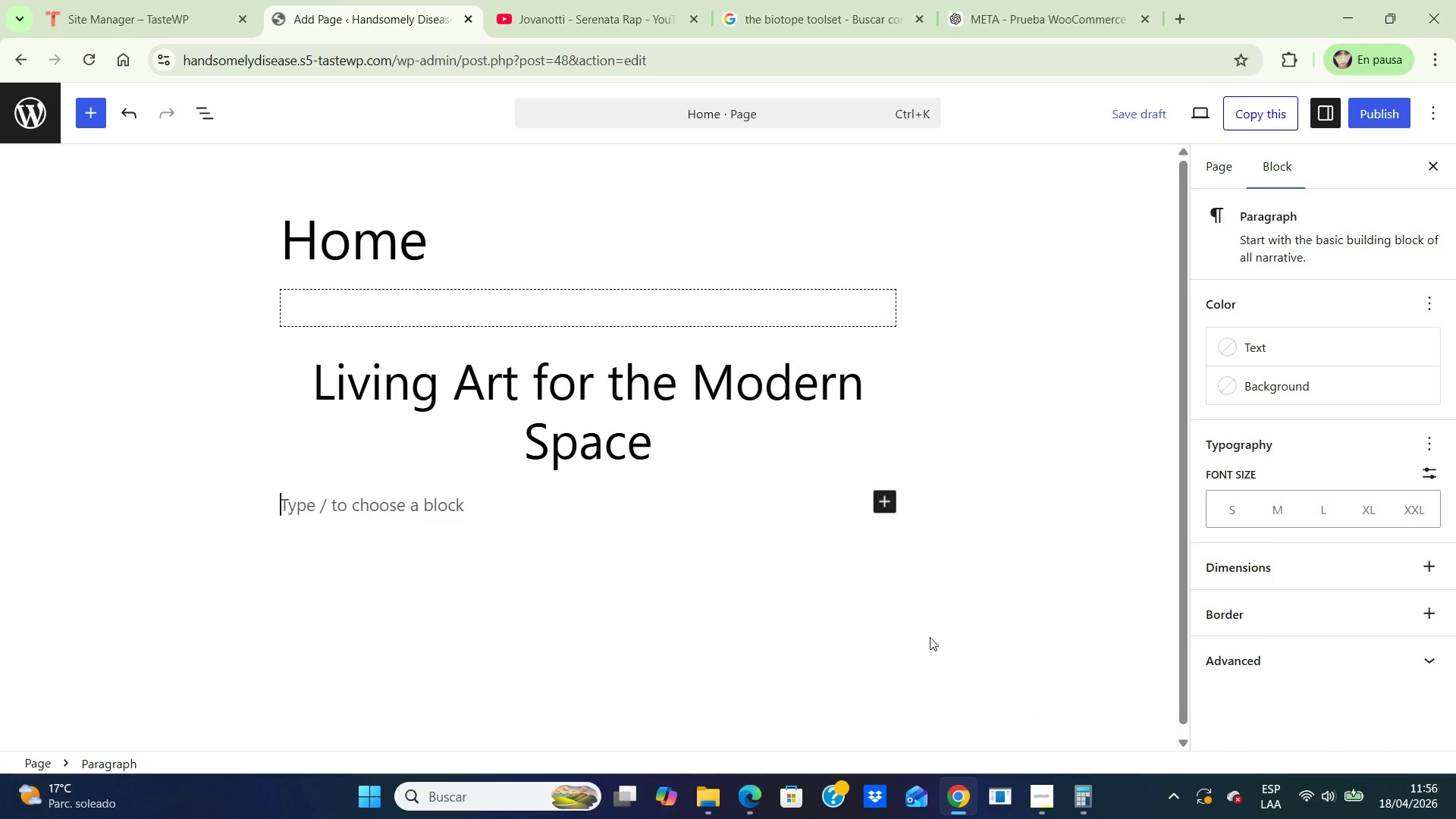 
type(Curated nano-aquascapes designed for interior visionaries )
key(Backspace)
type(, Where boa)
key(Backspace)
type(tanical precision meet)
key(Backspace)
type(ts architectural glass.)
 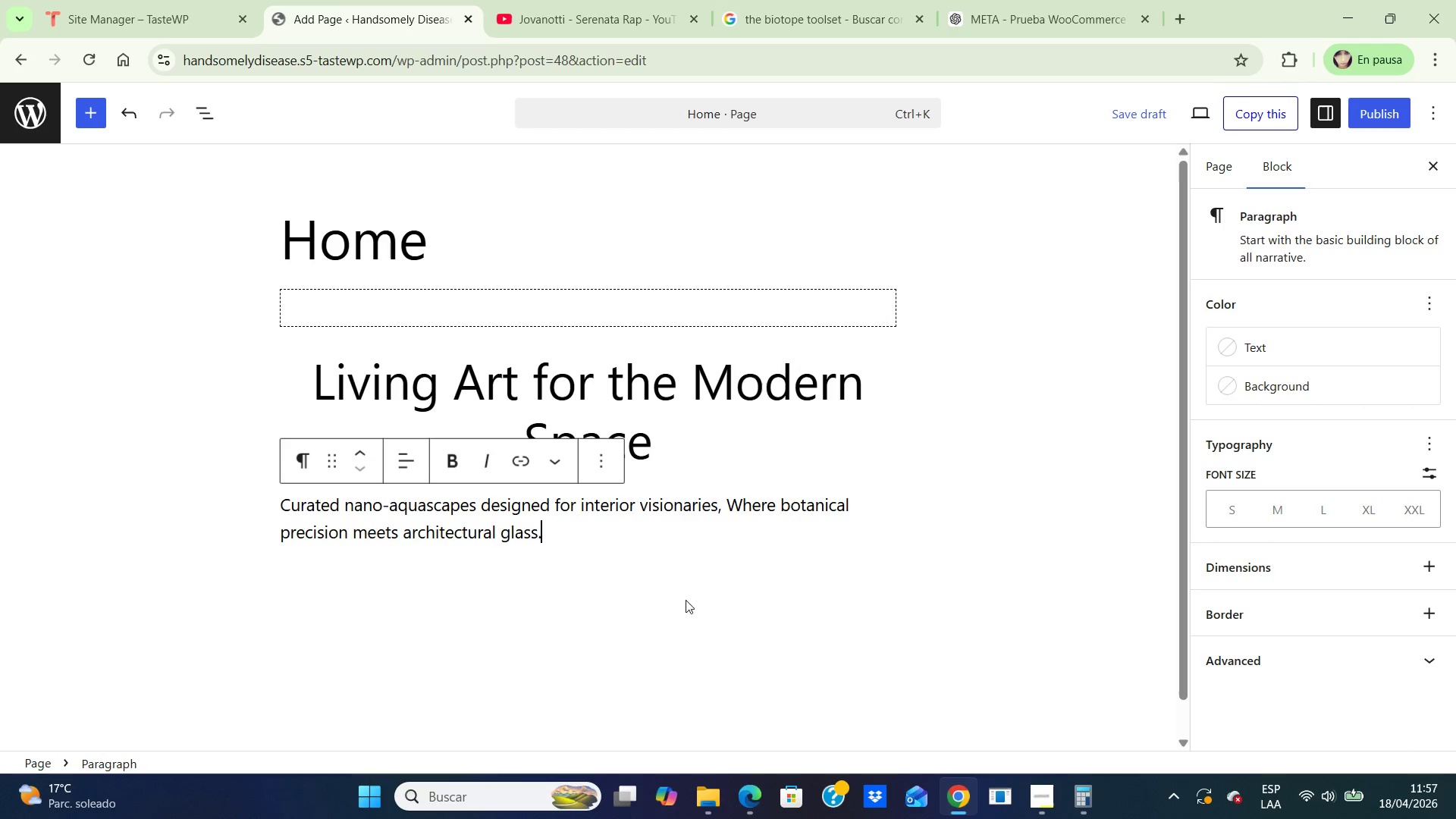 
wait(6.16)
 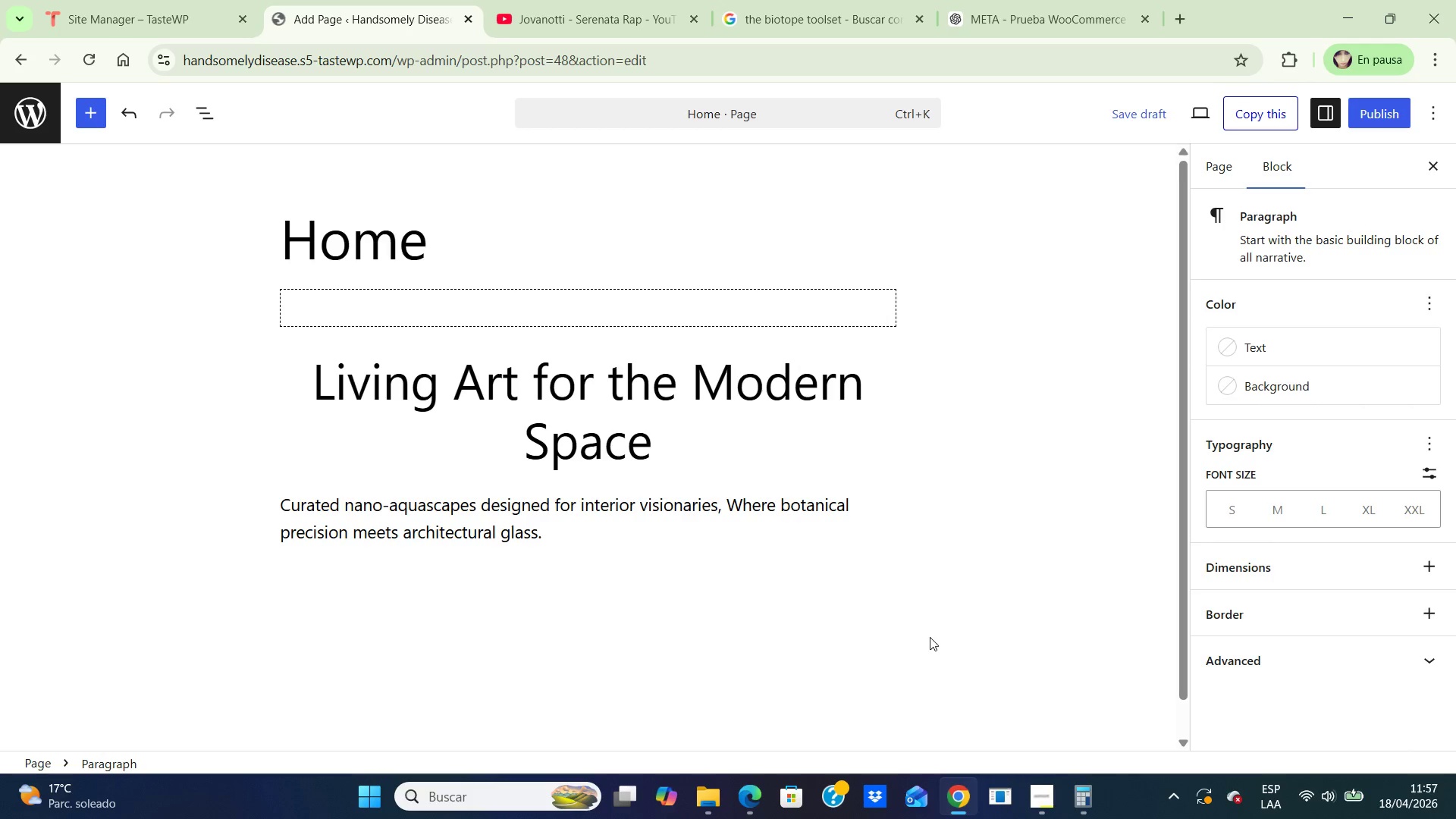 
left_click([414, 462])
 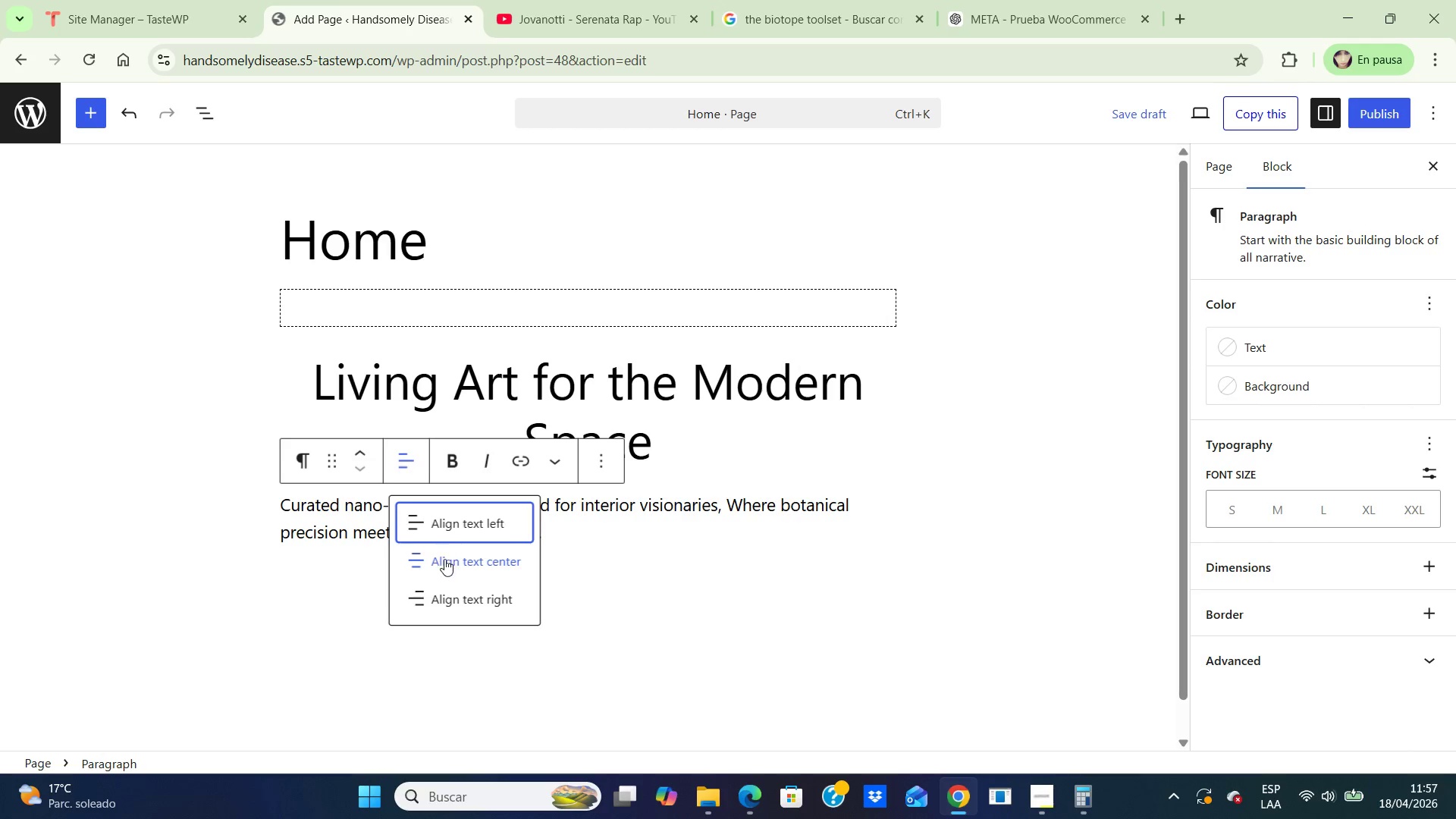 
left_click([447, 563])
 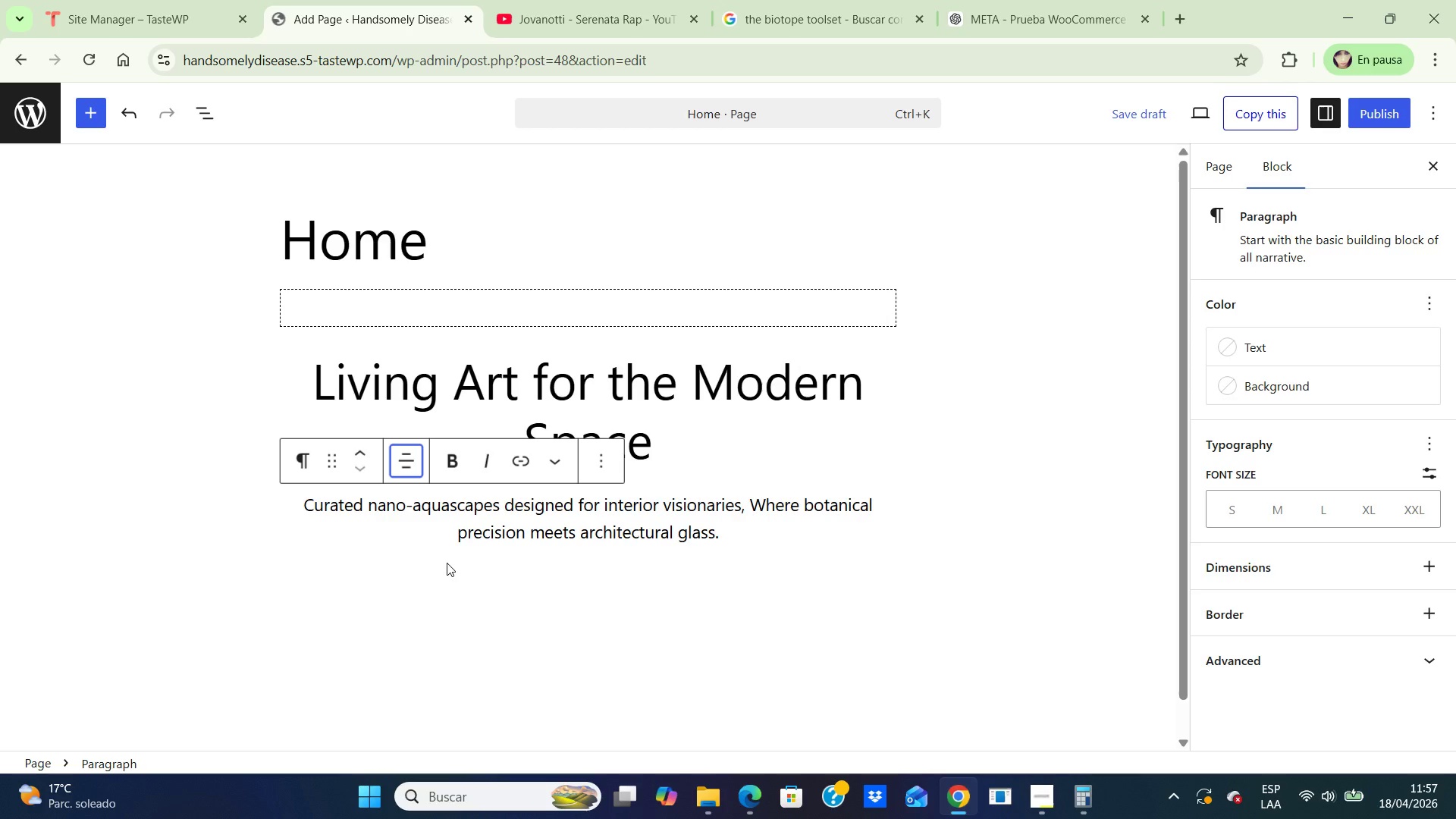 
wait(7.62)
 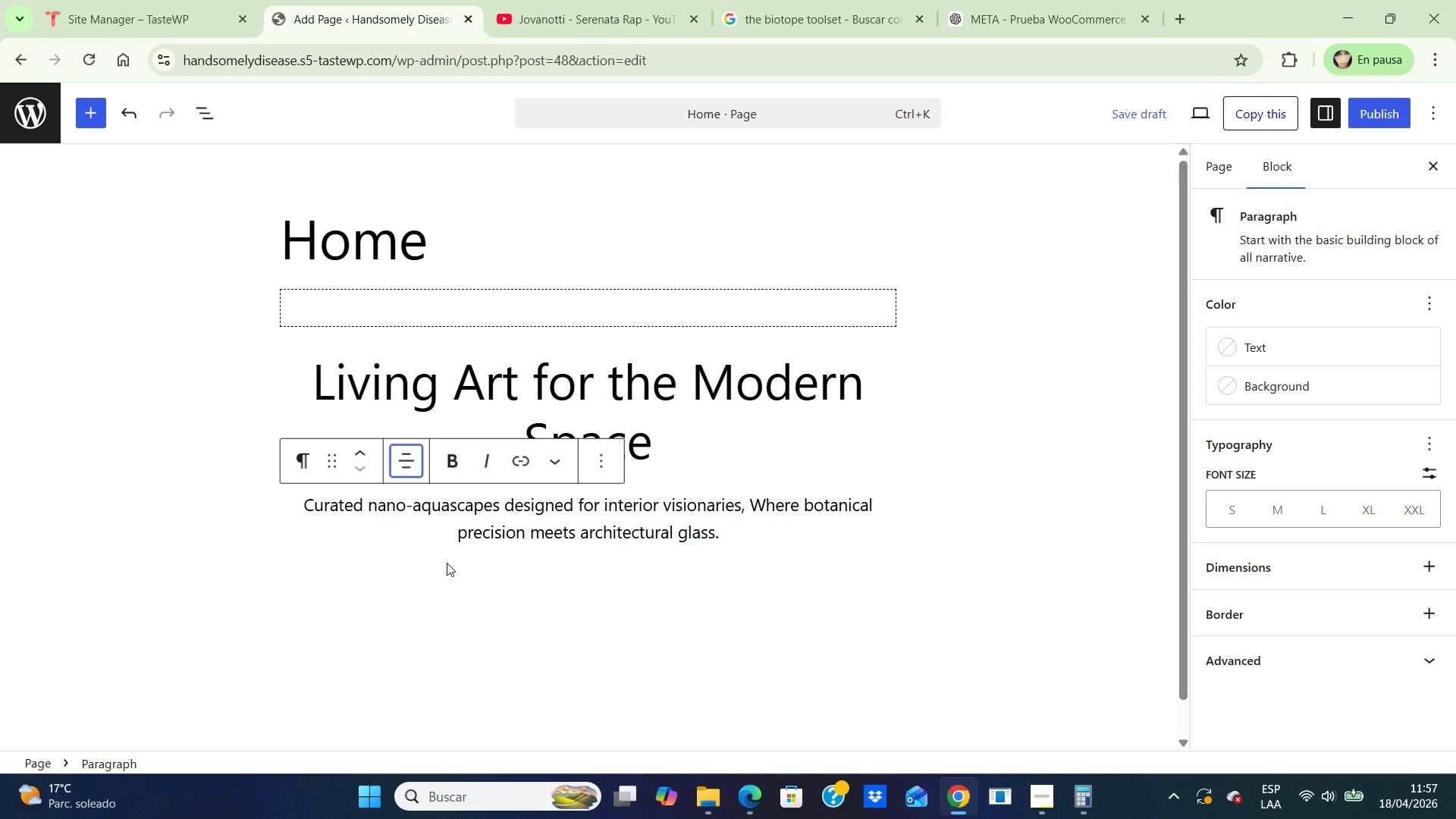 
left_click([717, 533])
 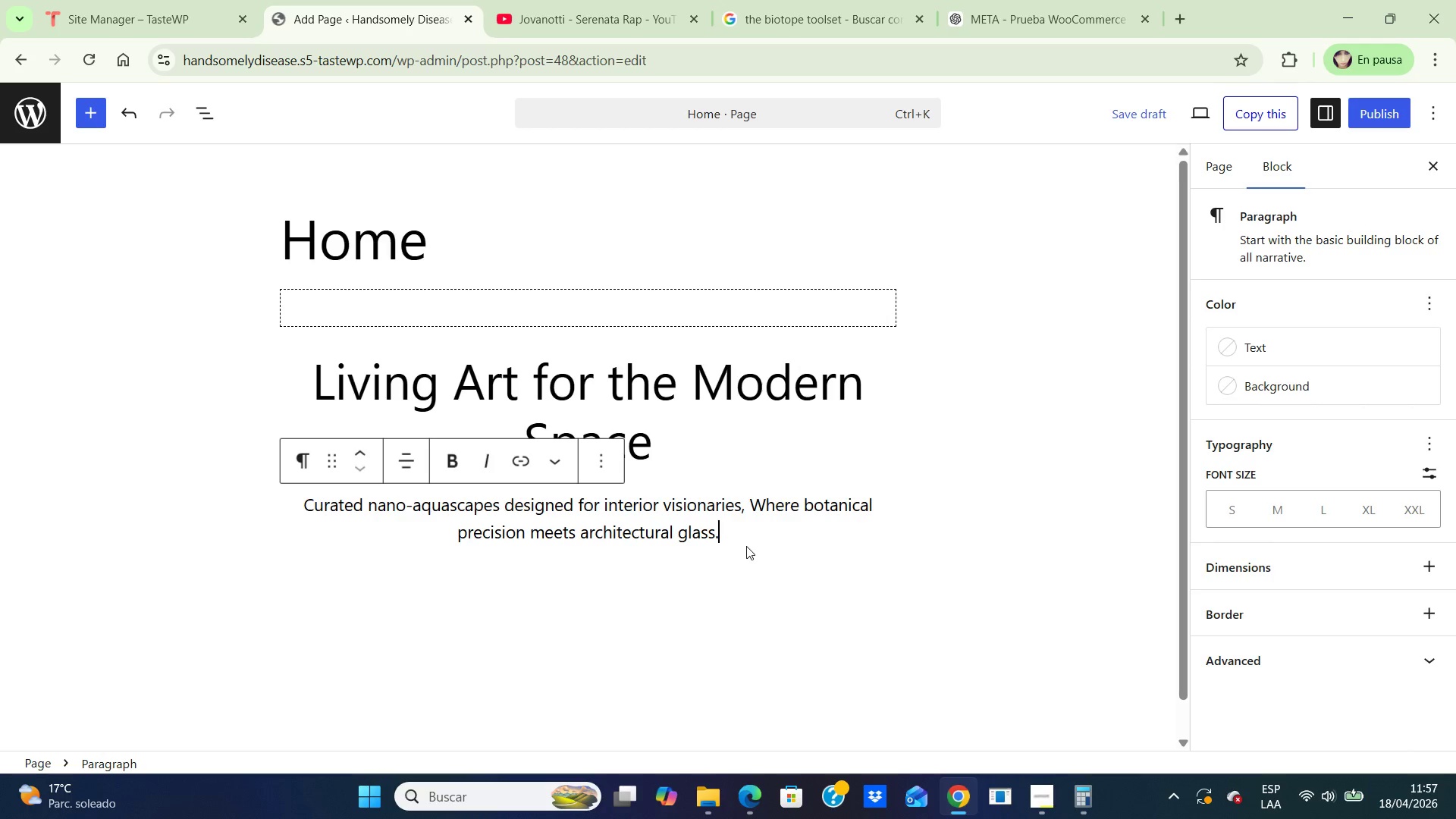 
key(Enter)
 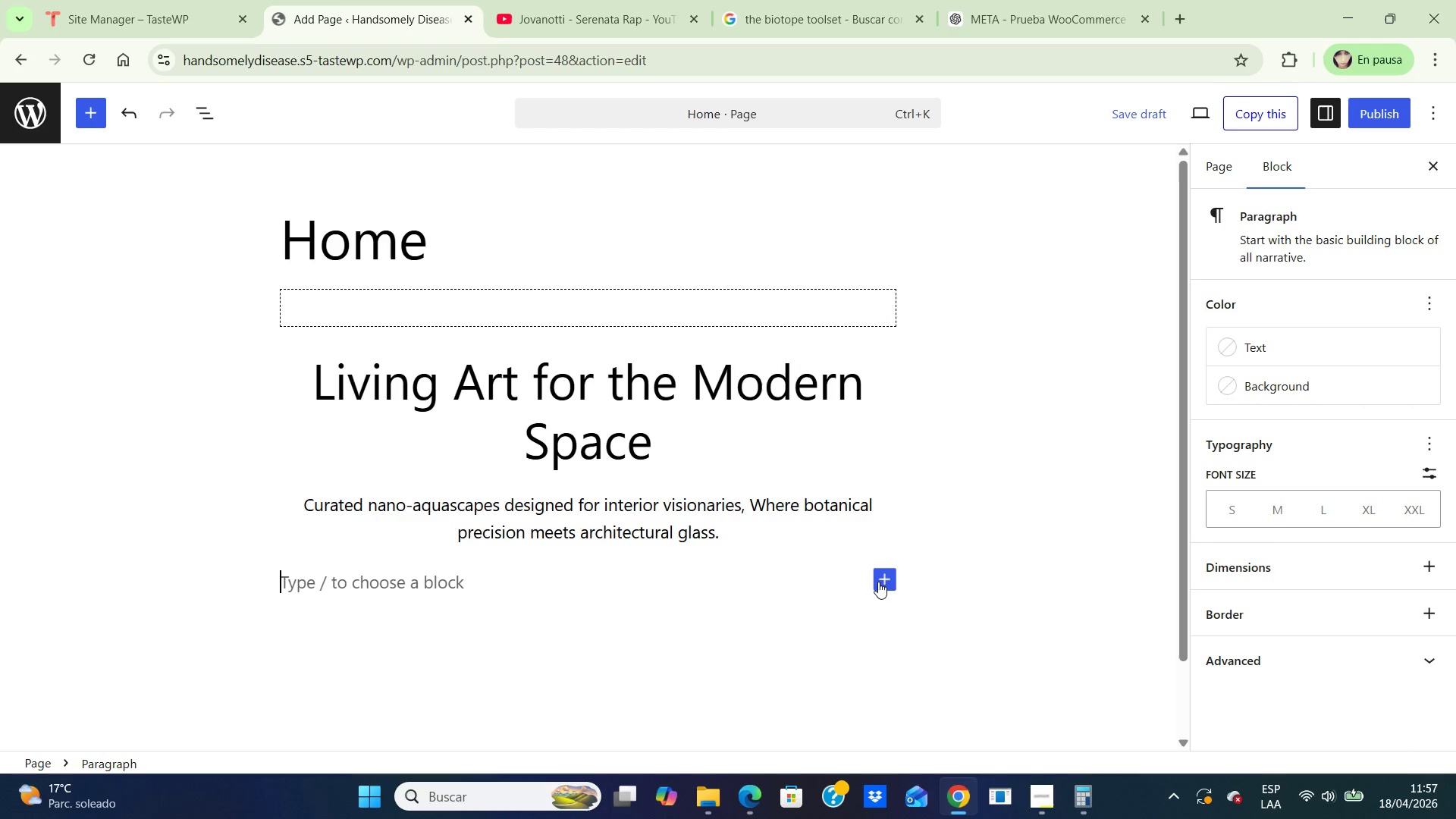 
left_click([880, 581])
 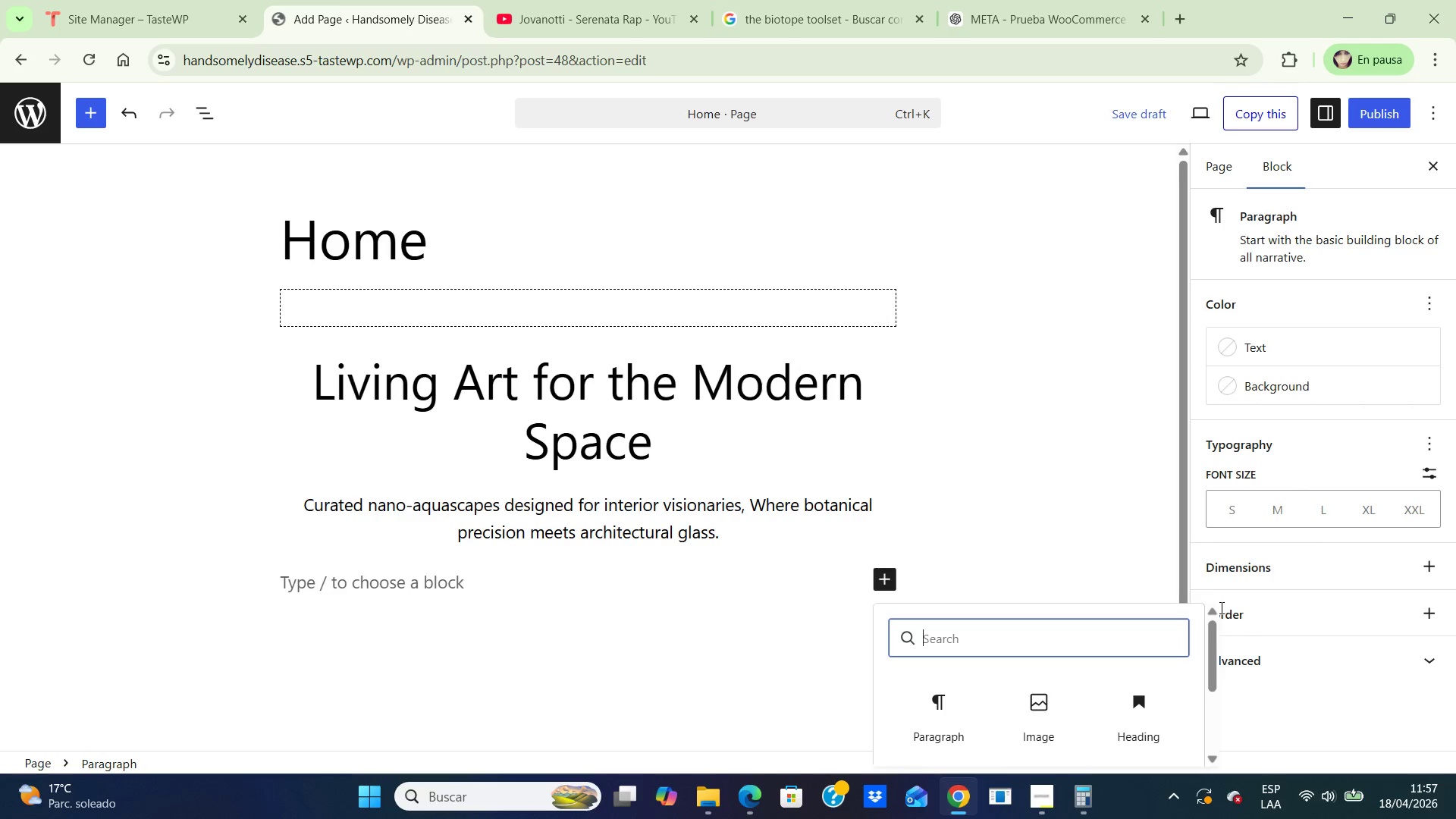 
left_click_drag(start_coordinate=[1212, 651], to_coordinate=[1189, 605])
 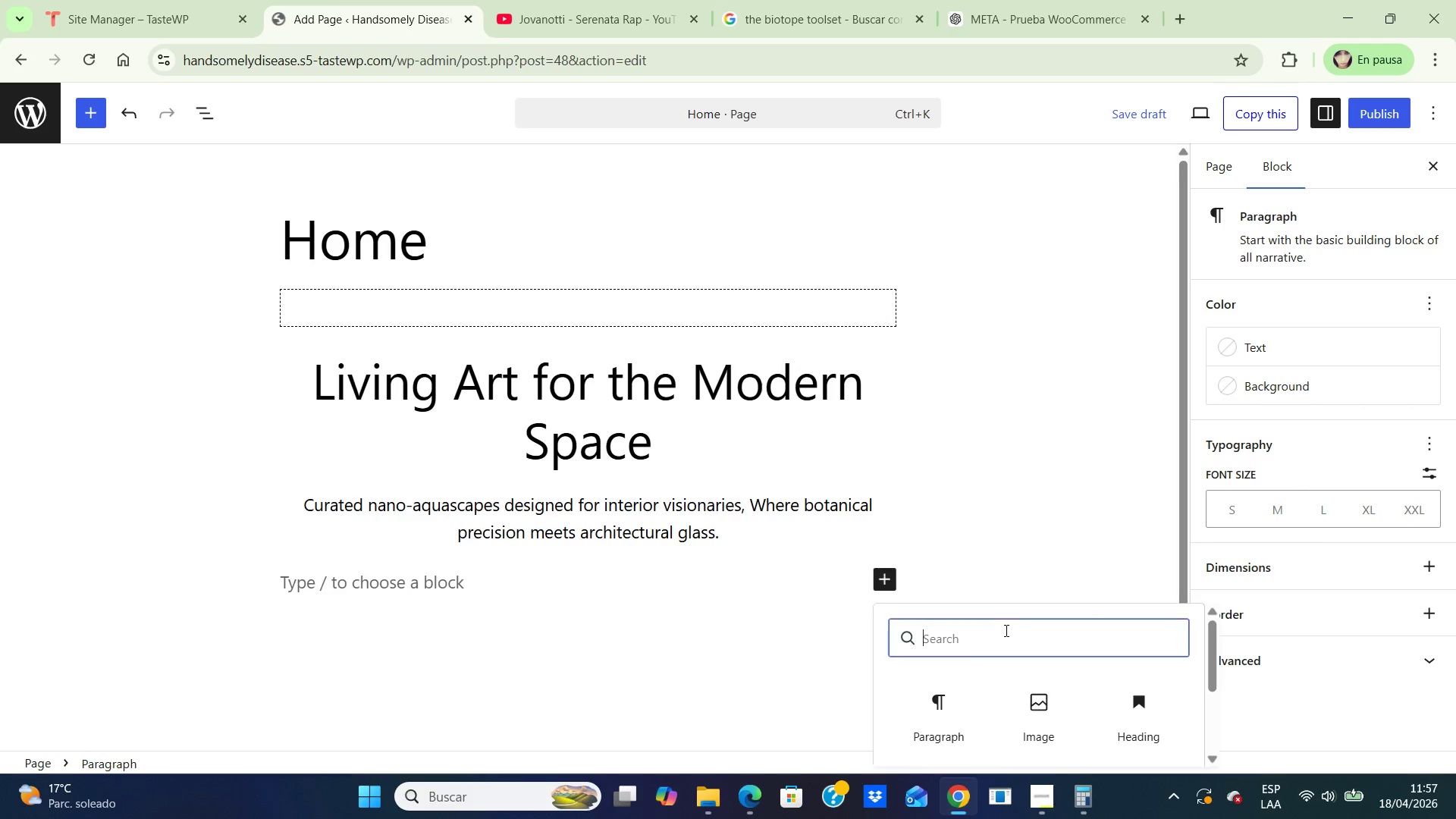 
left_click([1005, 630])
 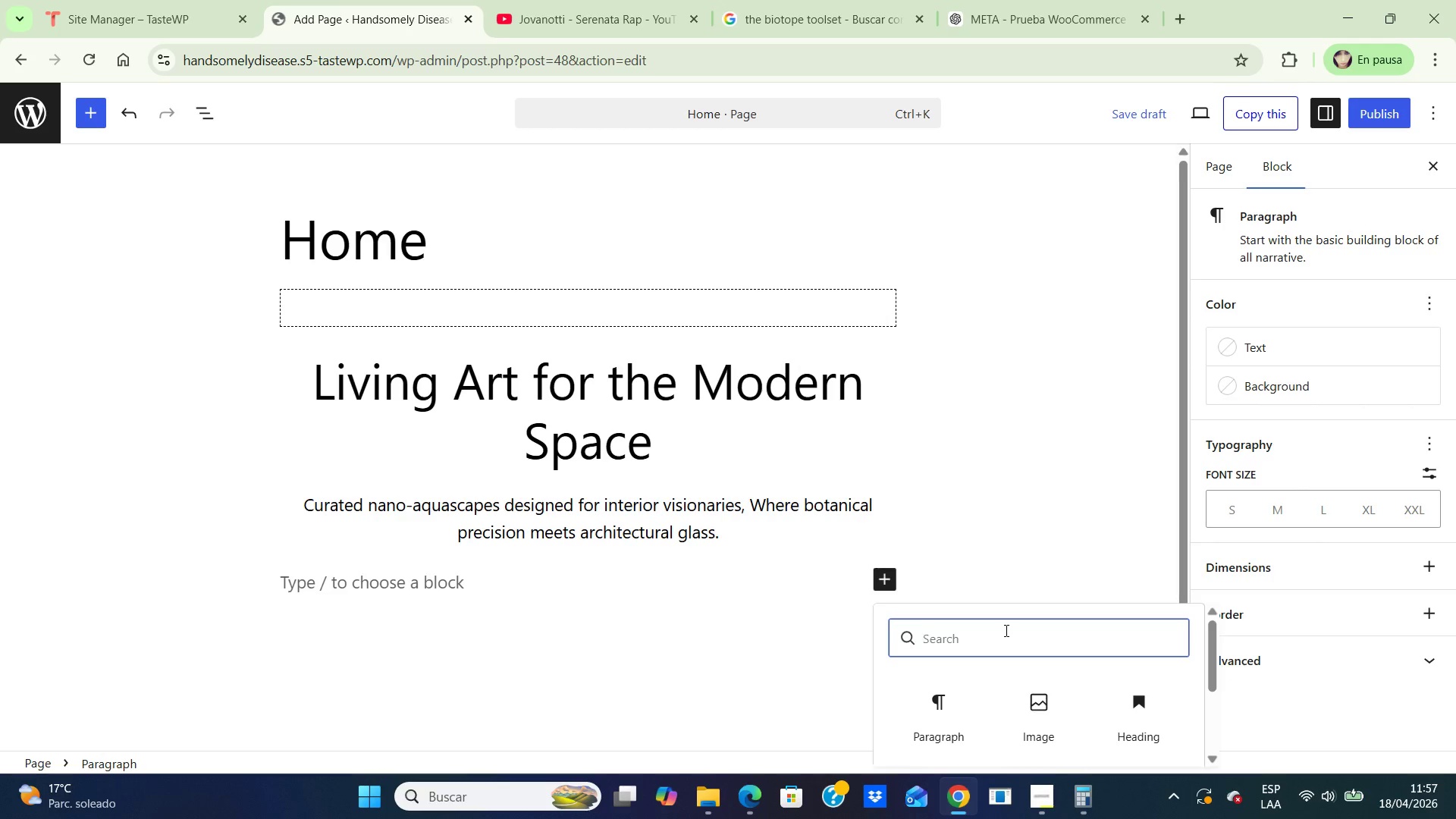 
type(spac)
 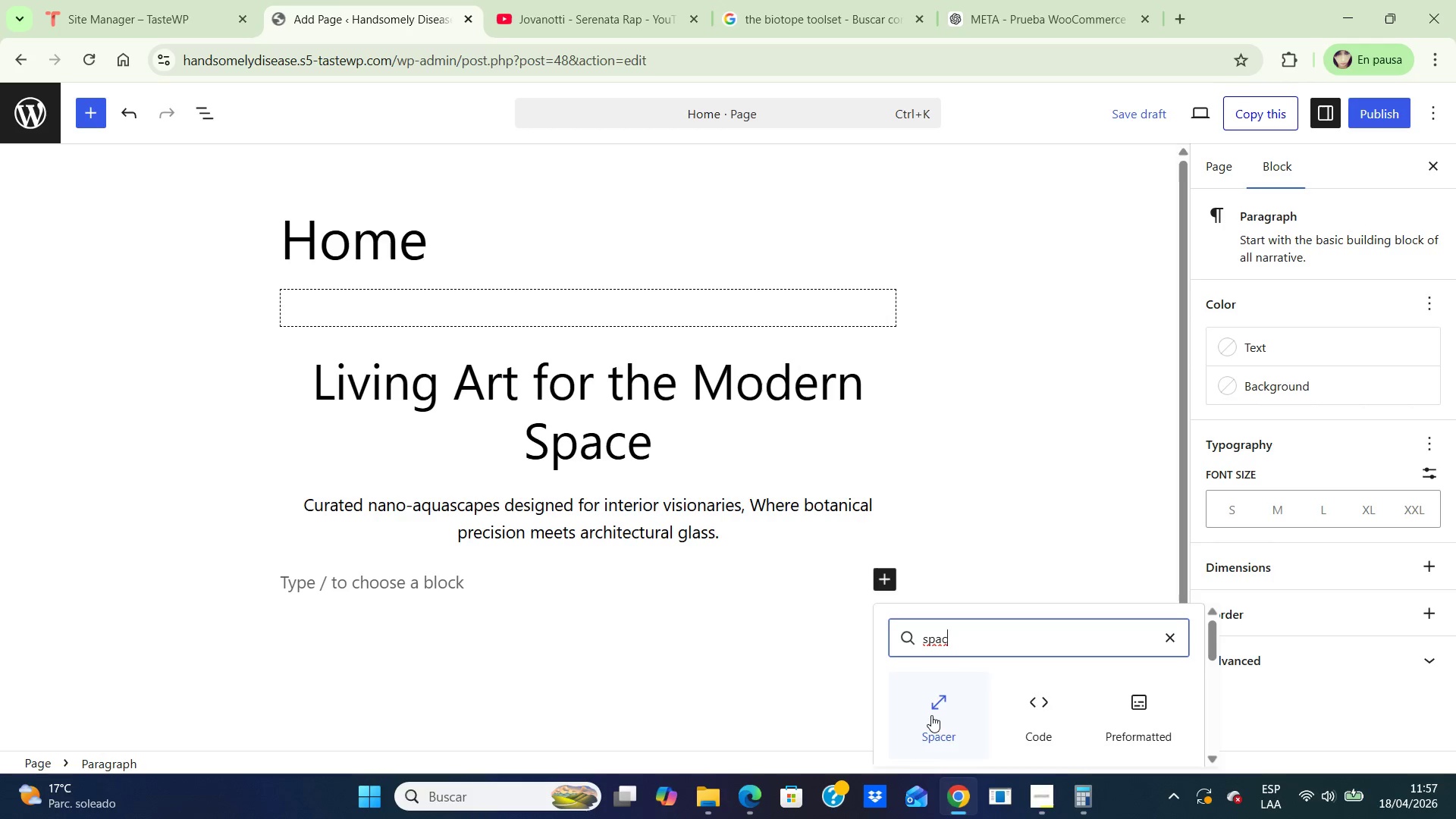 
left_click([932, 714])
 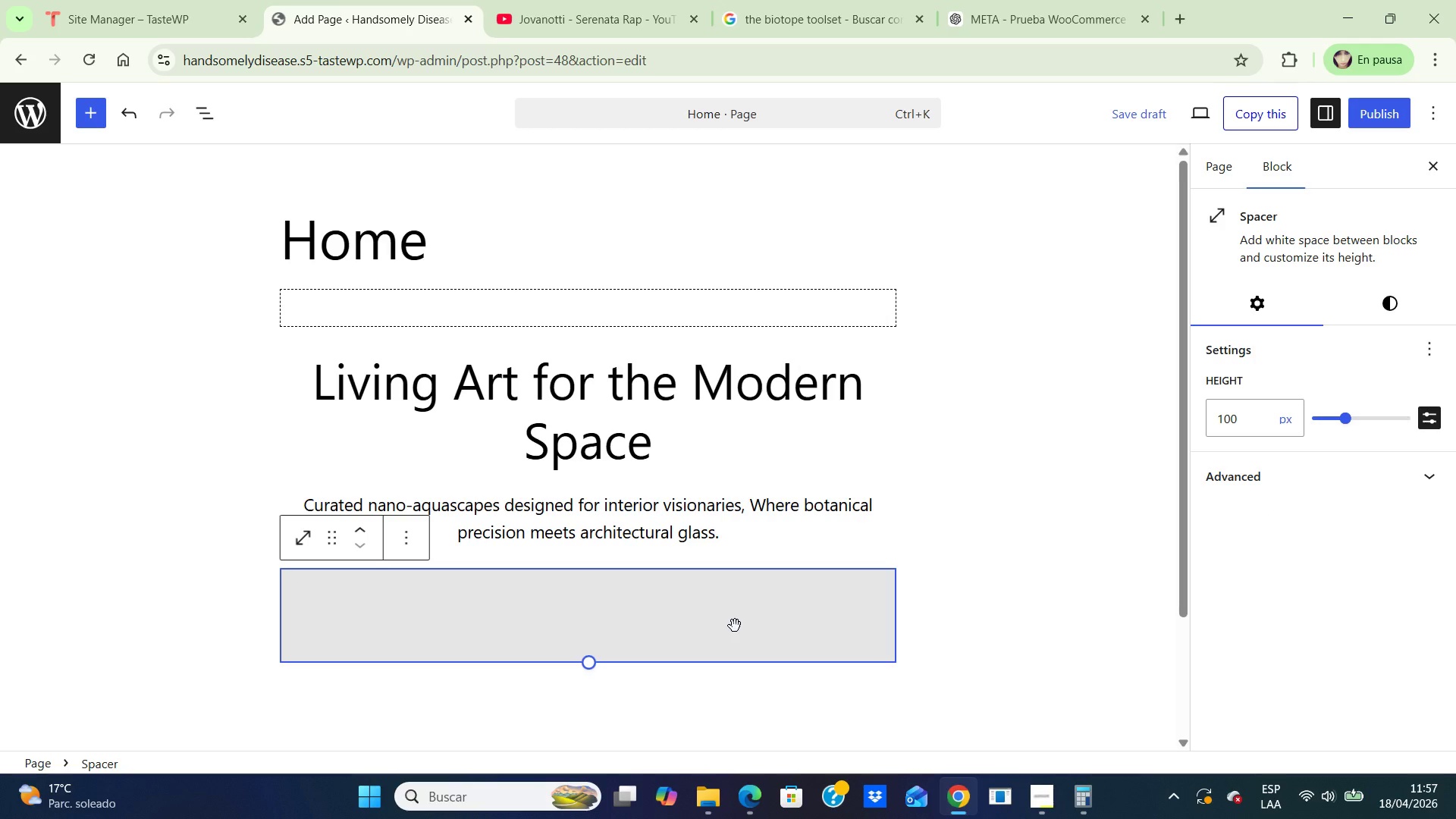 
wait(18.03)
 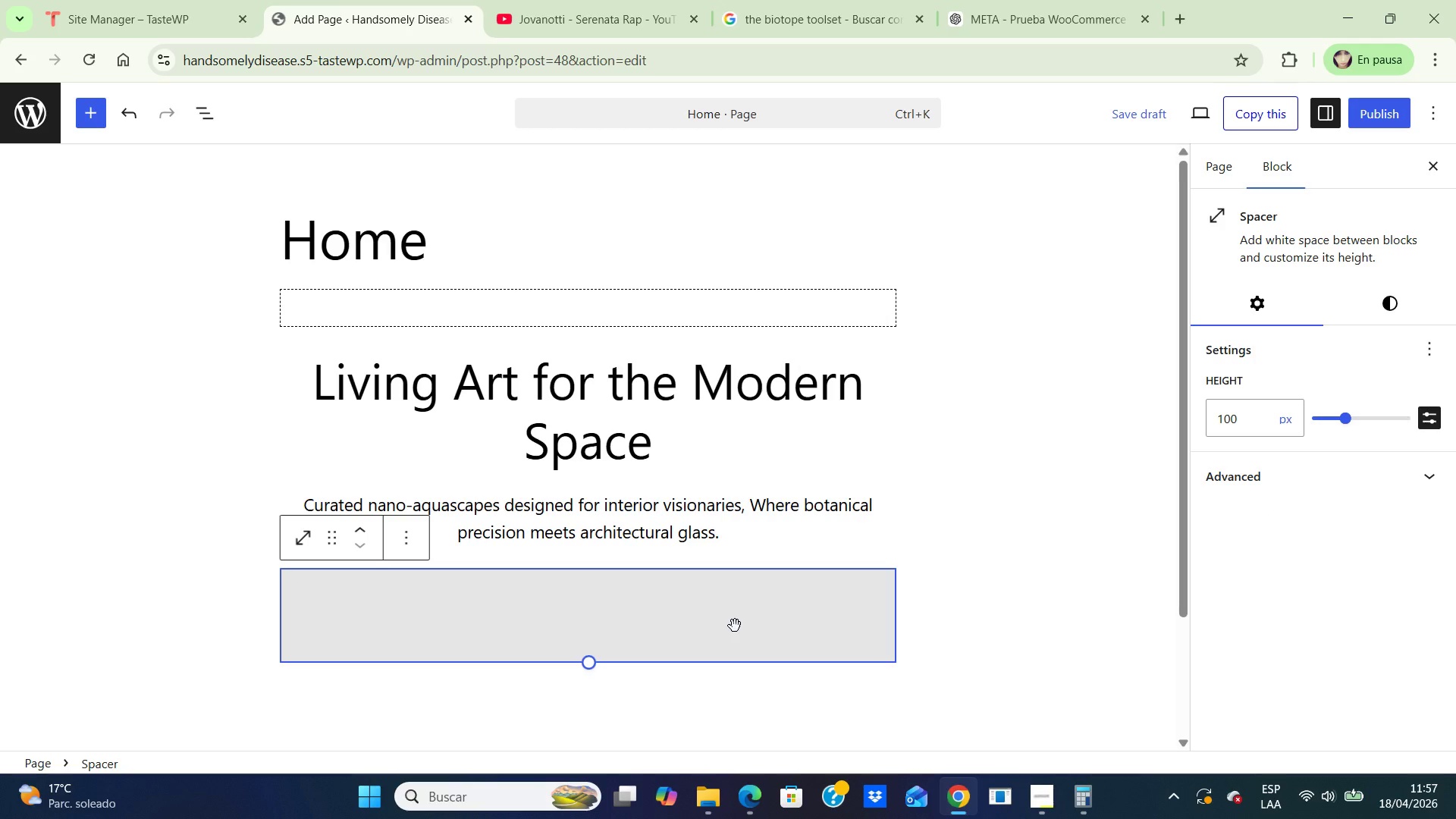 
left_click([745, 694])
 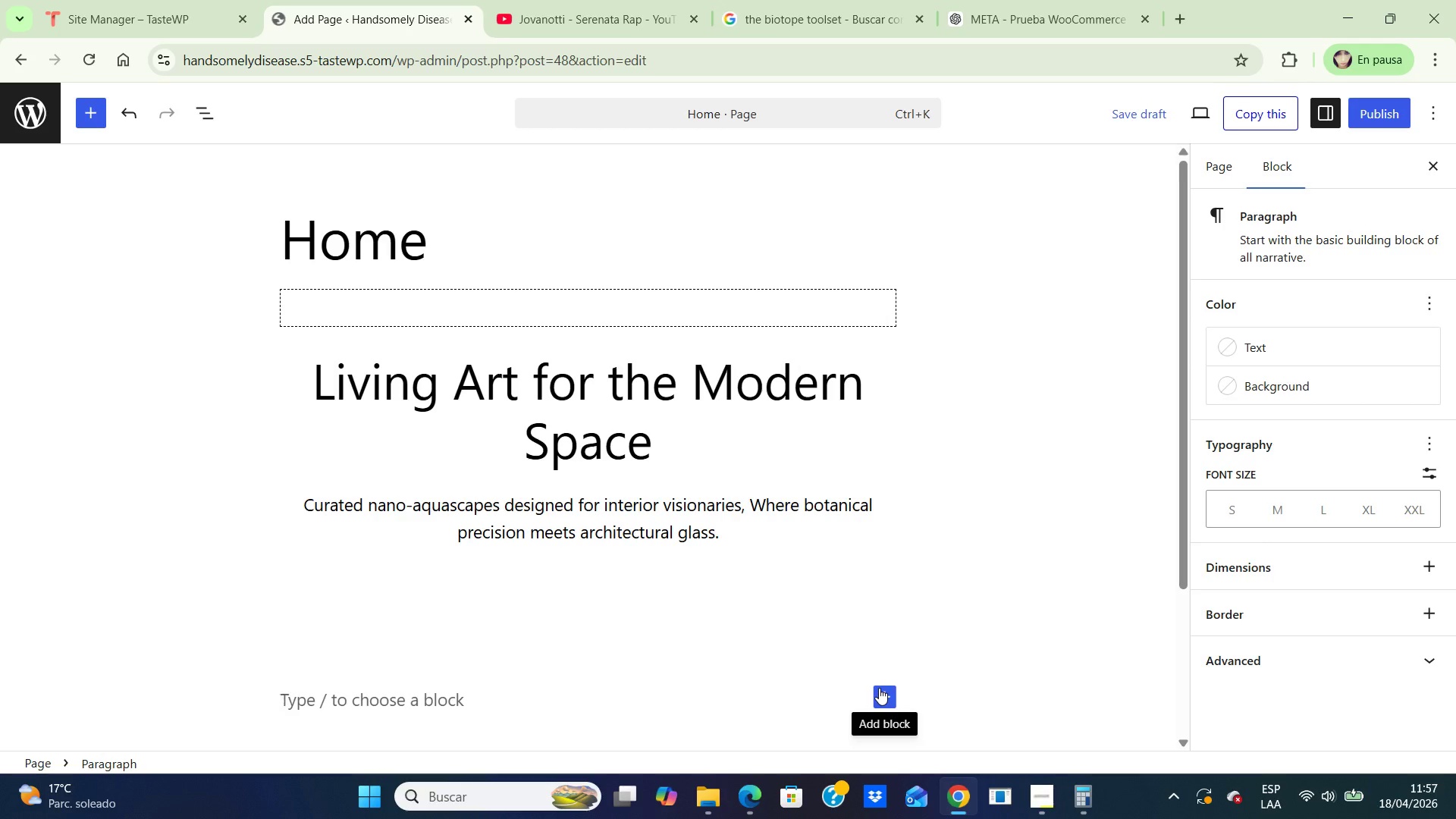 
left_click([879, 688])
 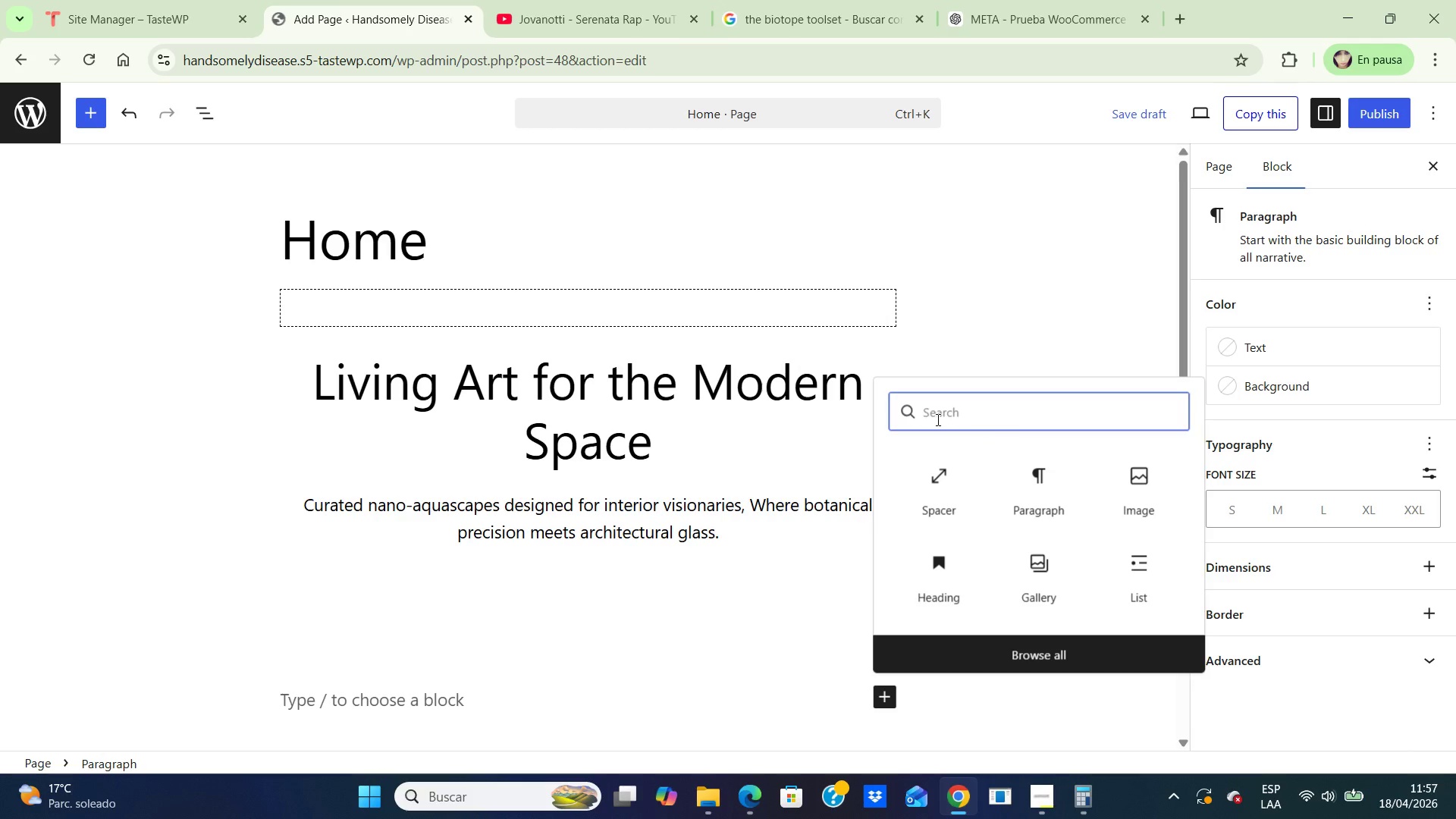 
type(group)
 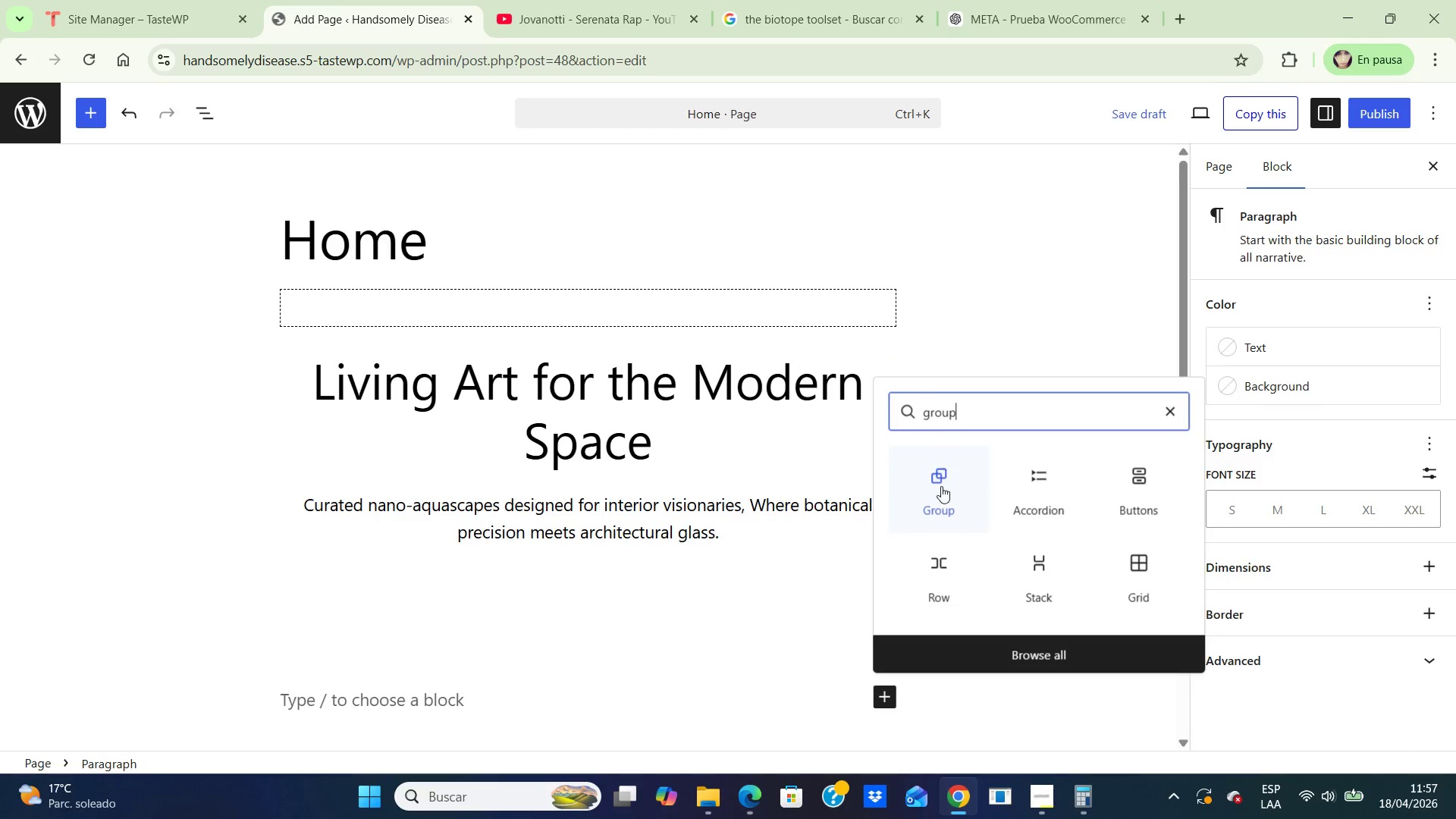 
left_click([937, 484])
 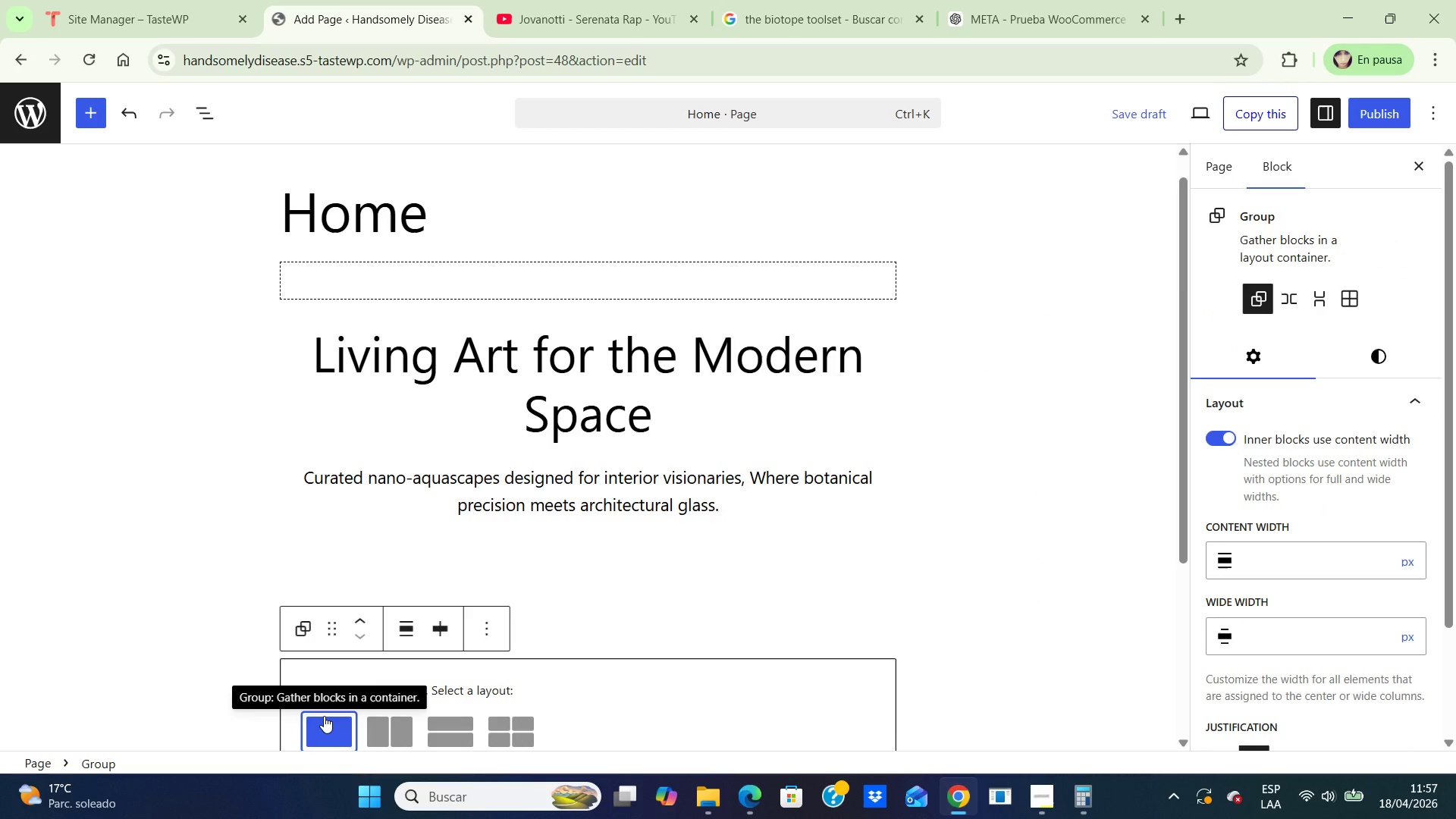 
left_click([324, 716])
 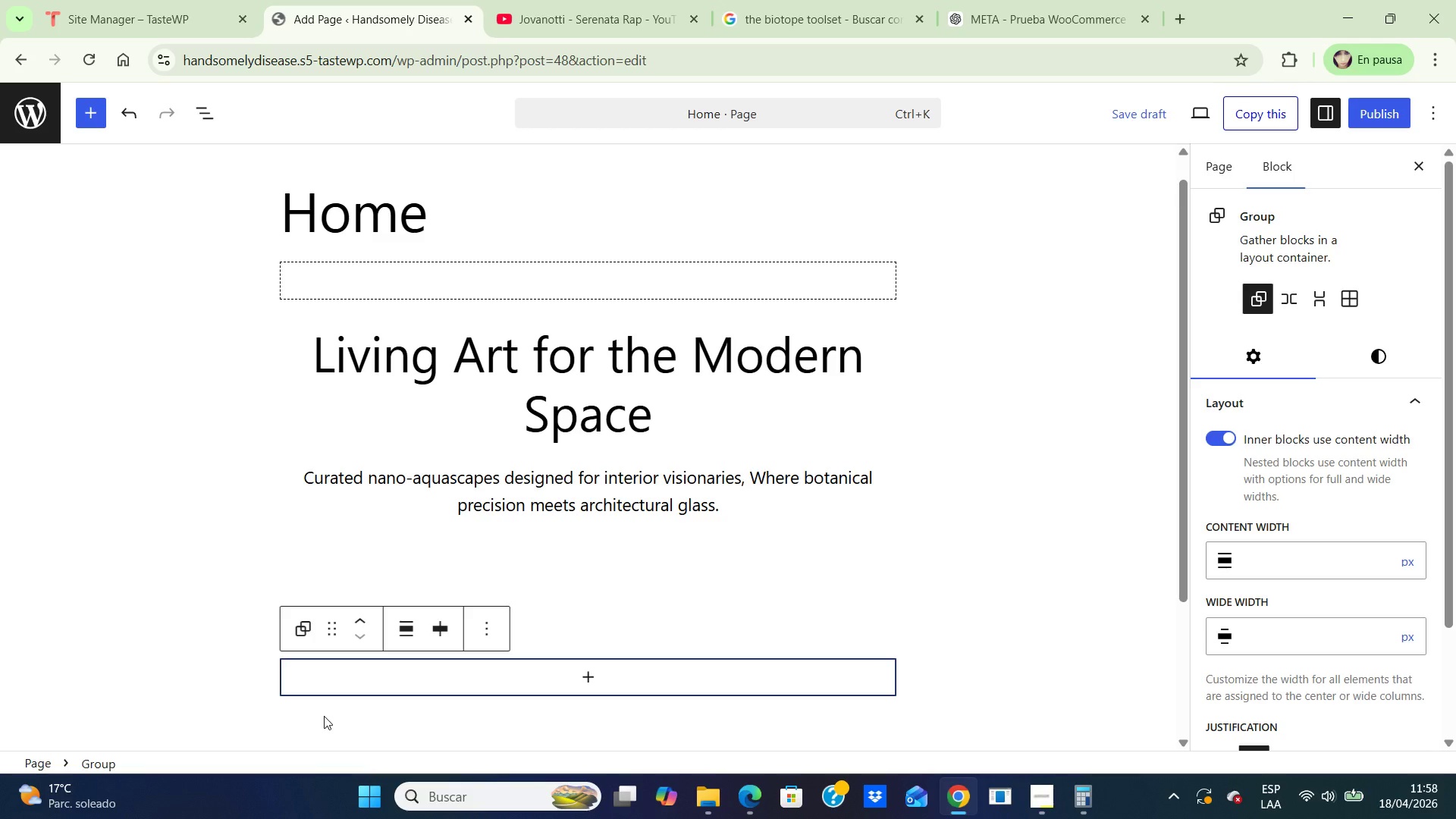 
wait(8.08)
 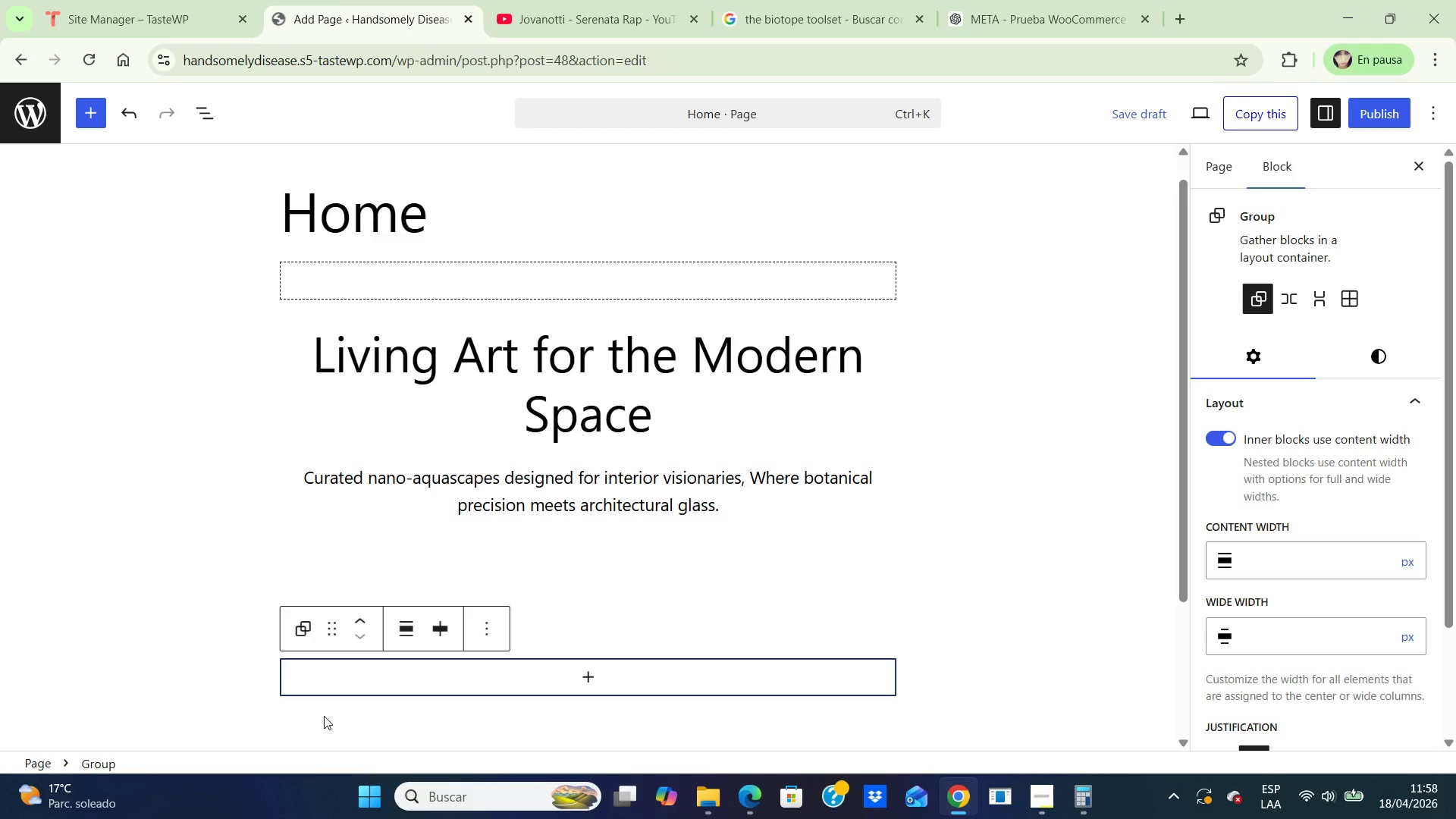 
left_click_drag(start_coordinate=[1448, 325], to_coordinate=[1441, 527])
 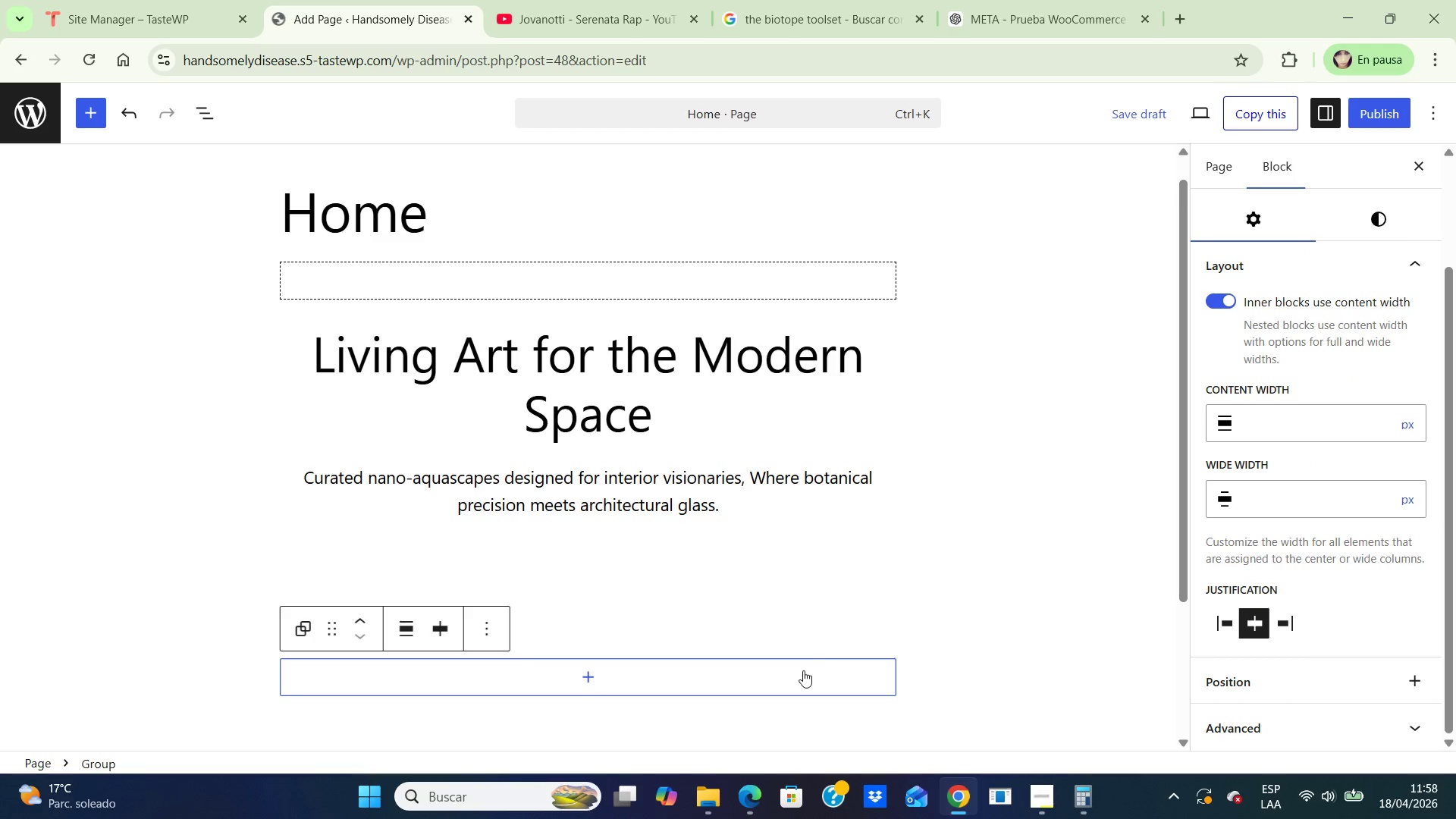 
left_click([799, 673])
 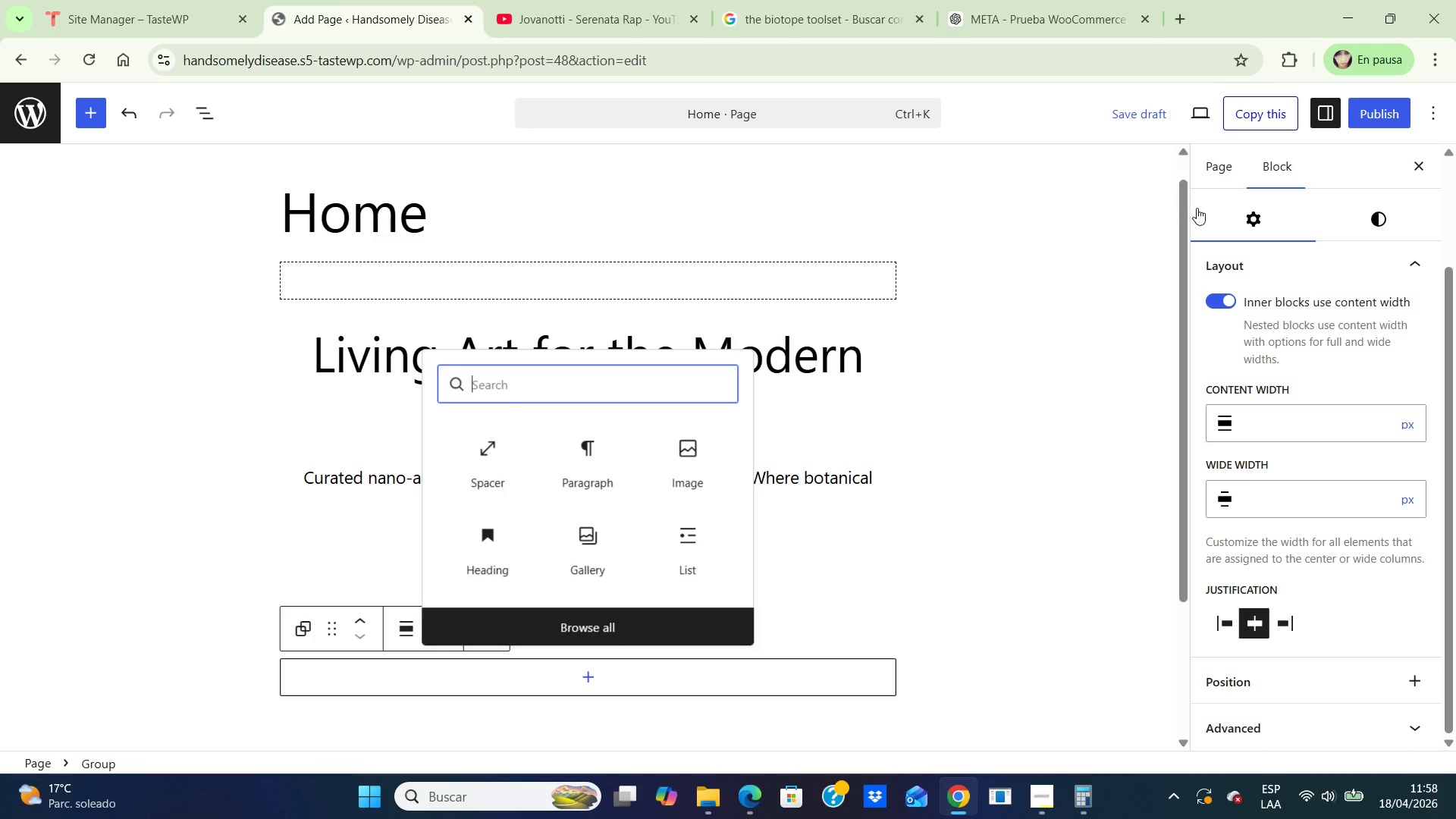 
left_click([1220, 165])
 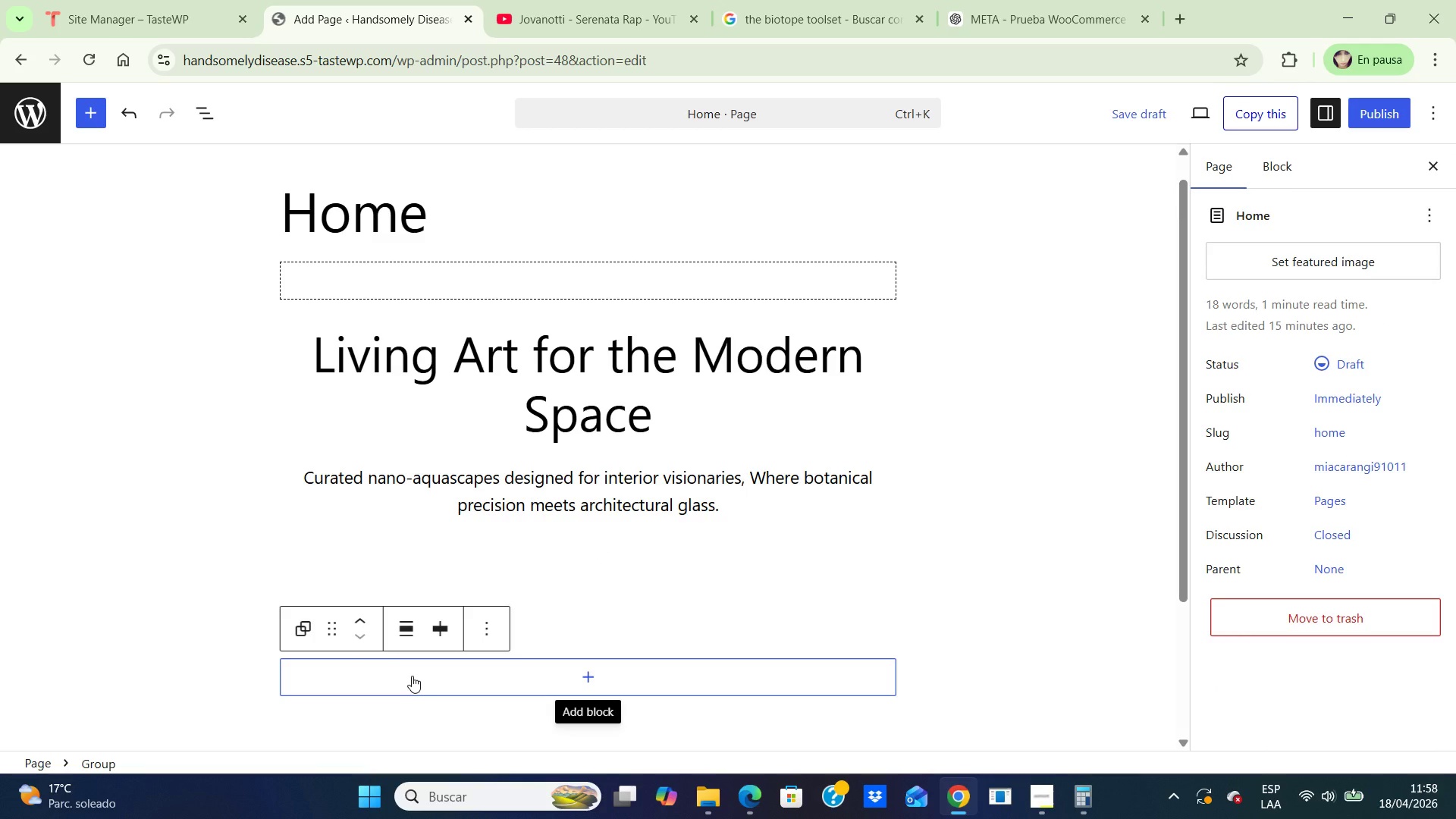 
wait(9.95)
 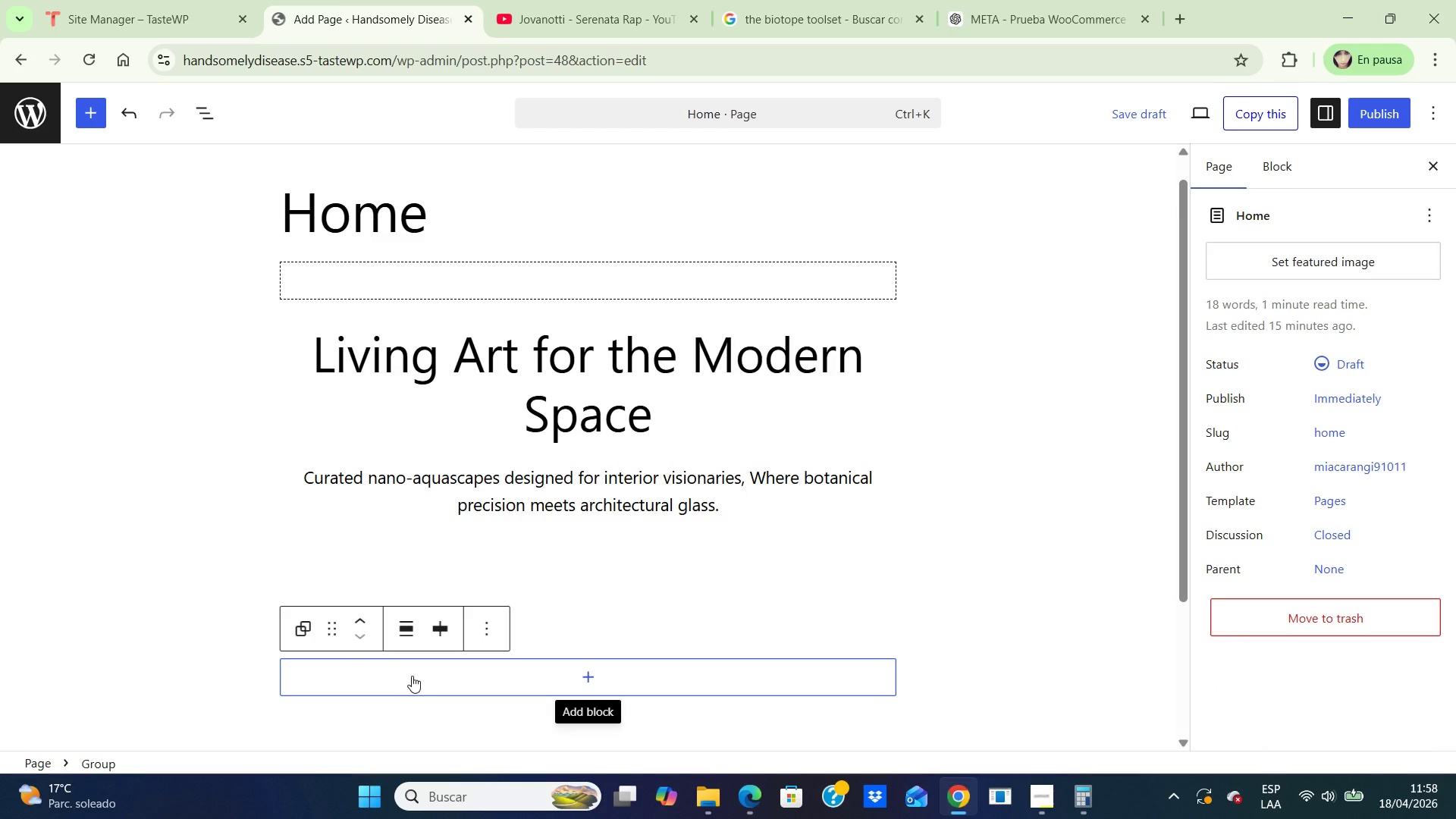 
left_click([1266, 174])
 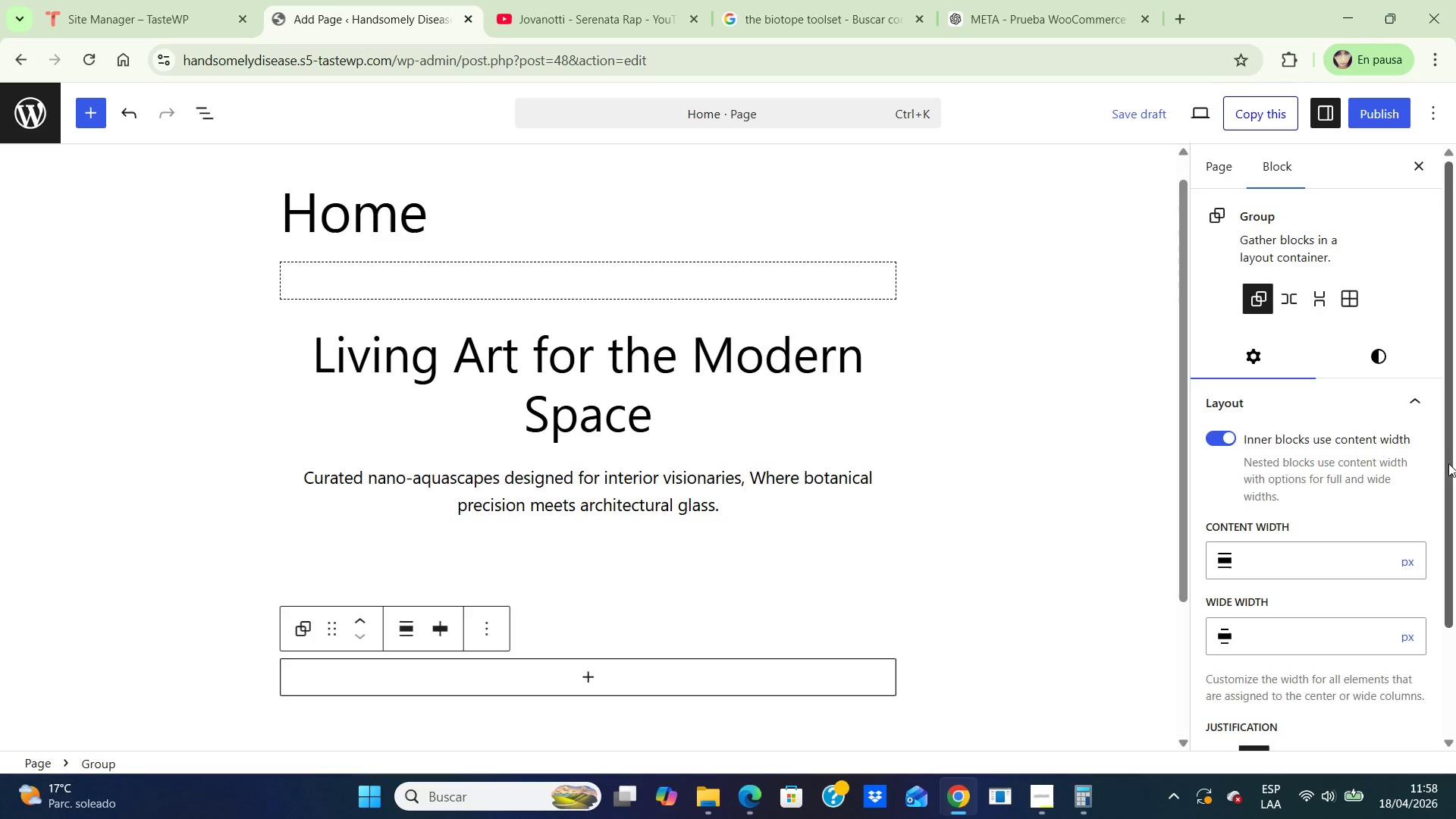 
wait(6.16)
 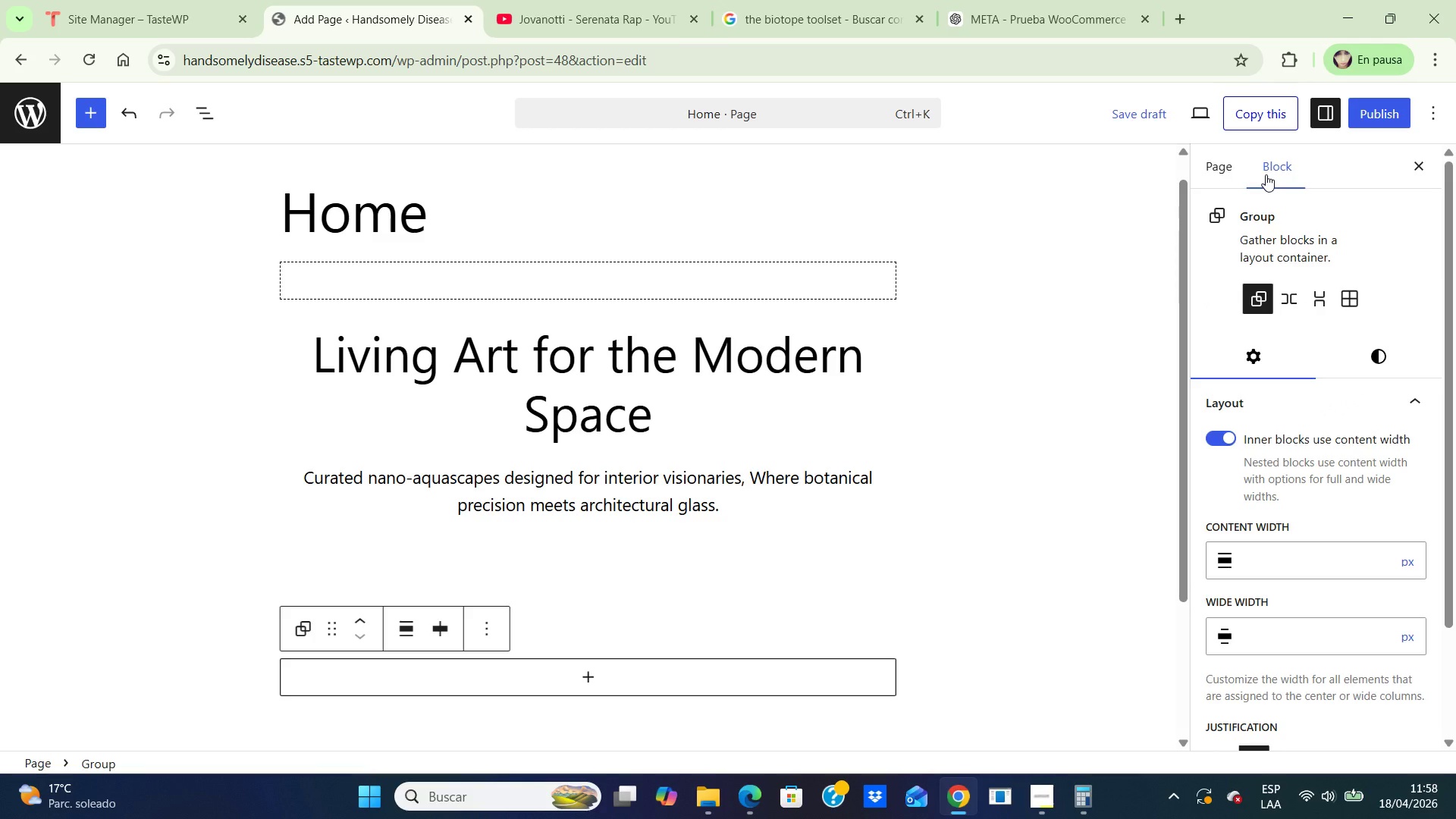 
left_click_drag(start_coordinate=[1447, 462], to_coordinate=[1455, 679])
 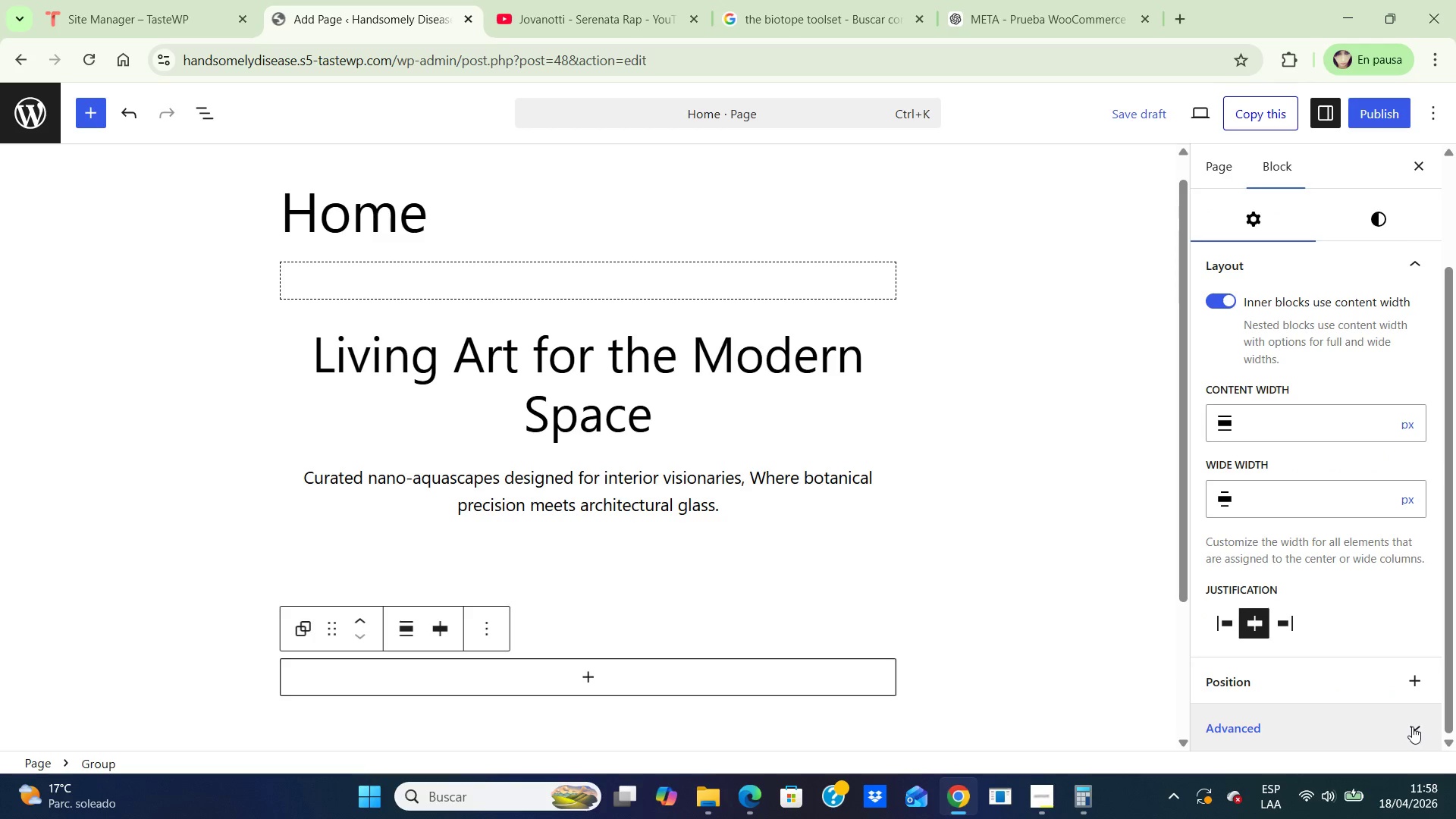 
left_click([1412, 726])
 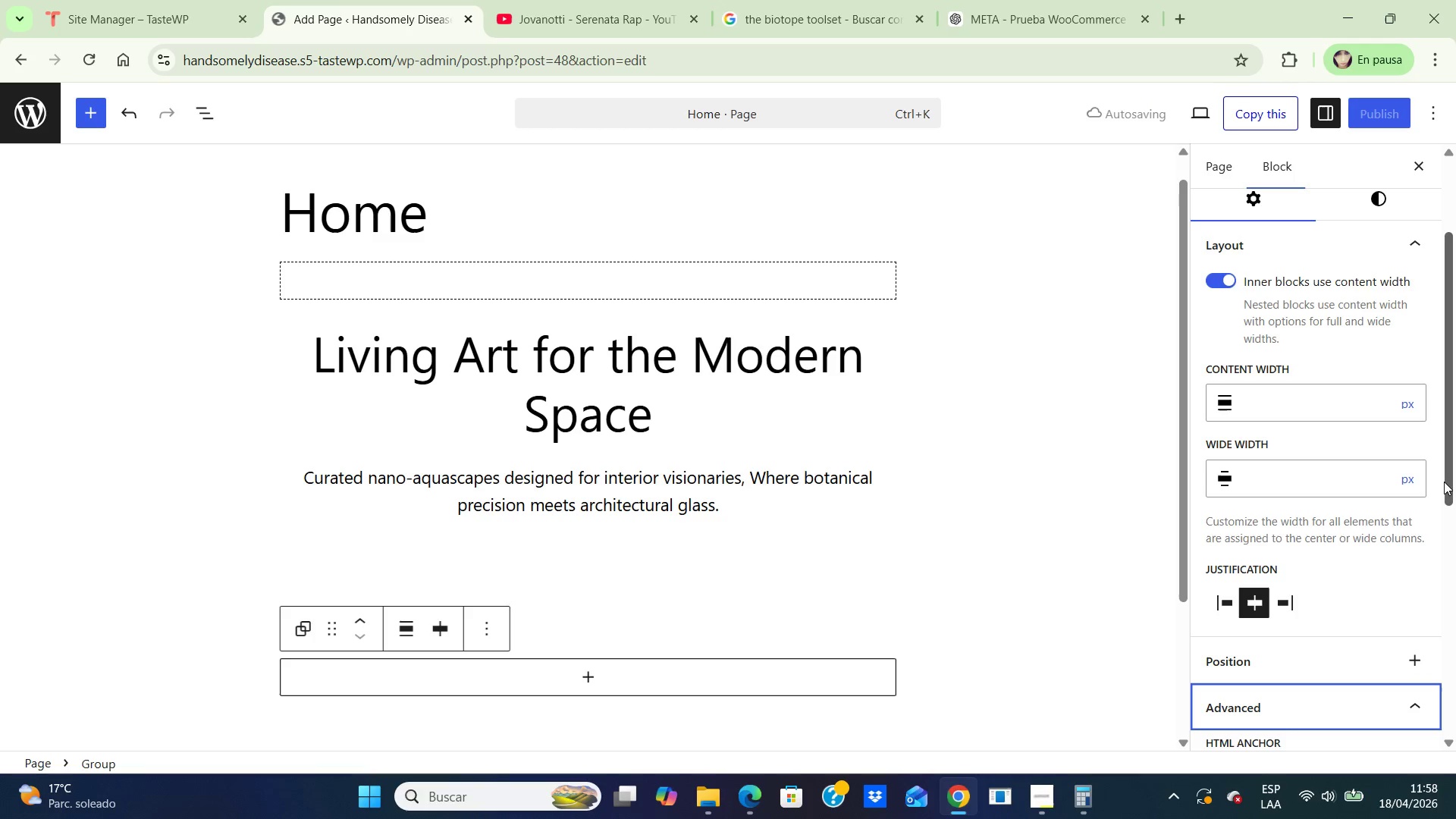 
left_click_drag(start_coordinate=[1444, 476], to_coordinate=[1417, 368])
 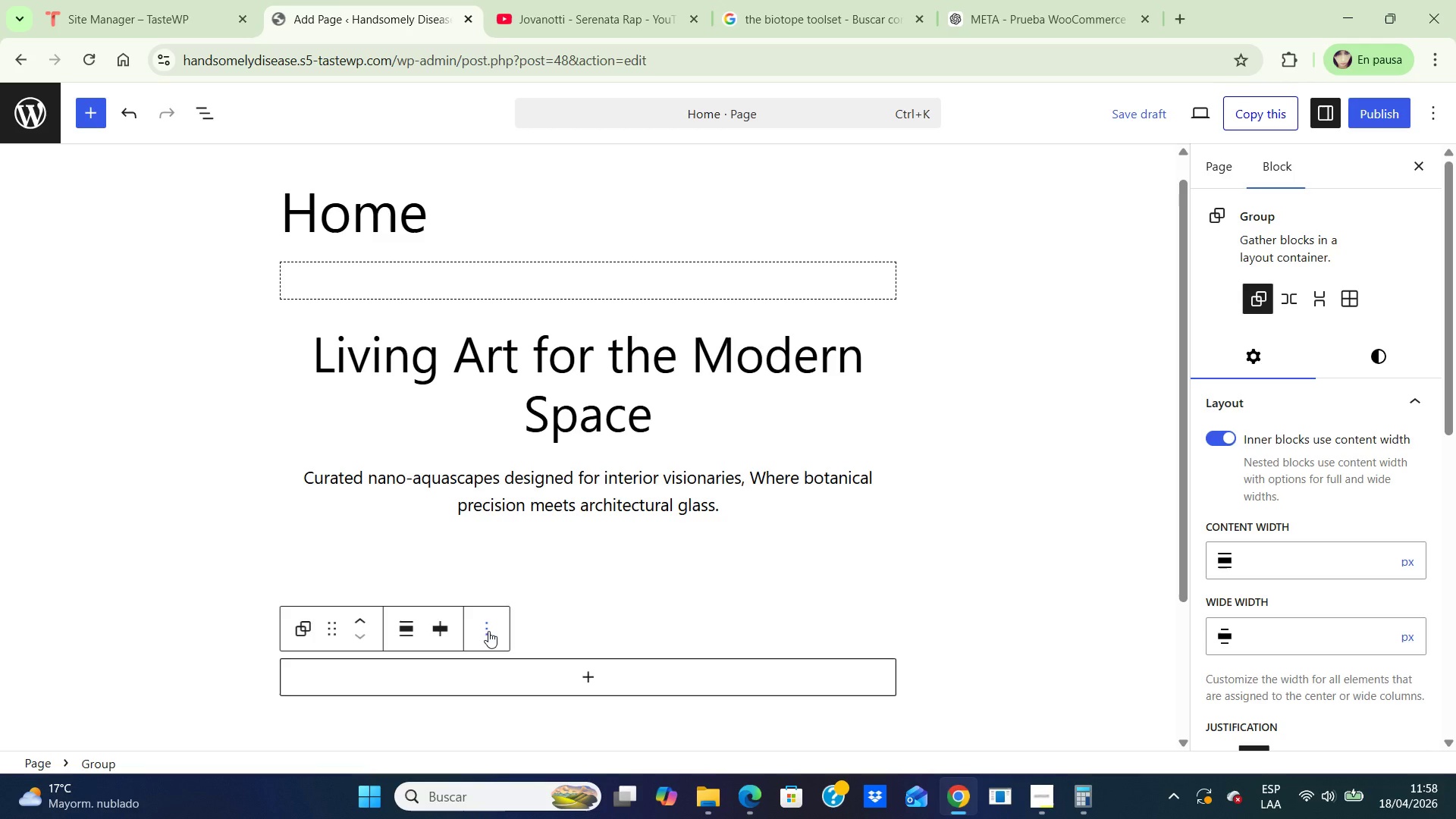 
left_click([488, 631])
 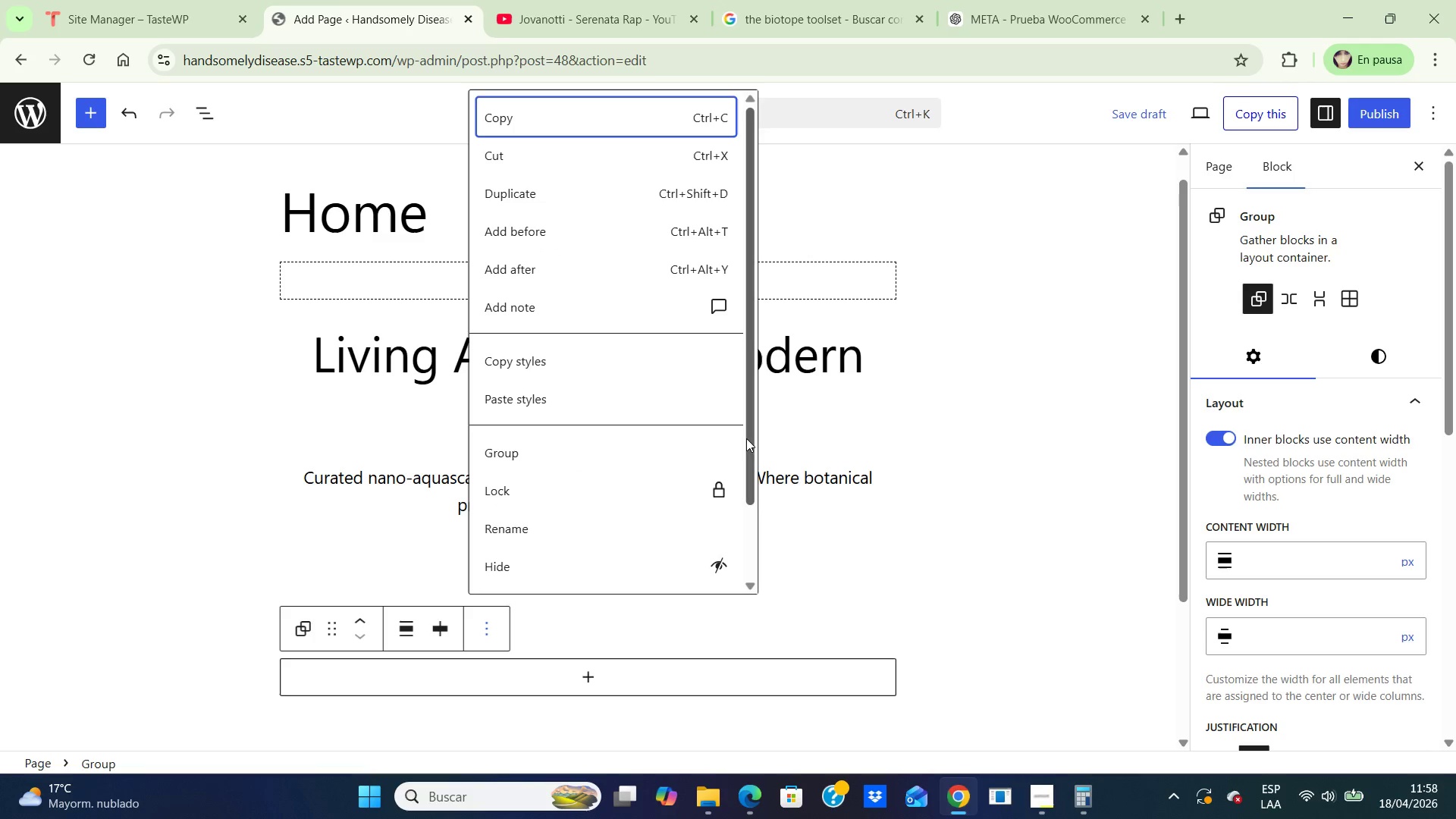 
left_click_drag(start_coordinate=[750, 444], to_coordinate=[731, 625])
 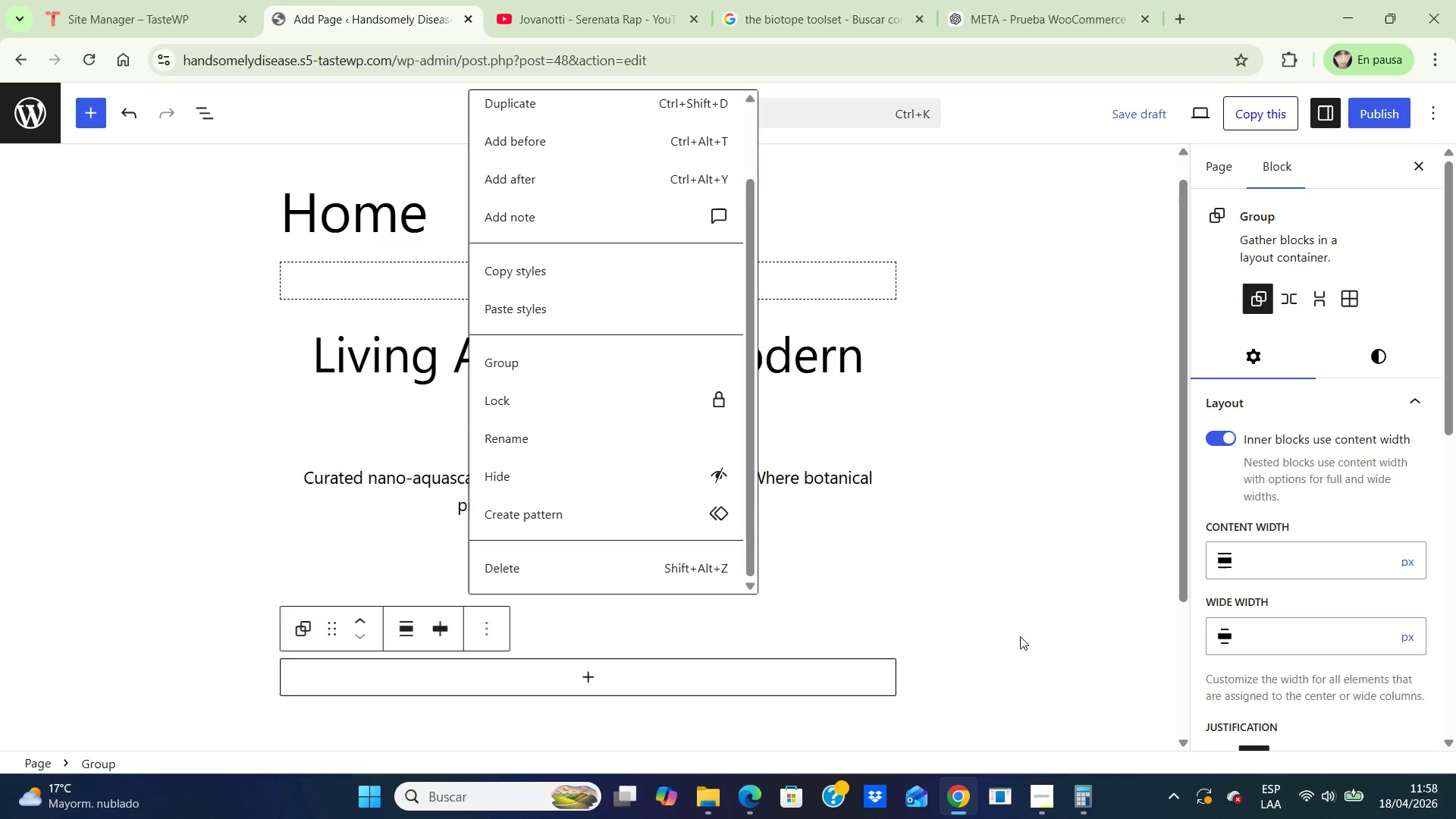 
left_click([1015, 640])
 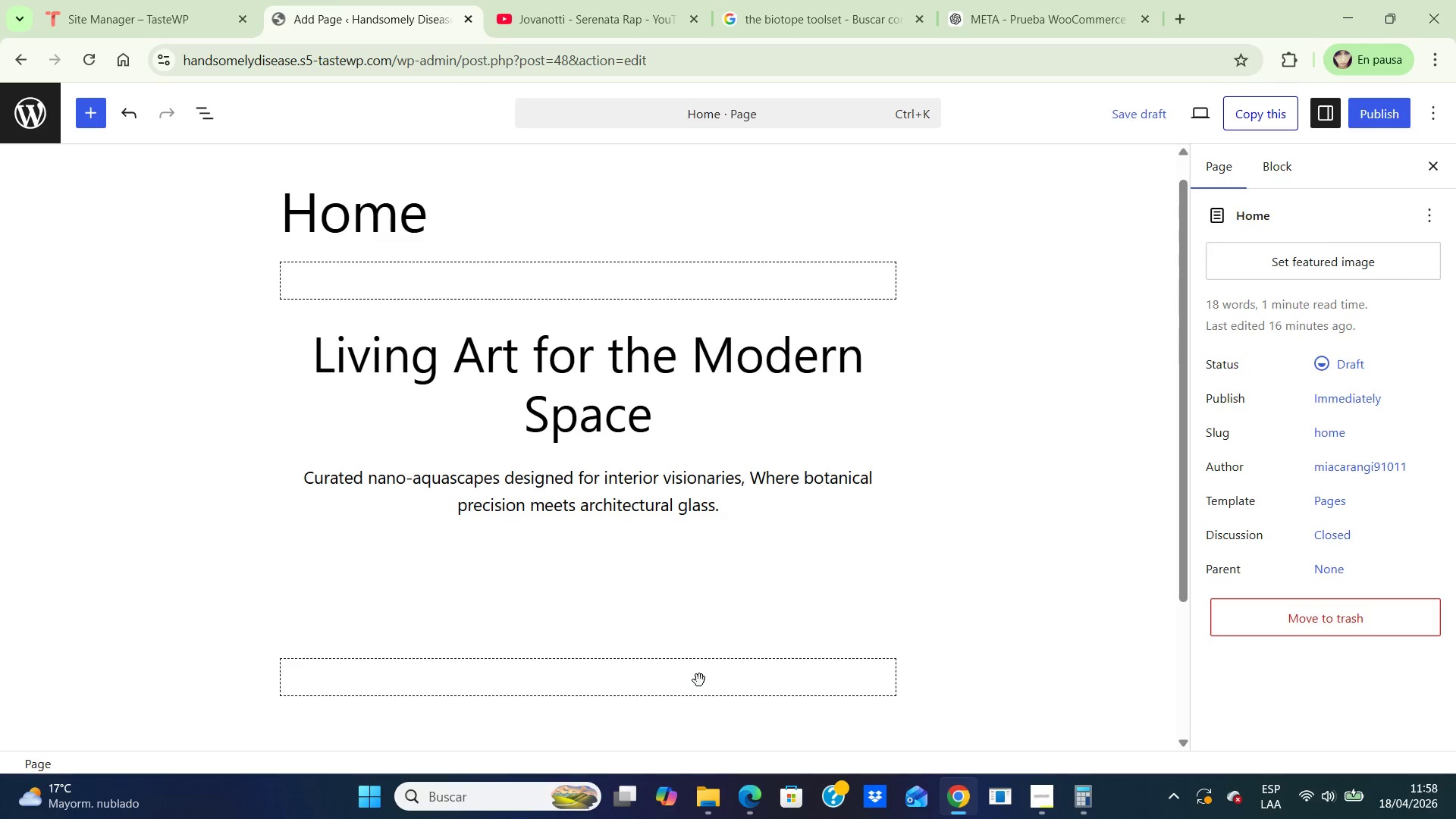 
left_click([699, 681])
 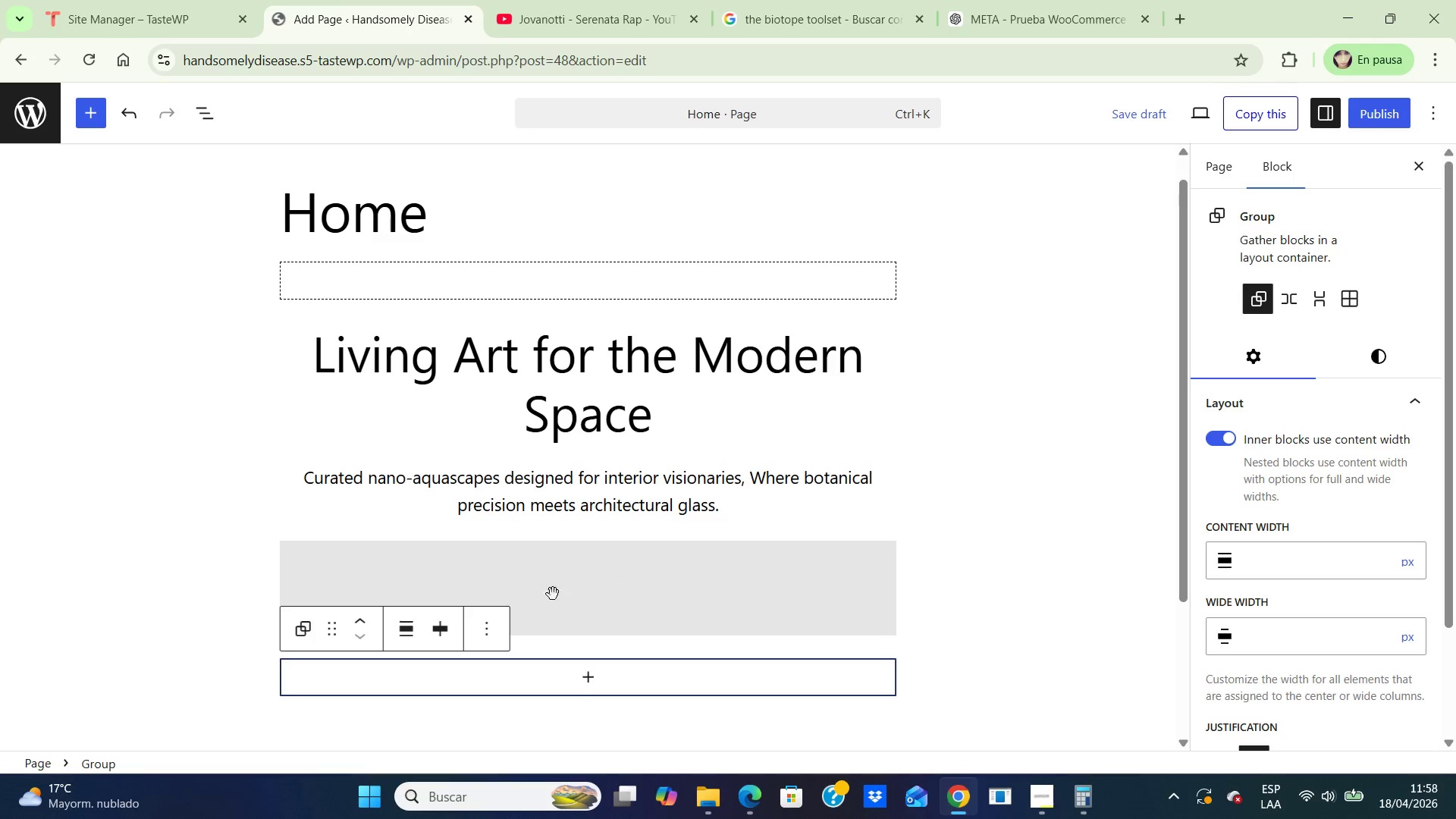 
mouse_move([298, 632])
 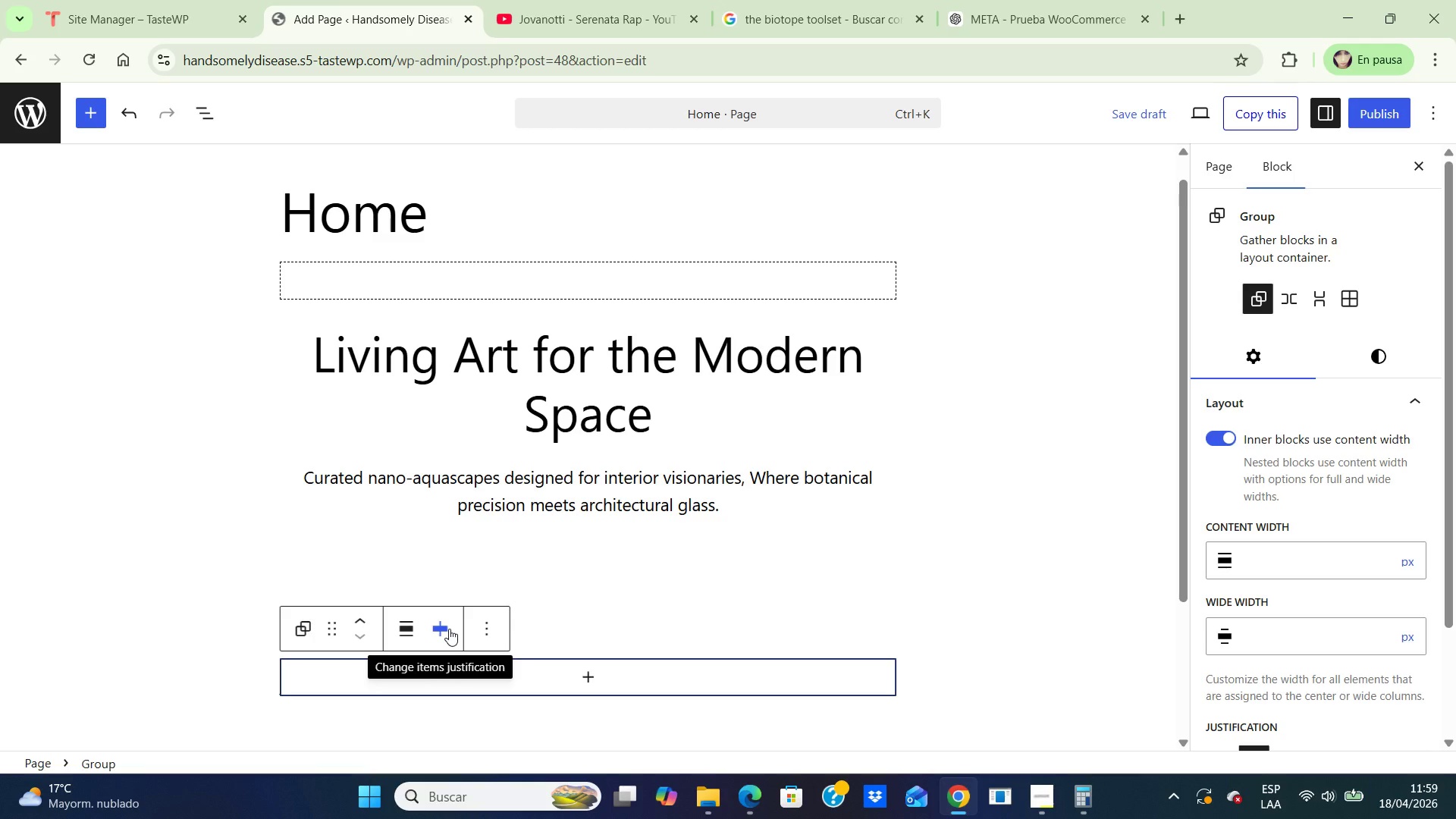 
wait(6.02)
 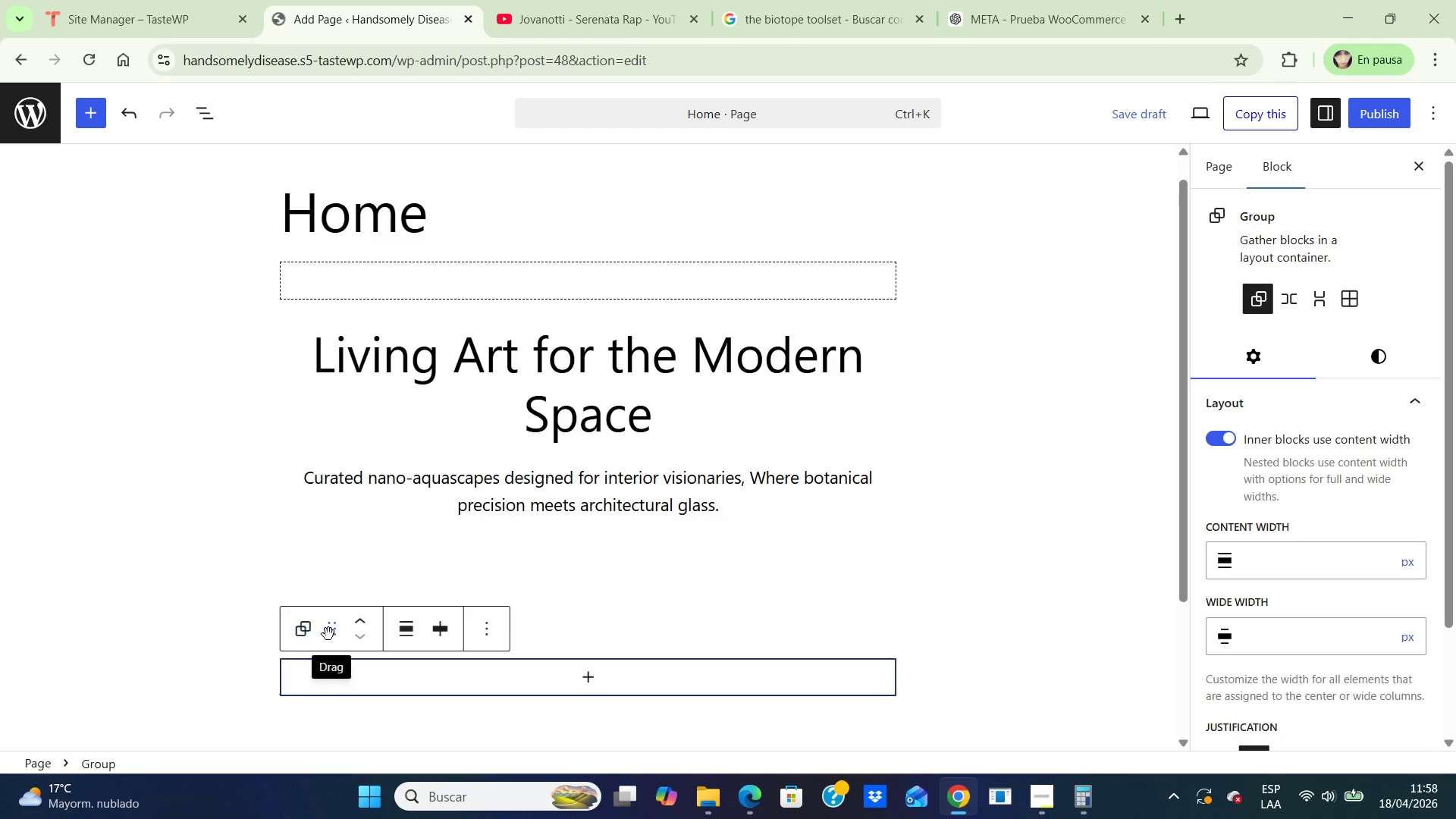 
left_click([449, 629])
 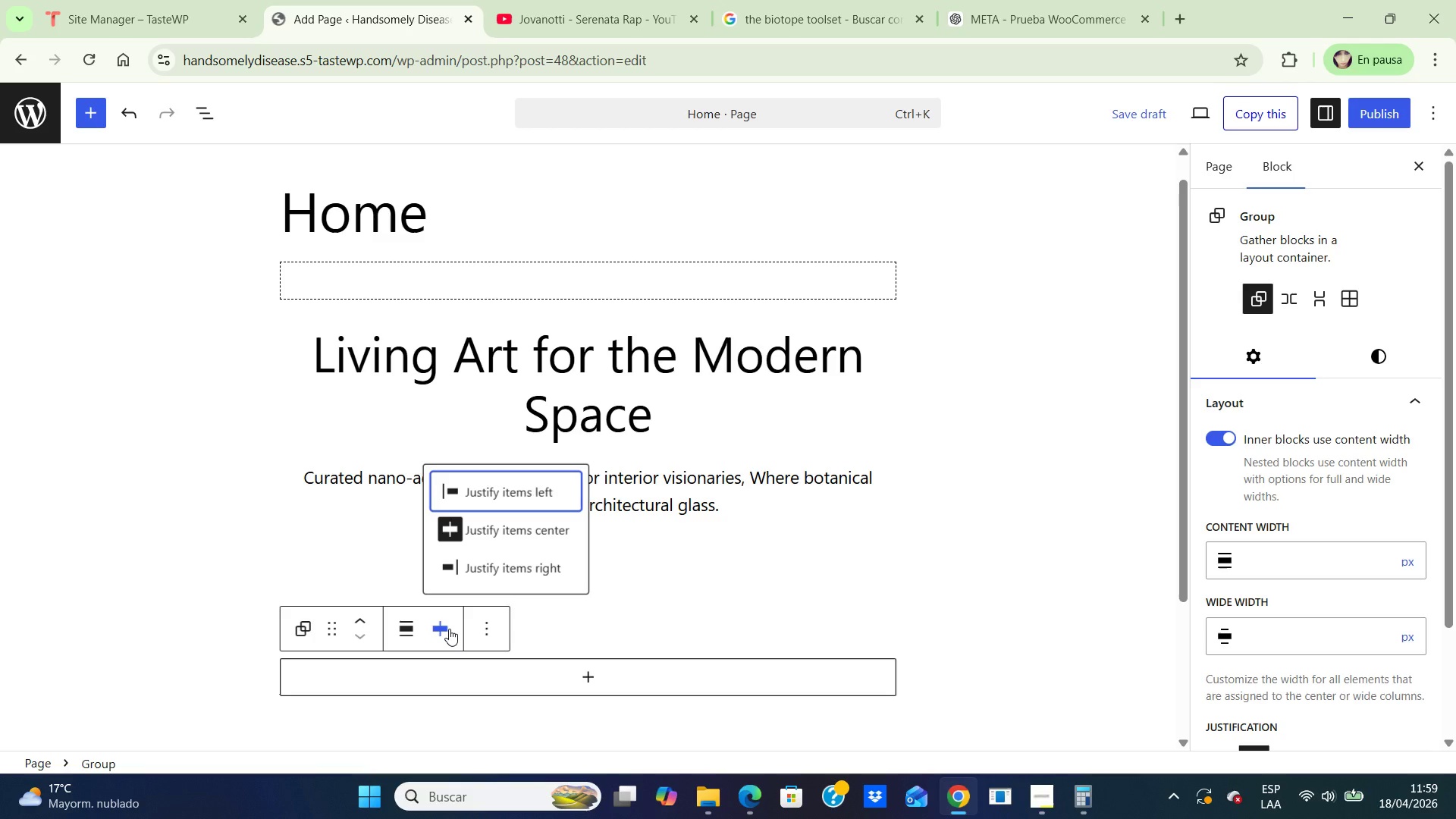 
left_click([449, 629])
 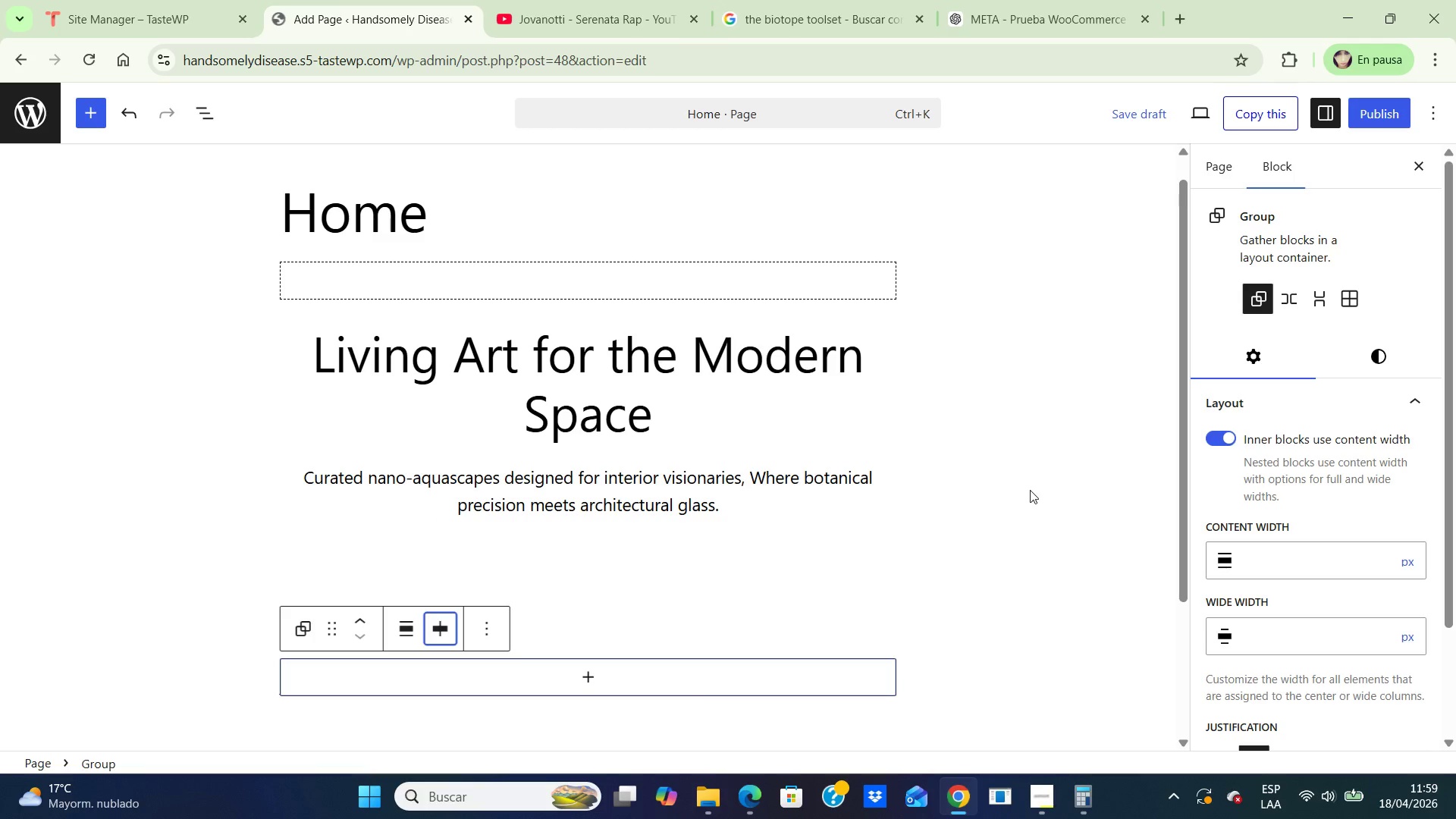 
left_click_drag(start_coordinate=[1180, 441], to_coordinate=[1179, 488])
 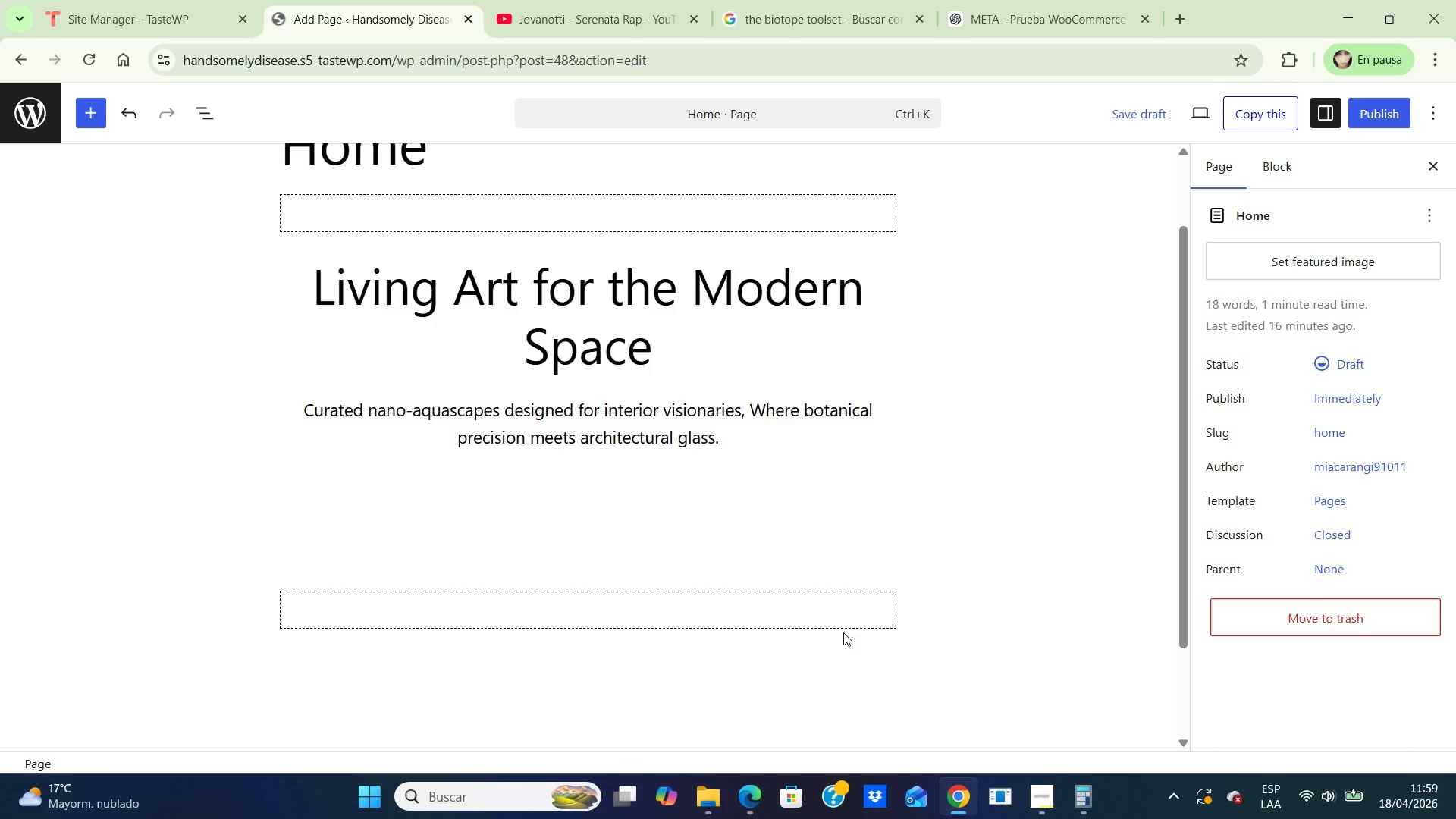 
wait(9.11)
 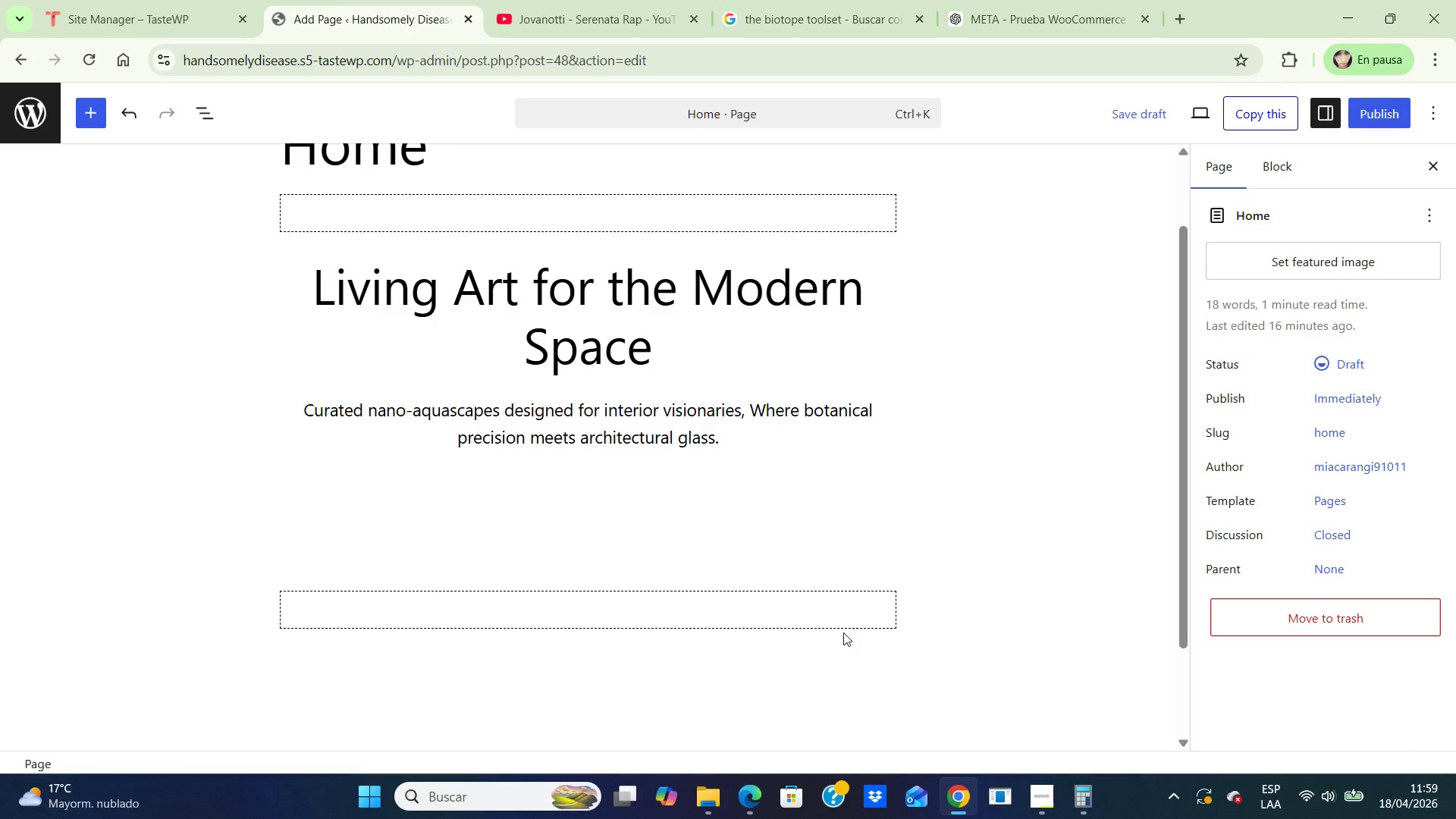 
left_click([806, 620])
 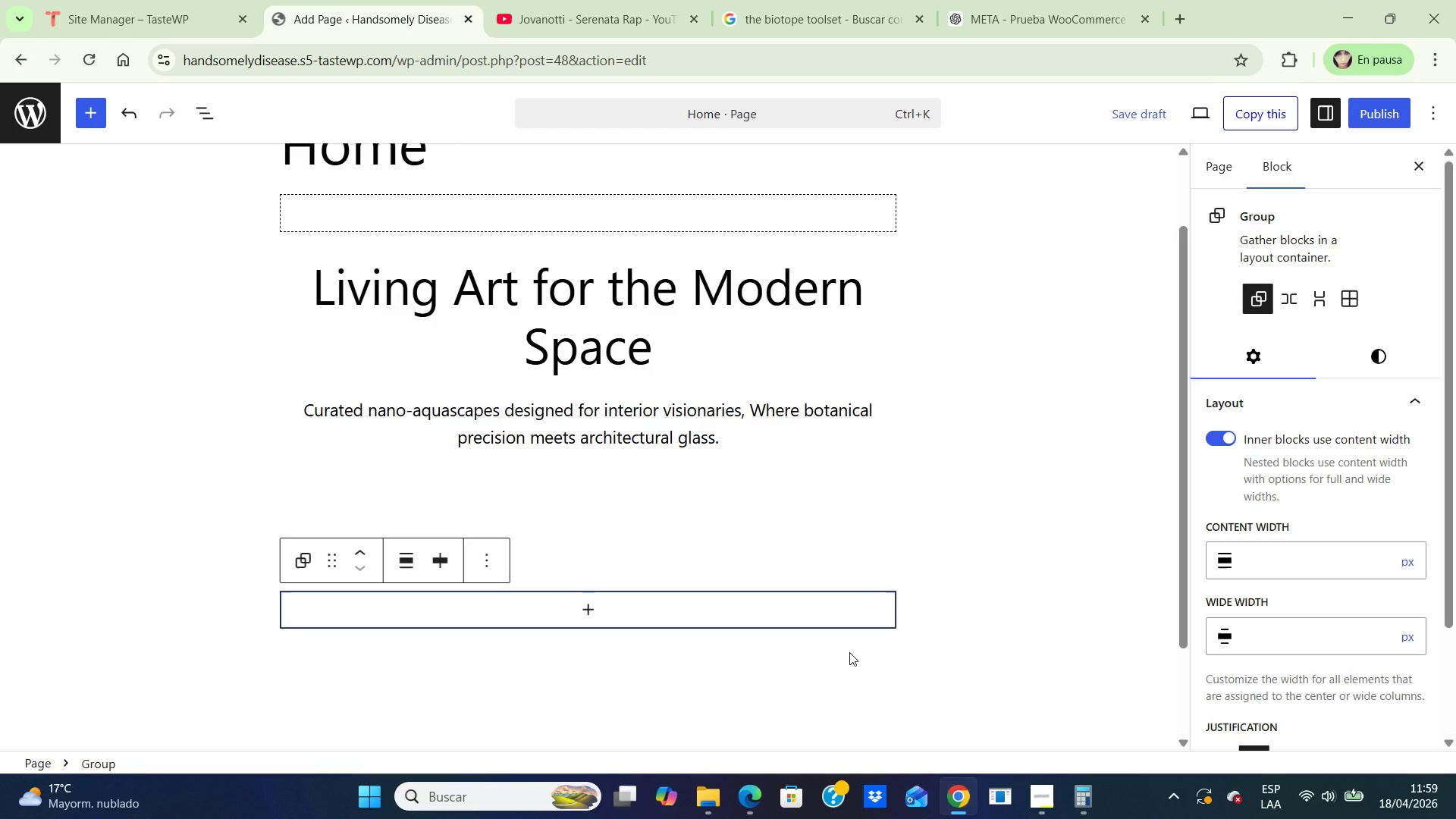 
wait(14.59)
 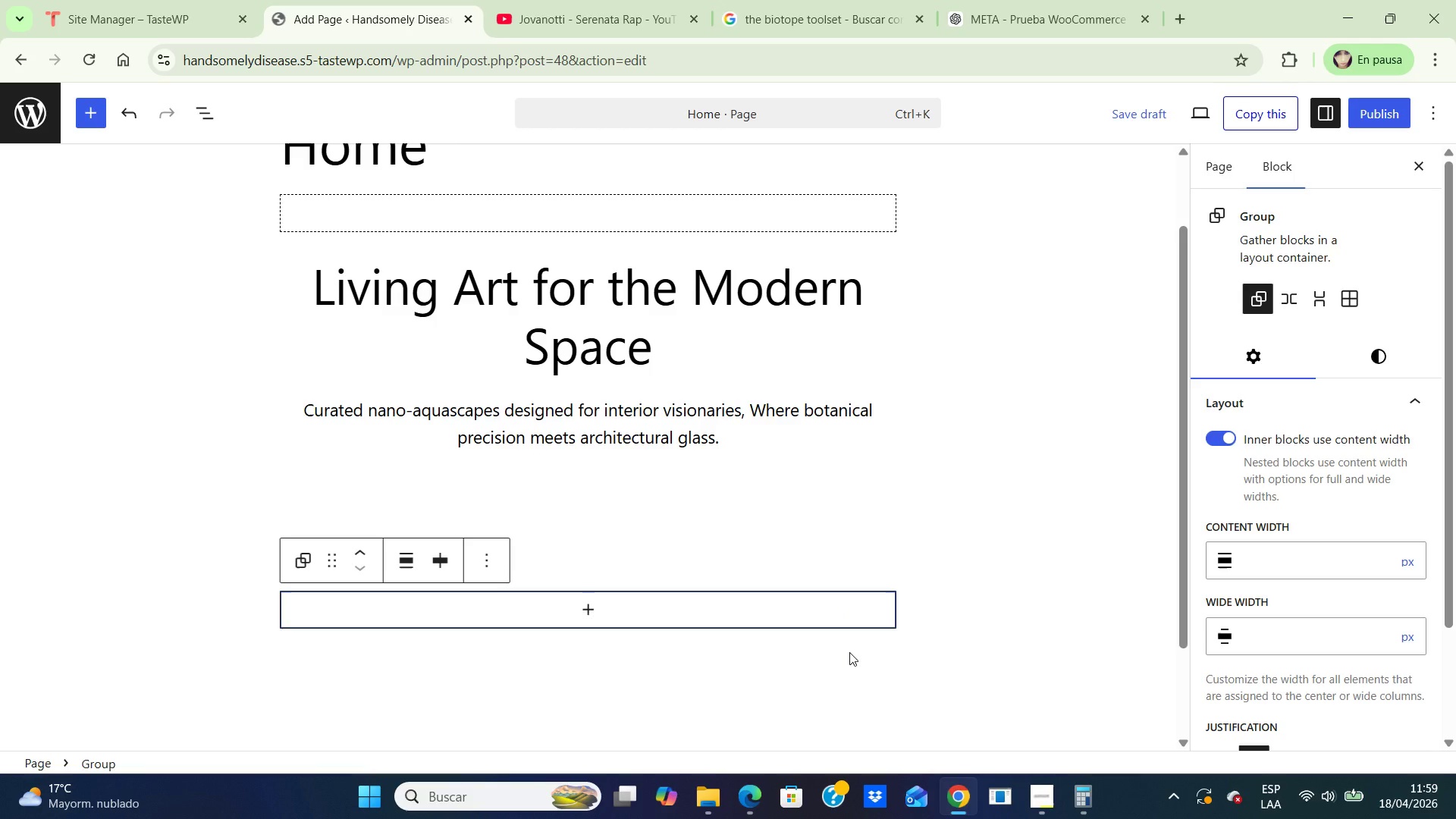 
left_click([582, 615])
 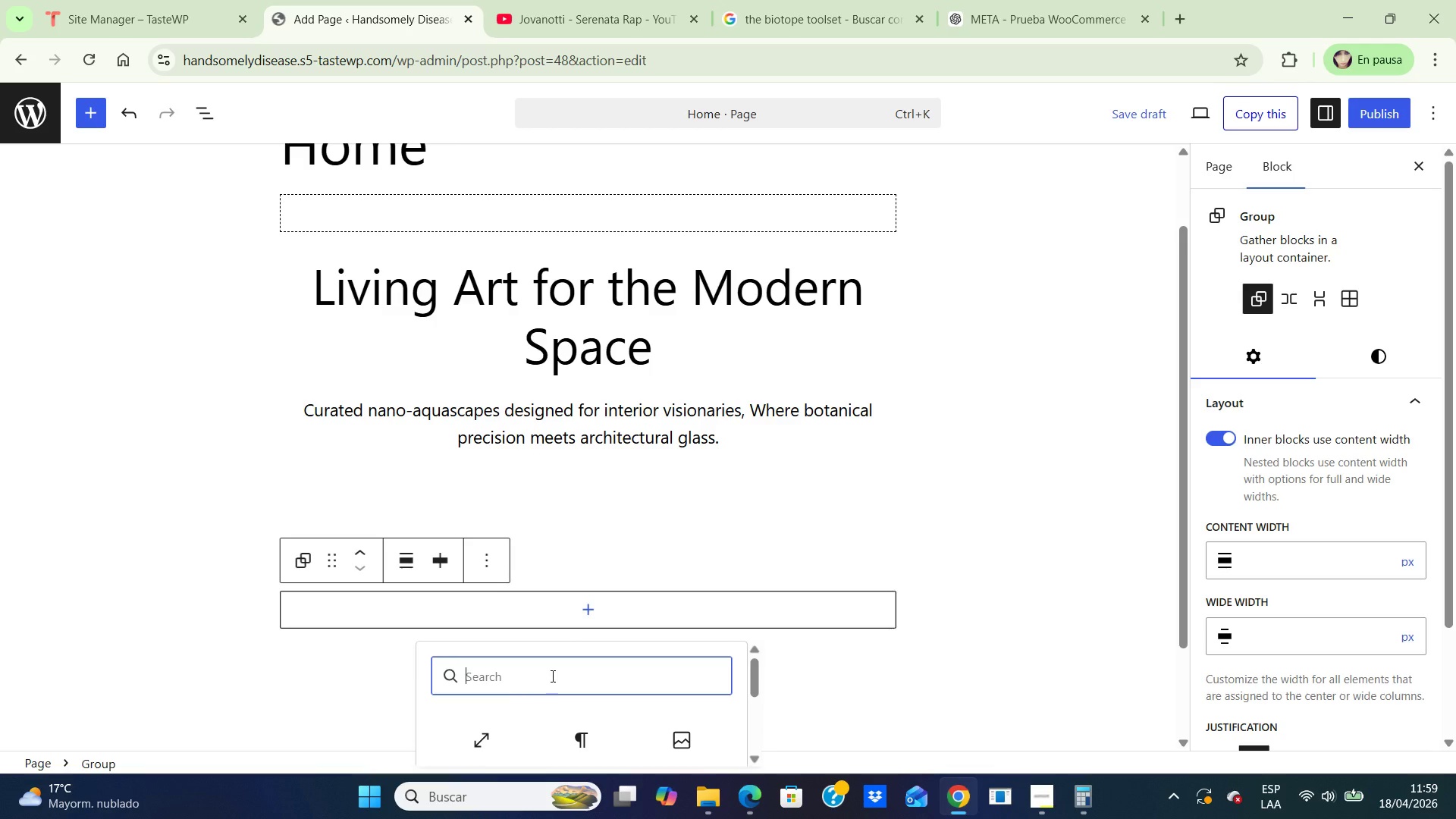 
type(heading)
 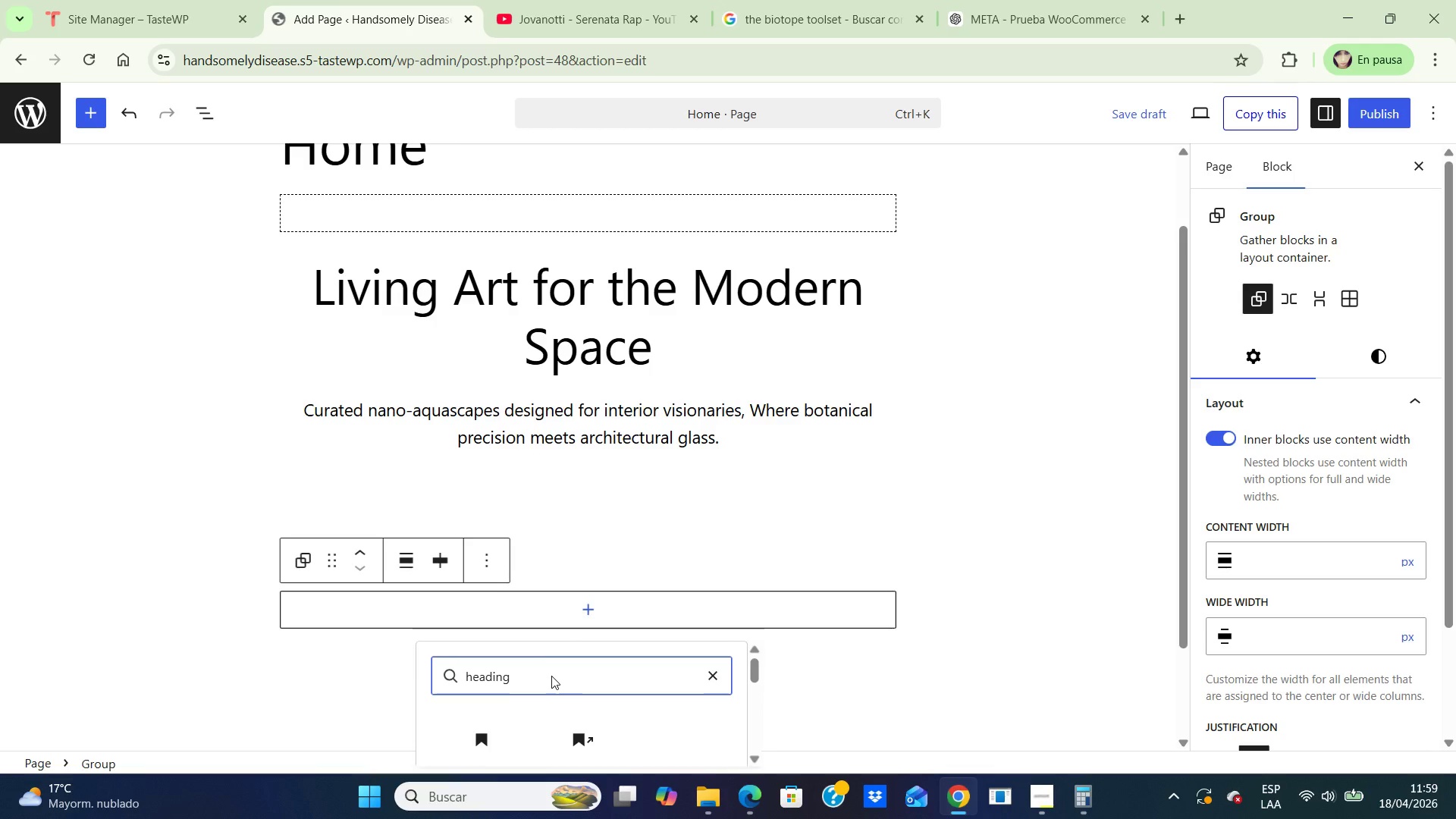 
key(Enter)
 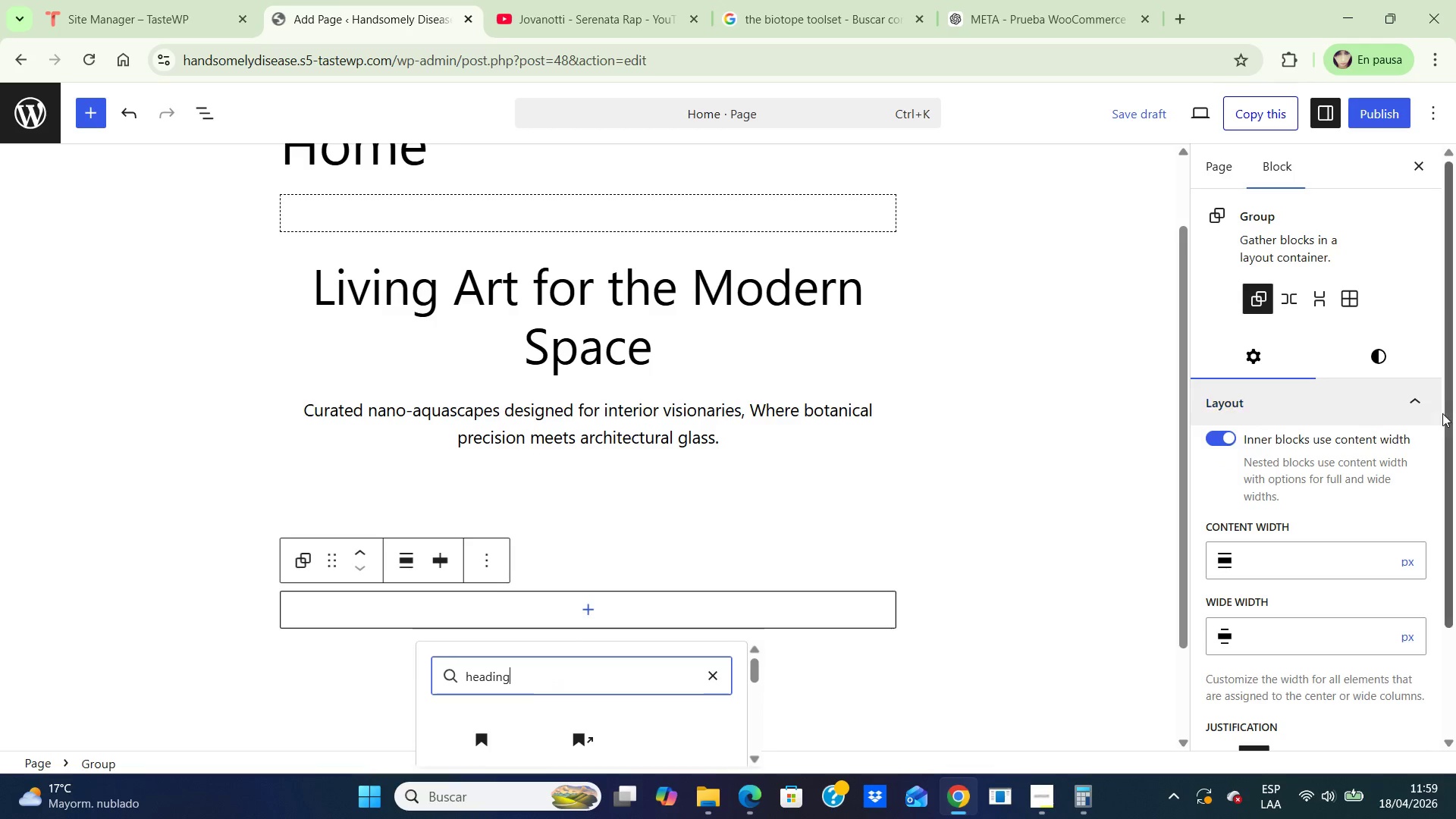 
left_click_drag(start_coordinate=[1448, 422], to_coordinate=[1454, 657])
 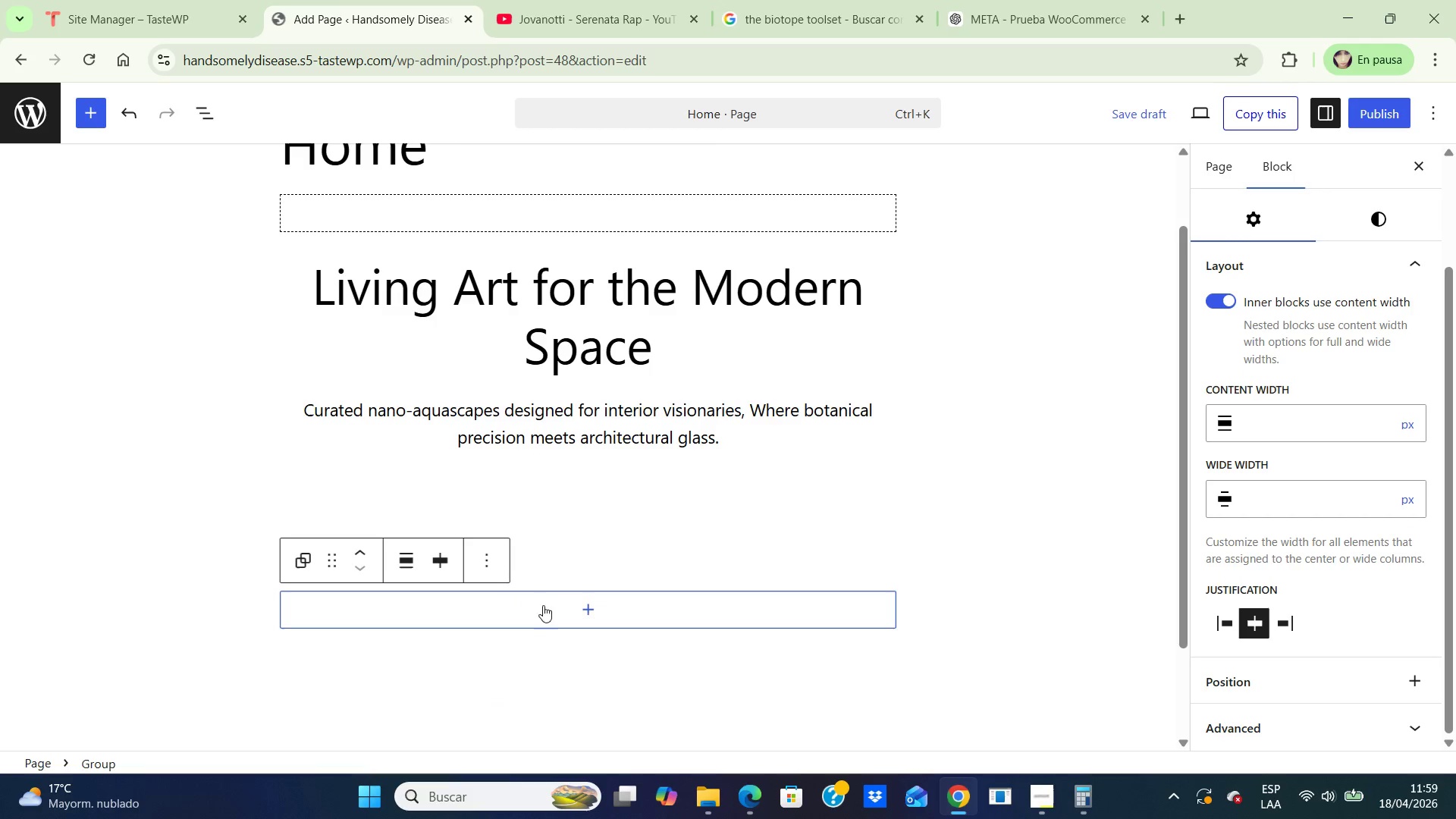 
left_click([563, 605])
 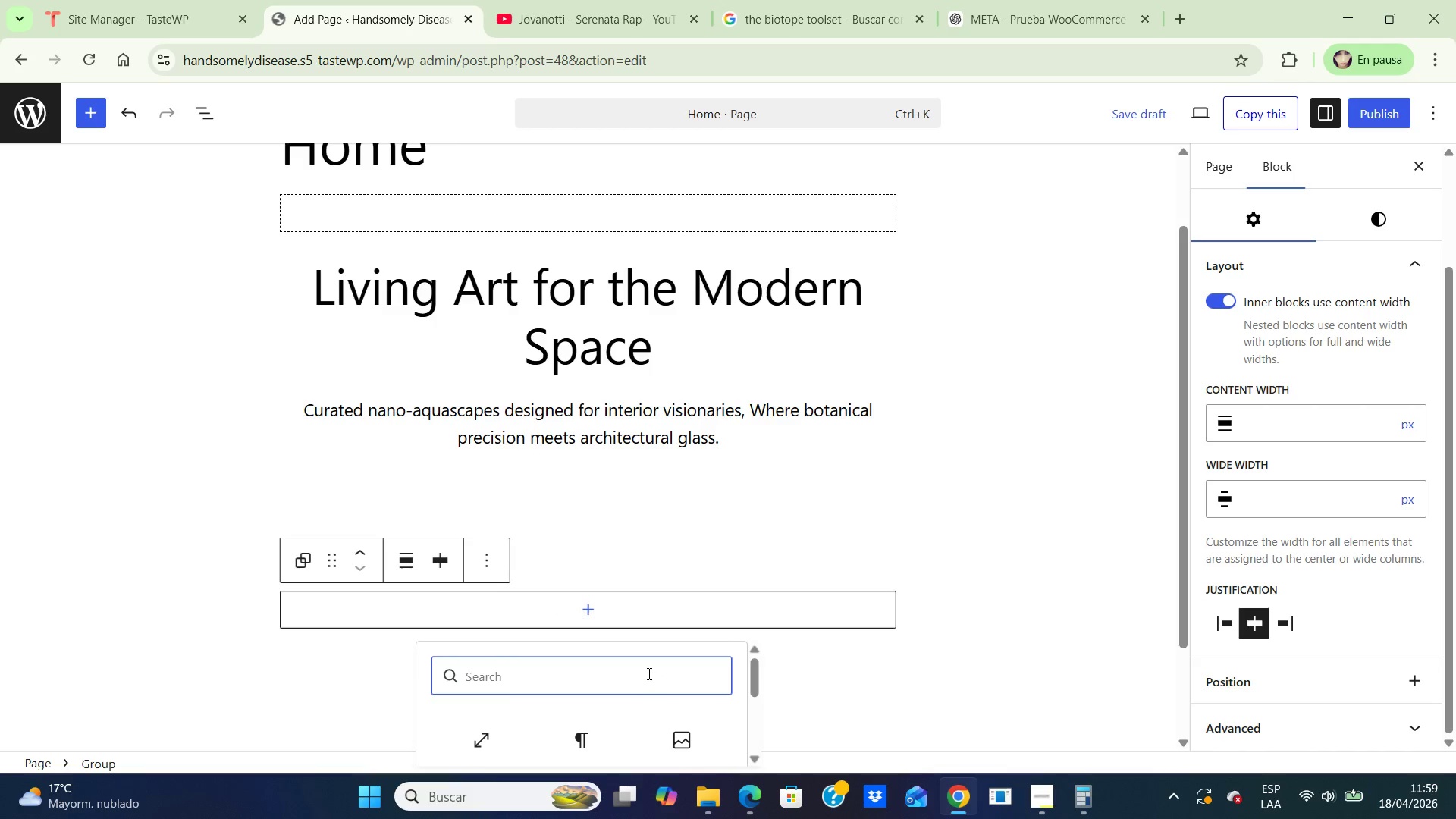 
type(heading)
 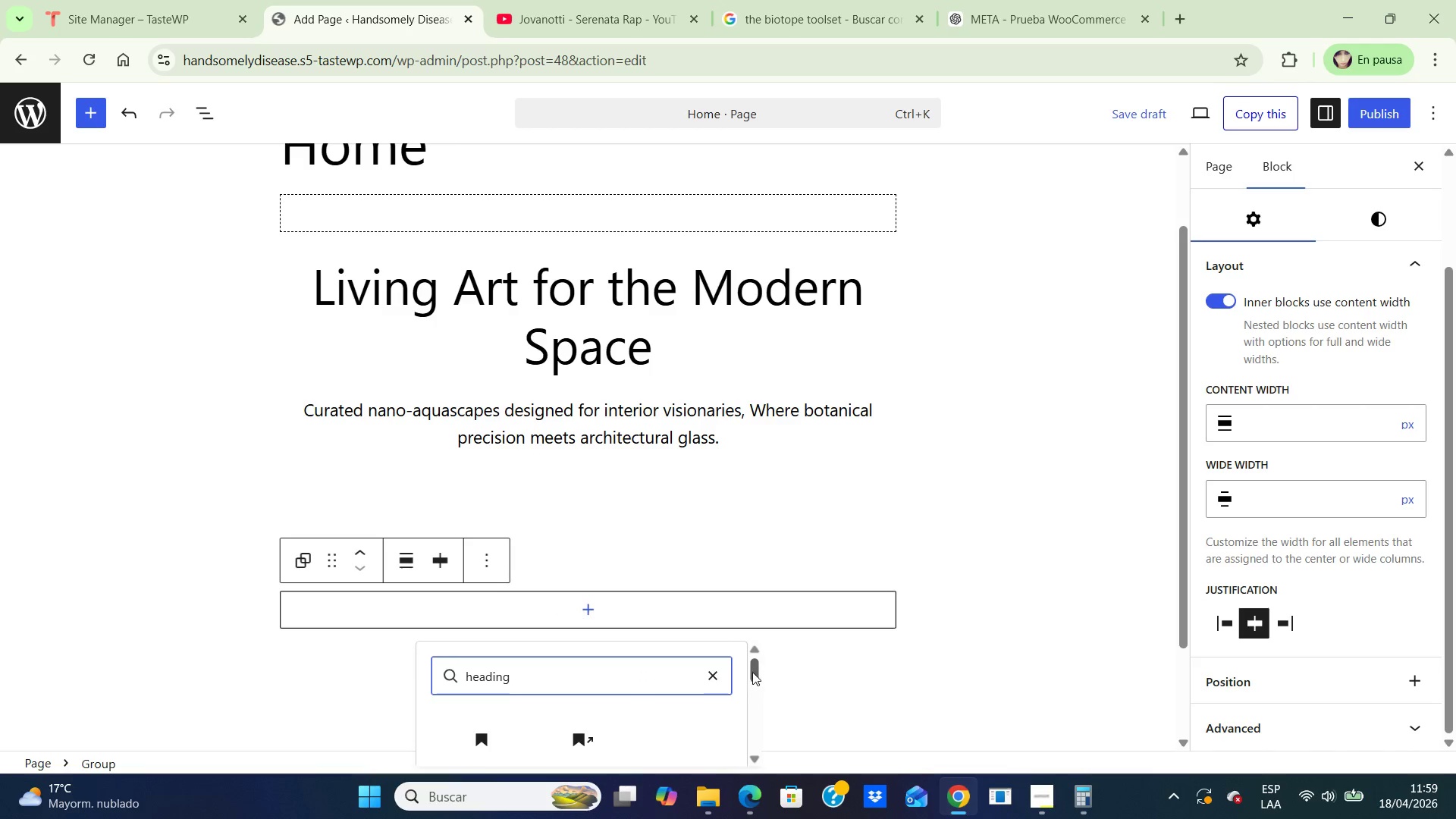 
left_click_drag(start_coordinate=[753, 671], to_coordinate=[758, 688])
 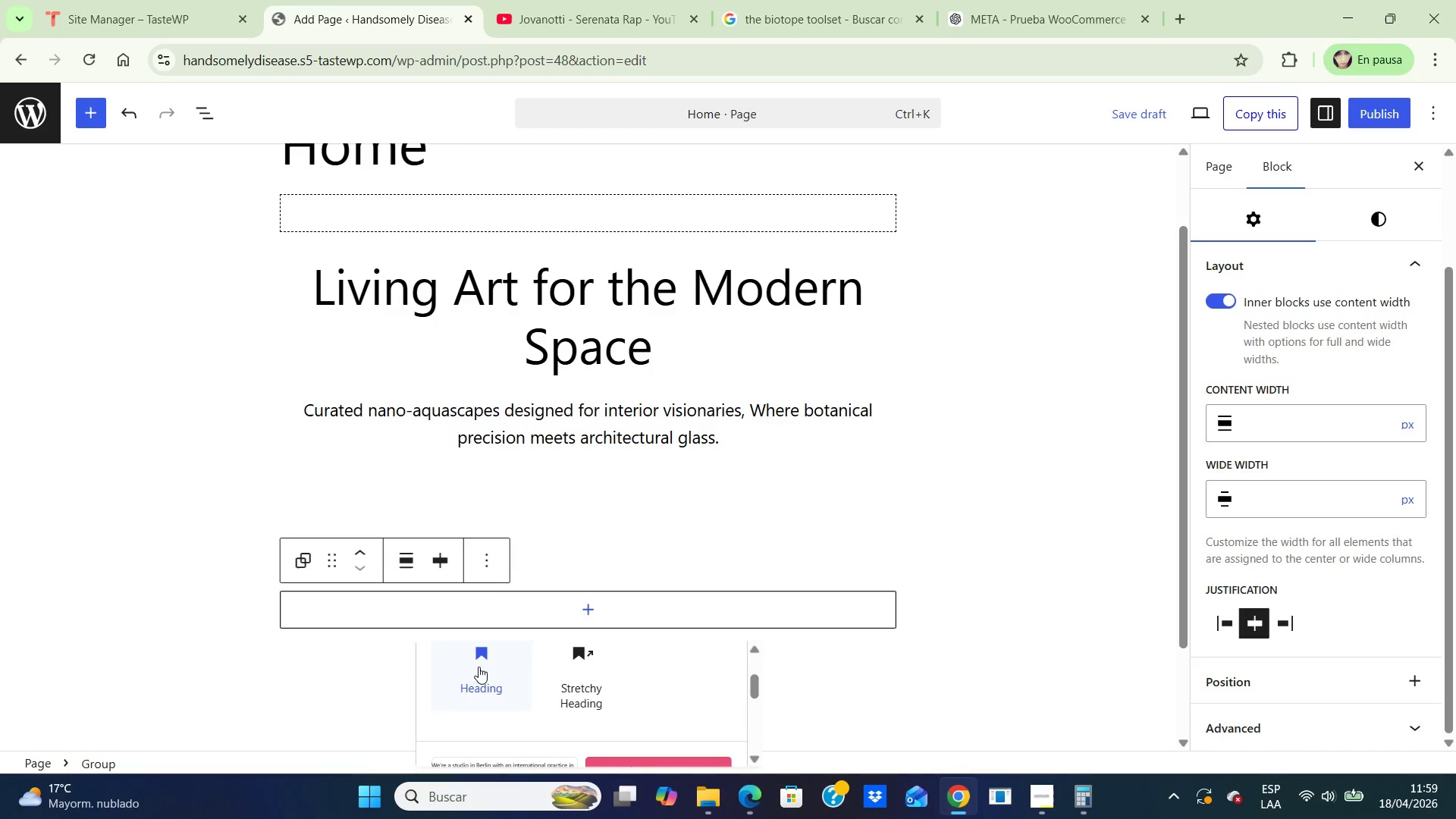 
left_click([479, 667])
 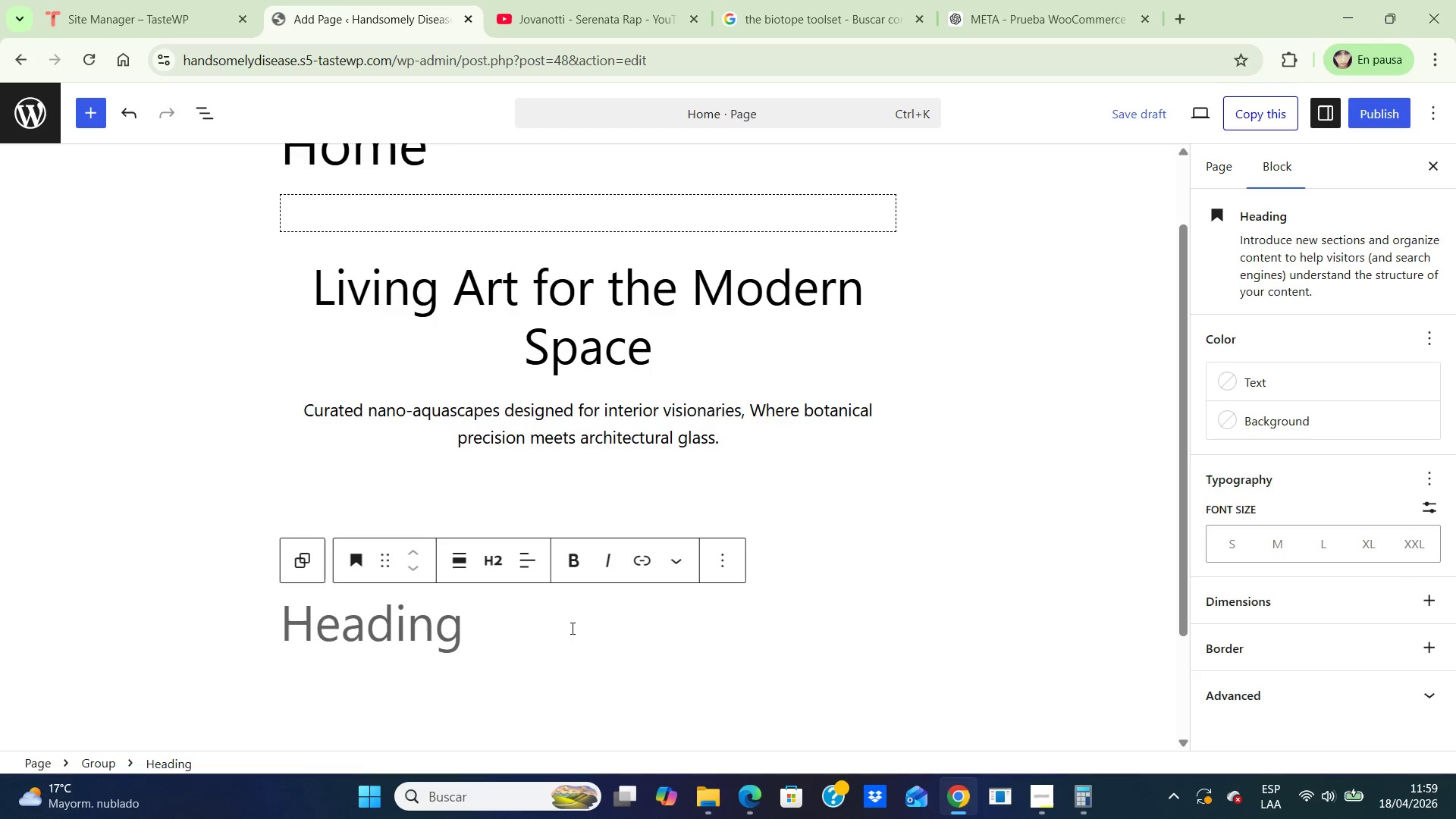 
wait(9.28)
 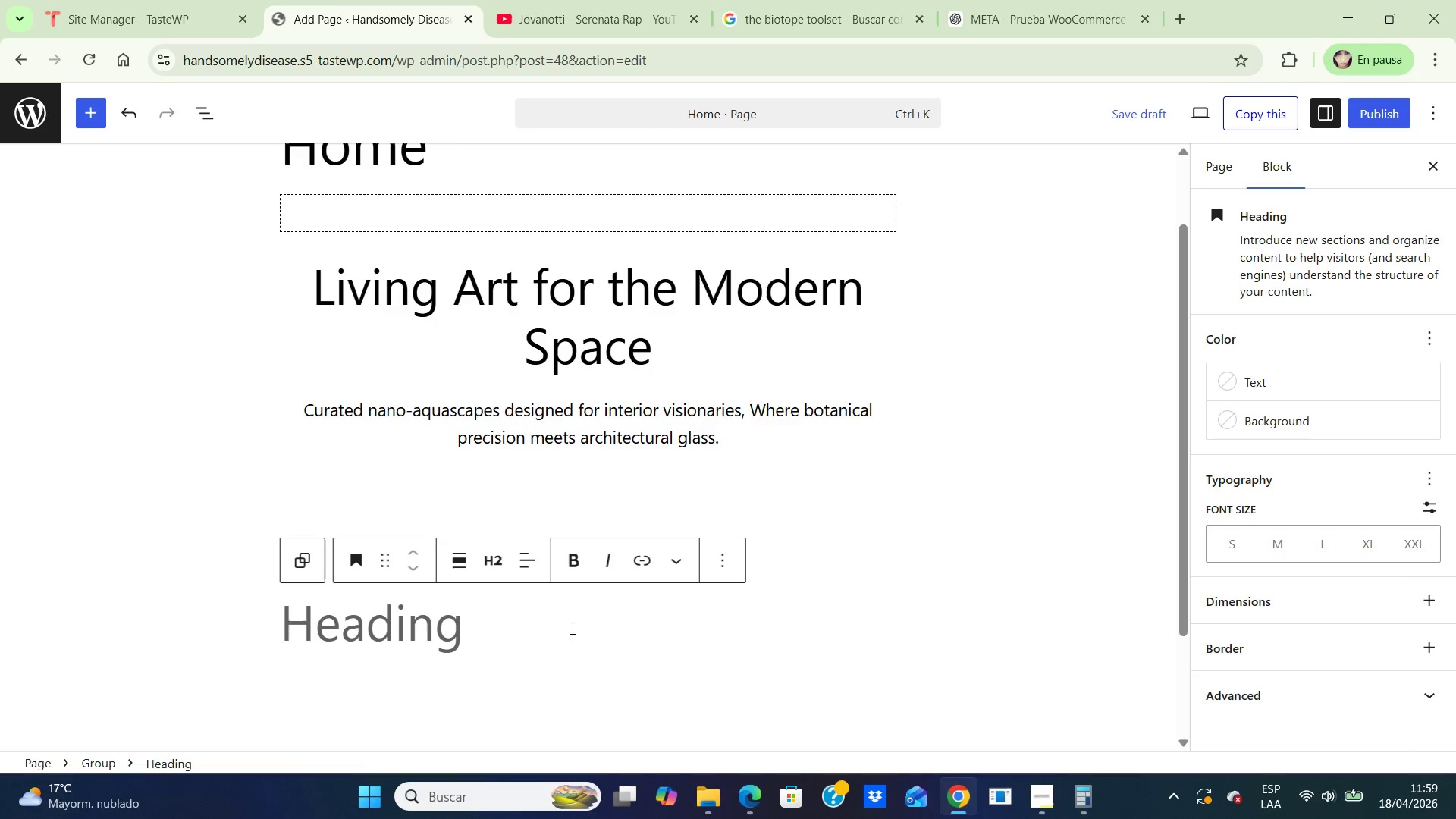 
type(Featured Collections)
 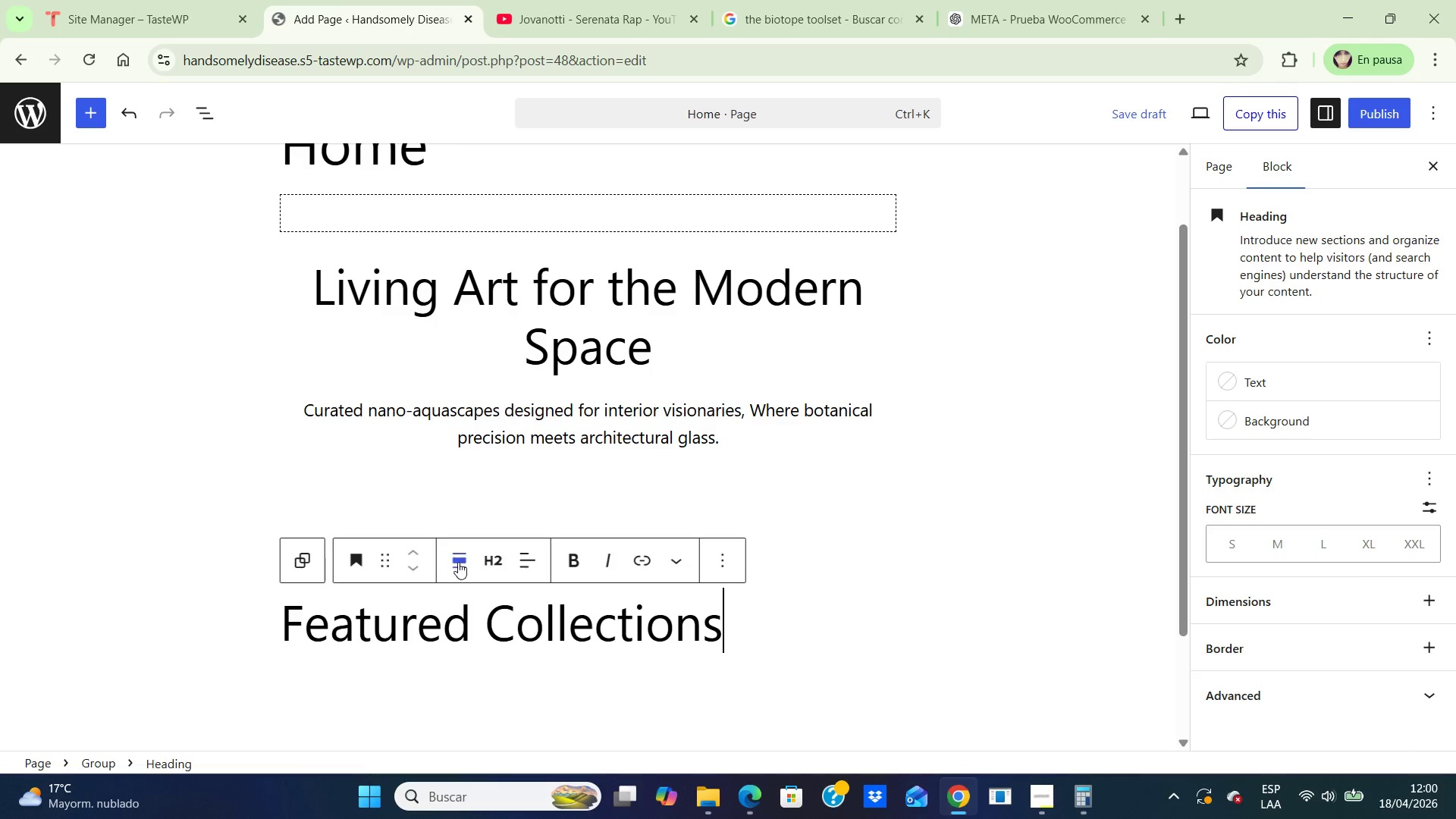 
left_click([524, 562])
 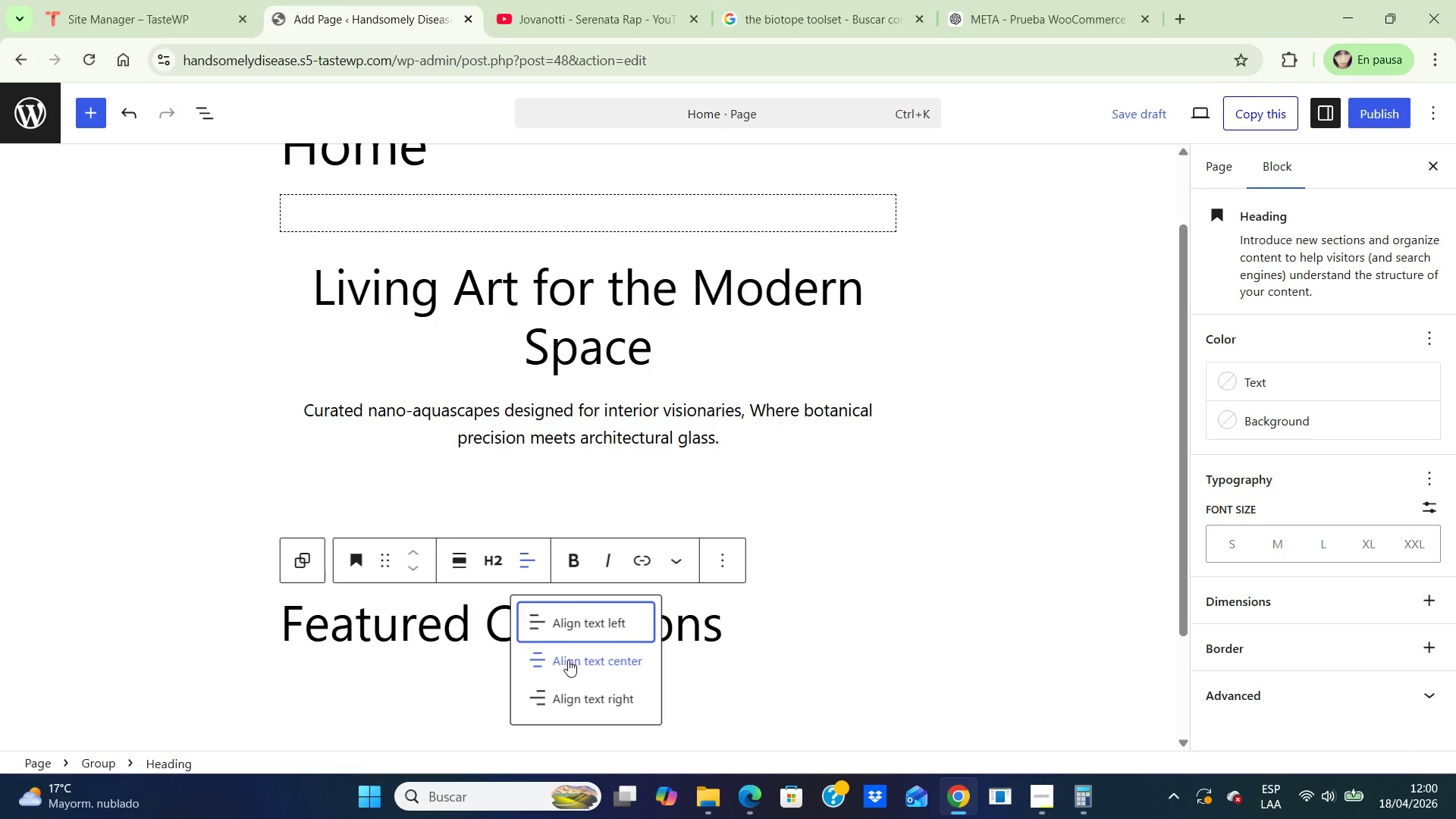 
left_click([568, 660])
 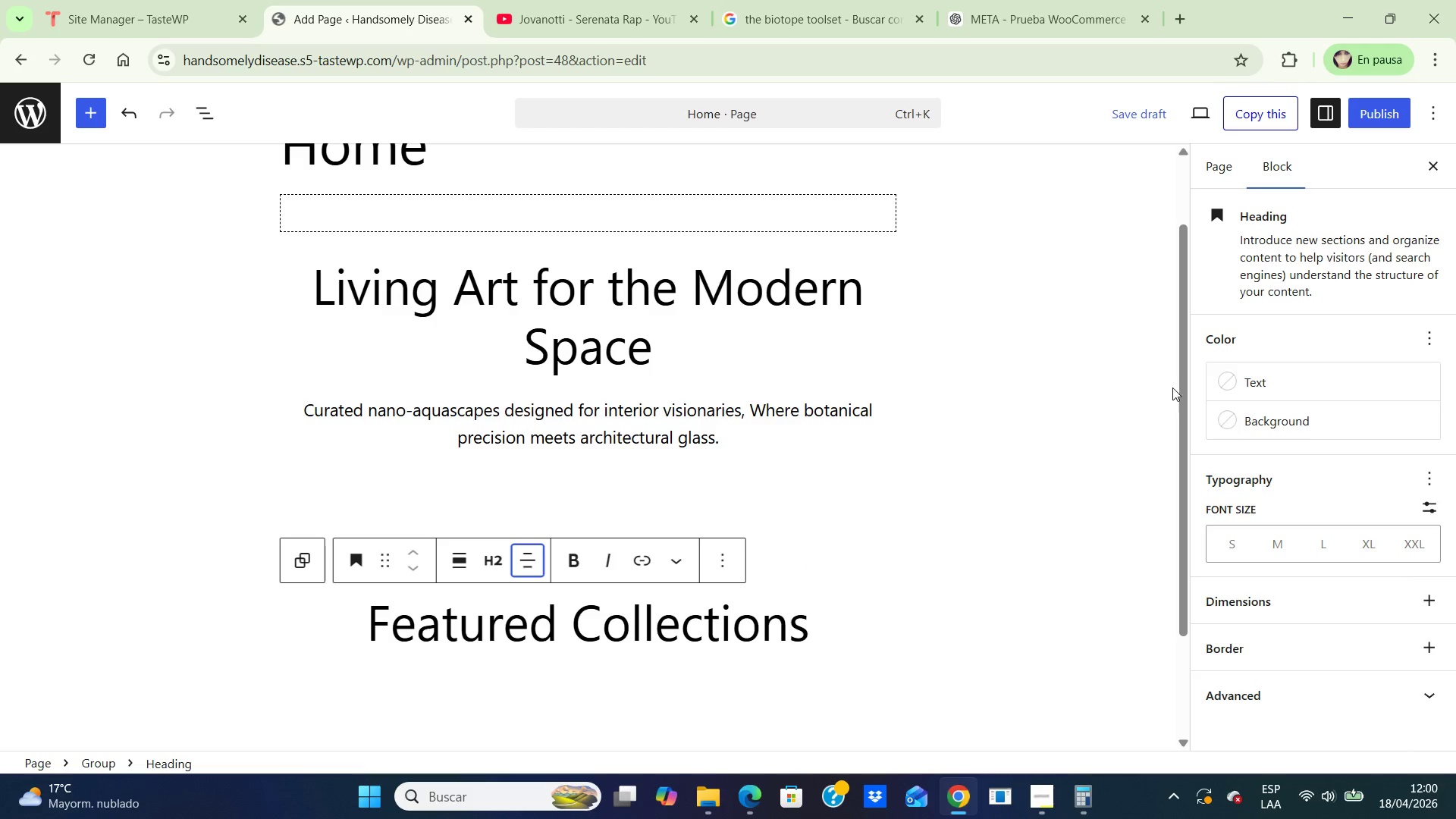 
left_click_drag(start_coordinate=[1185, 396], to_coordinate=[1202, 516])
 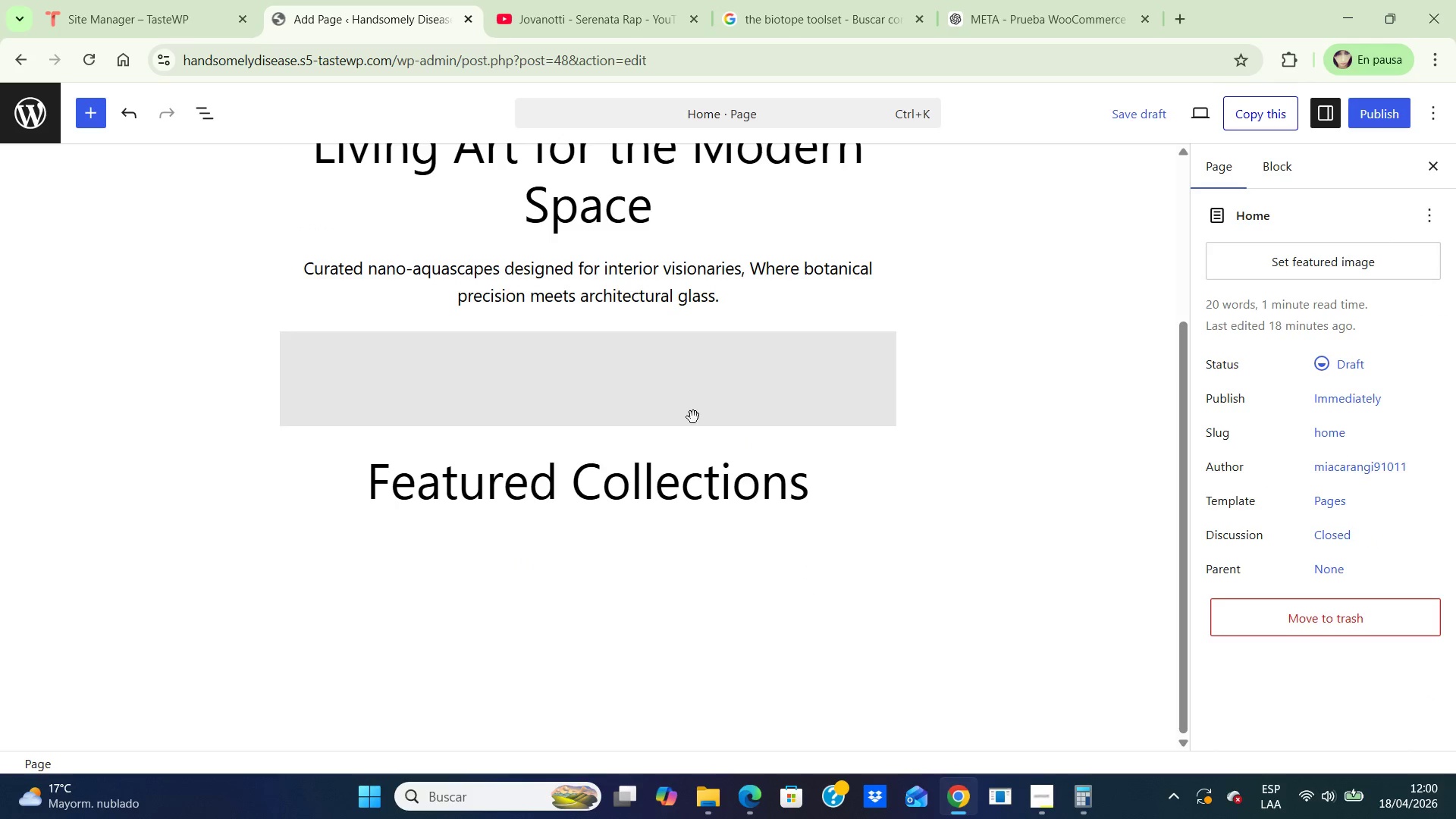 
left_click([680, 485])
 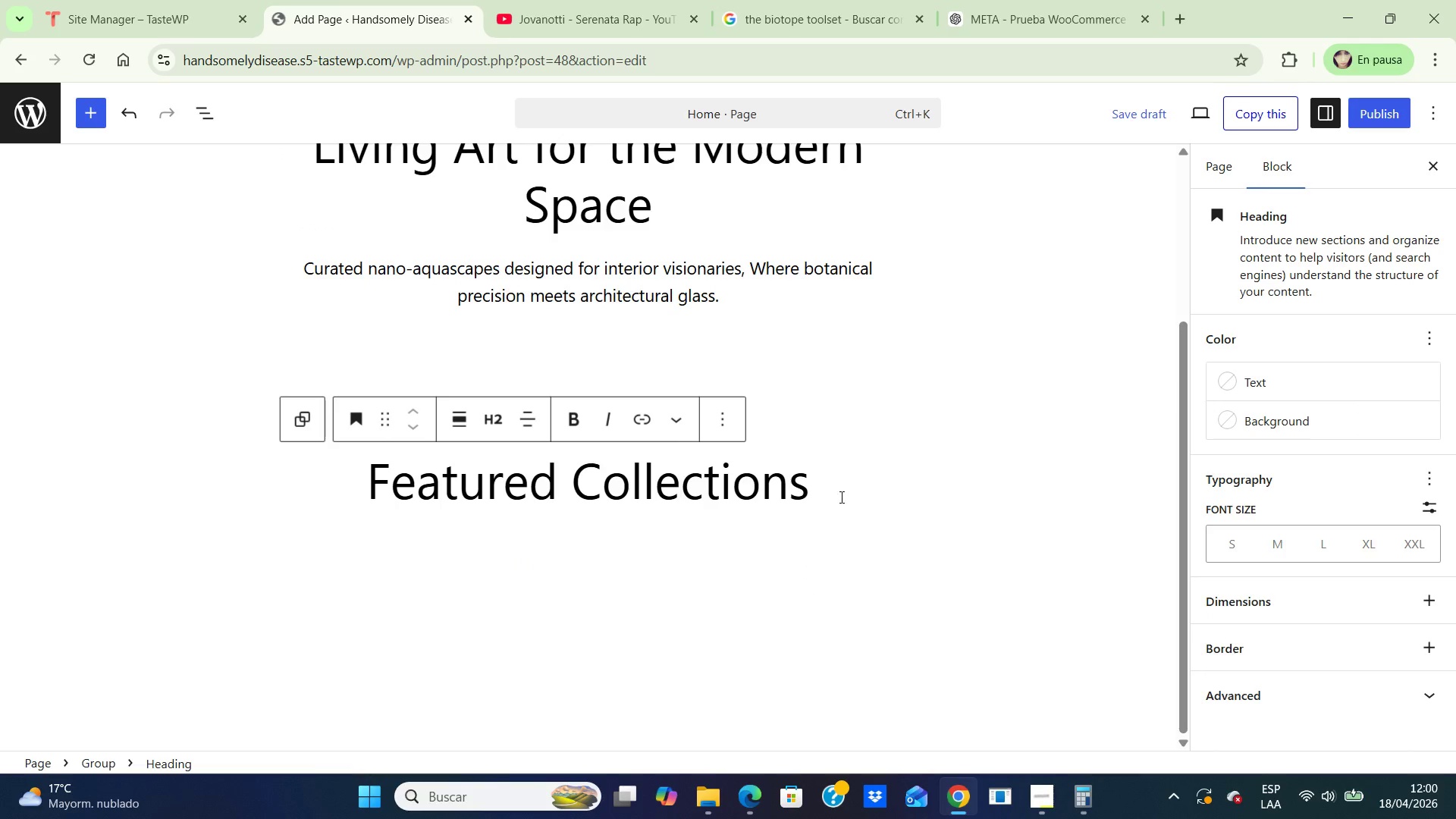 
left_click([828, 488])
 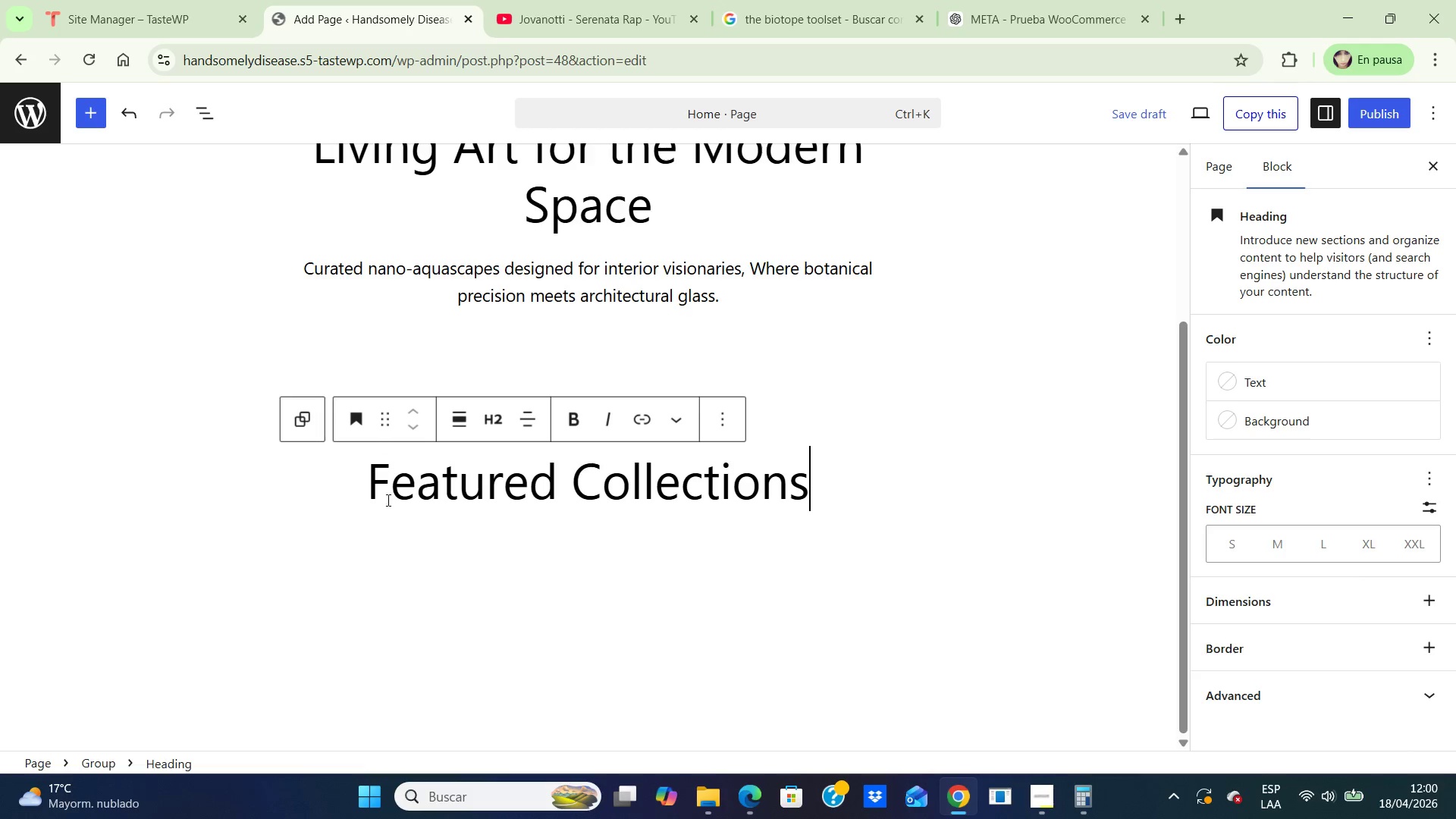 
left_click([400, 493])
 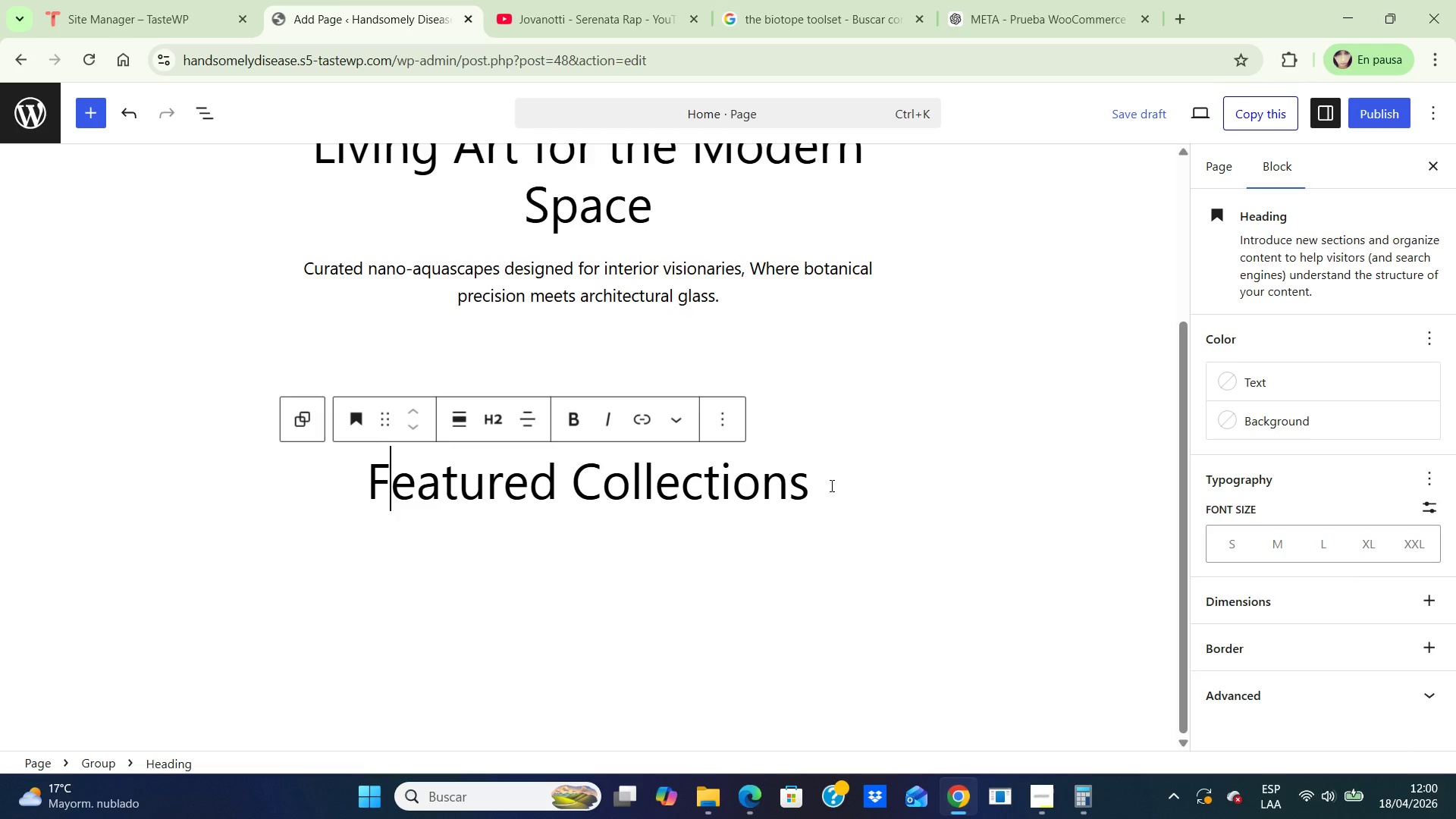 
left_click([817, 484])
 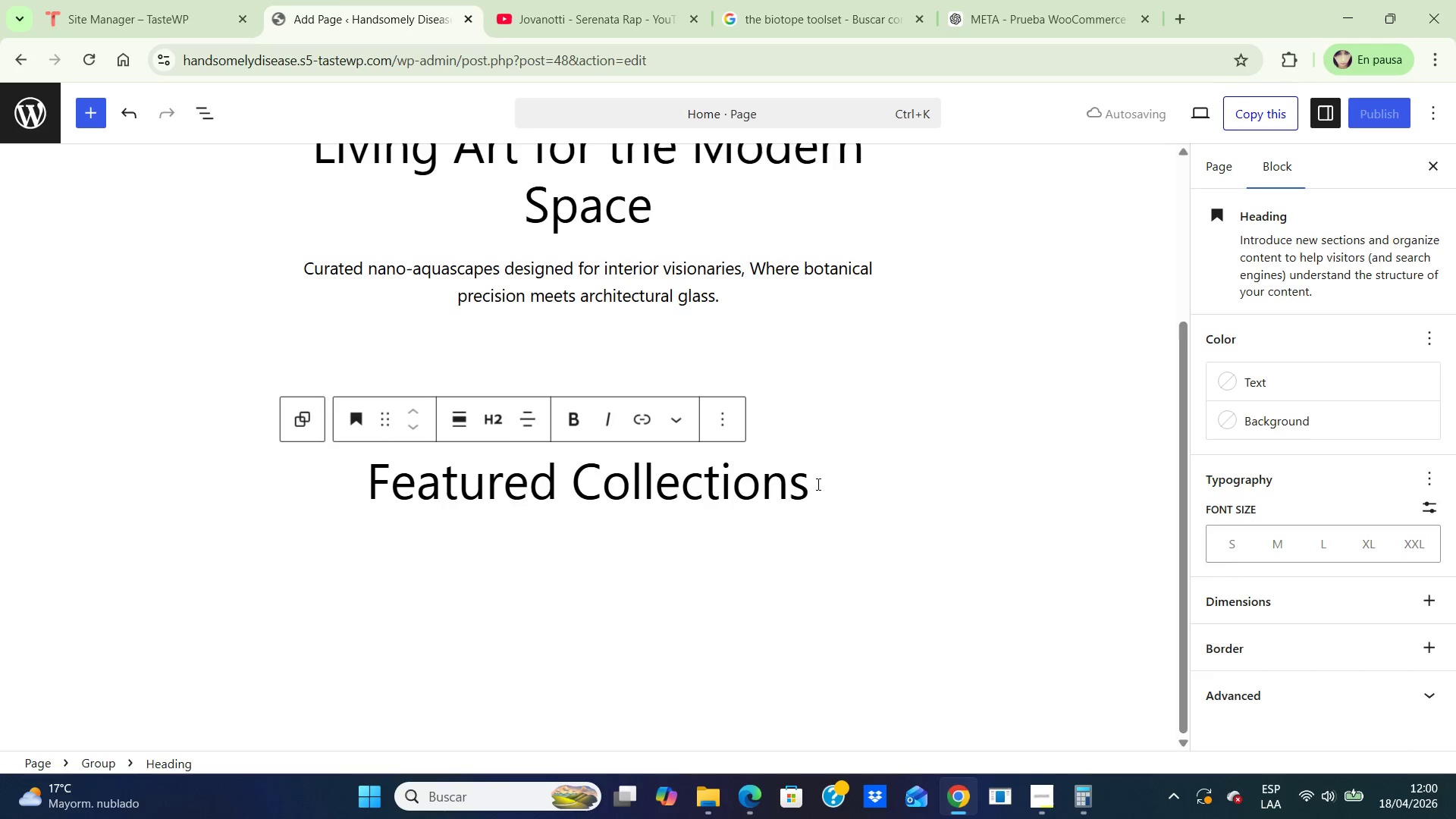 
key(Enter)
 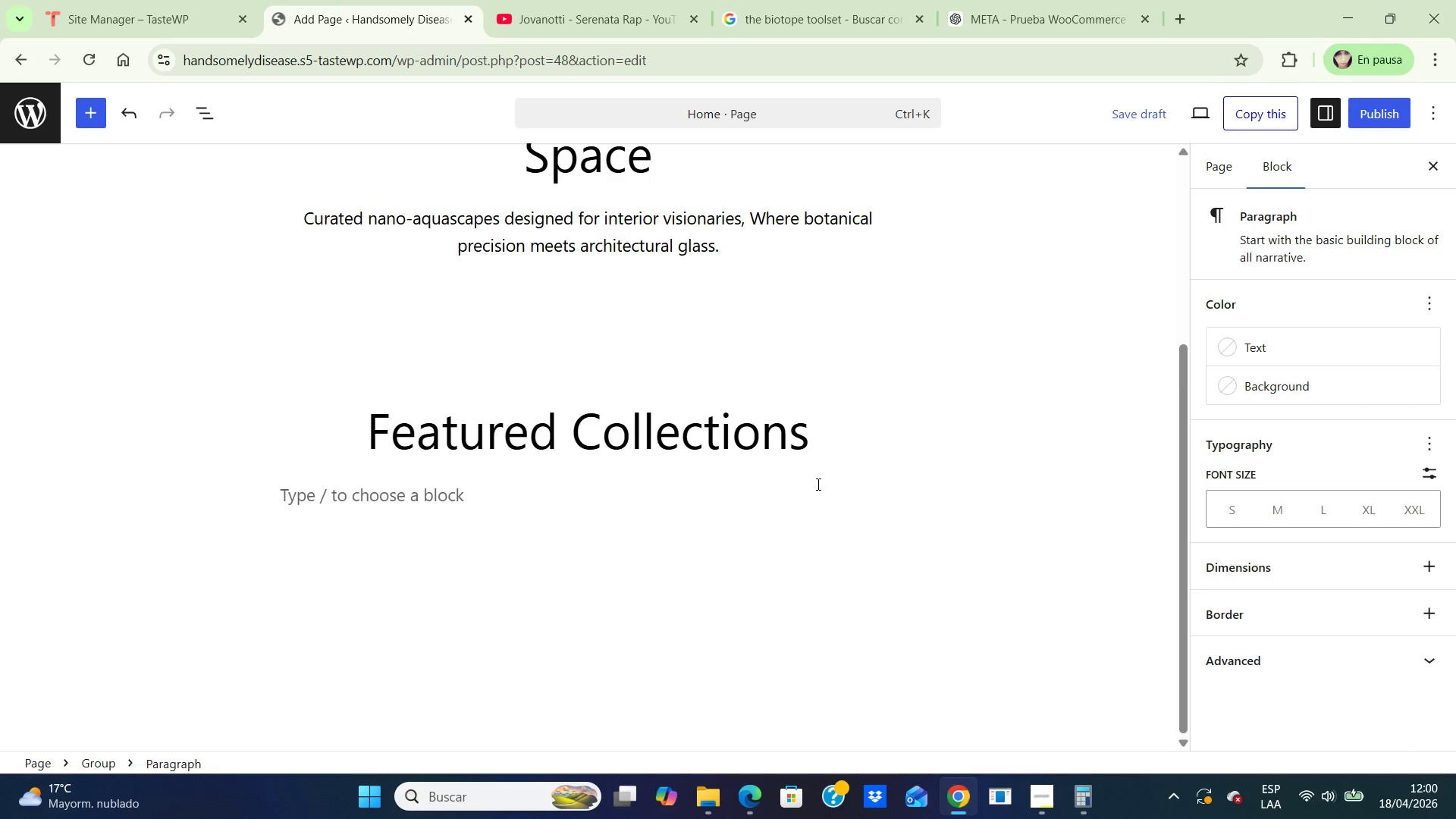 
wait(6.29)
 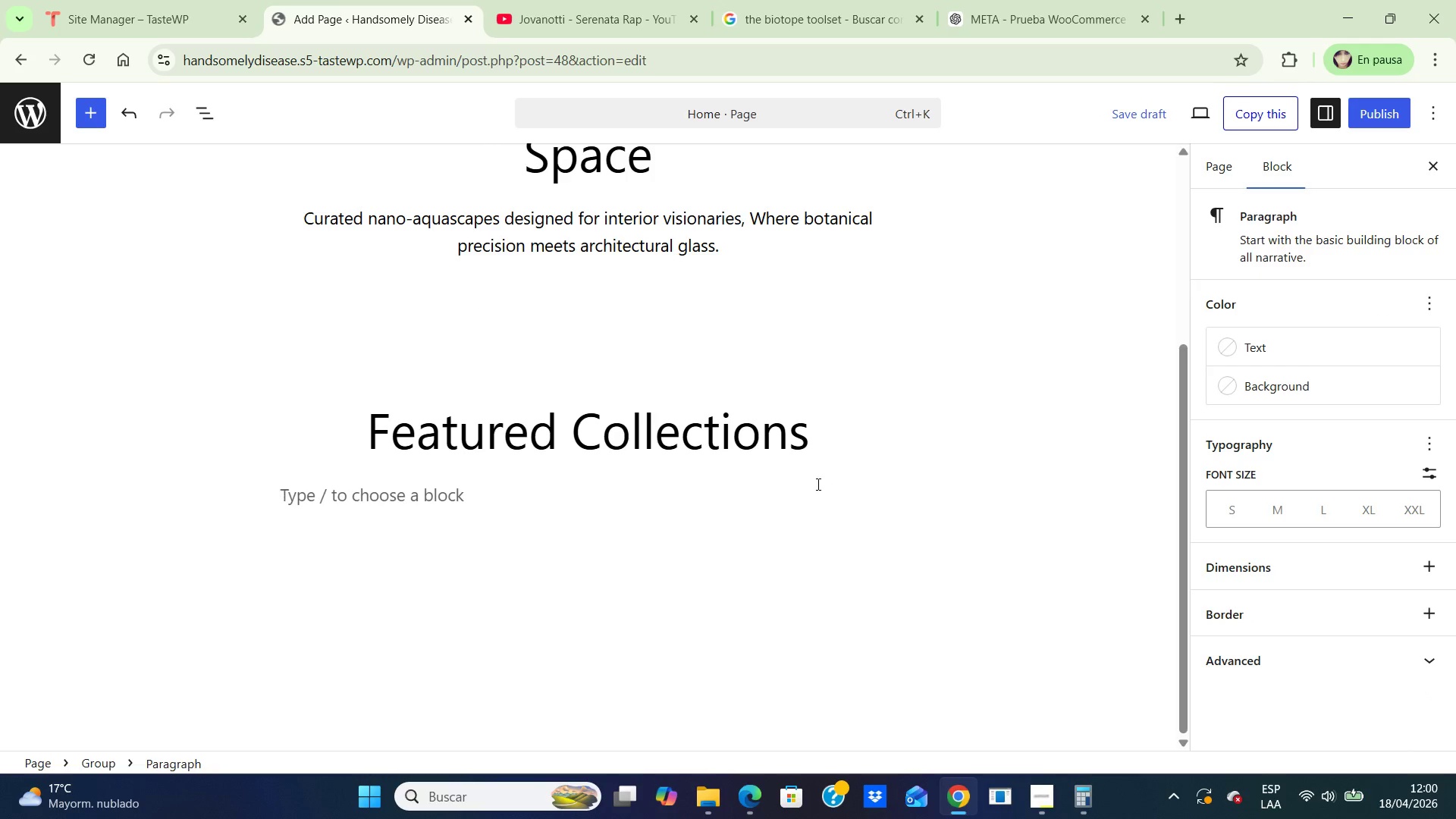 
mouse_move([864, 502])
 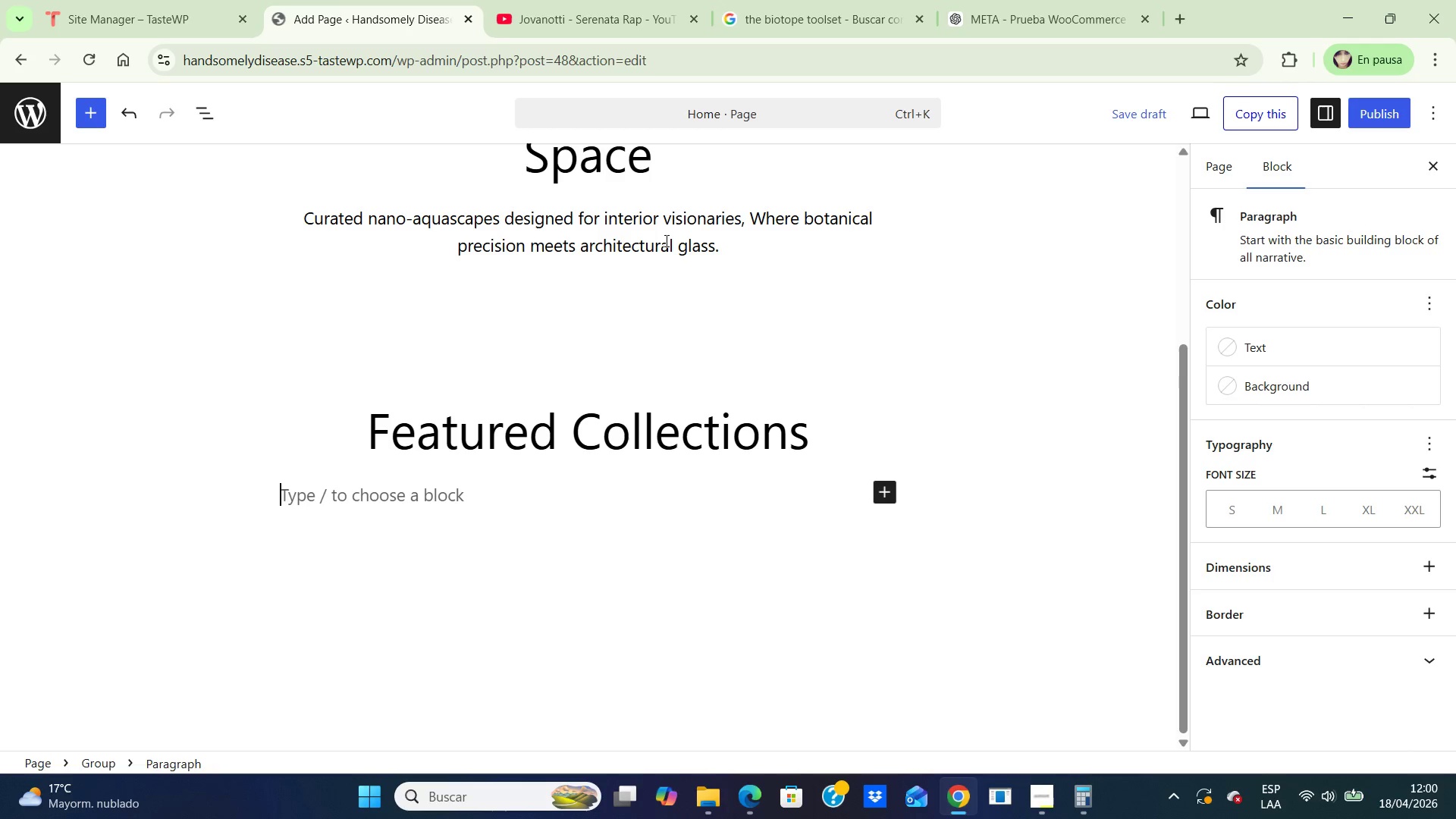 
left_click([660, 233])
 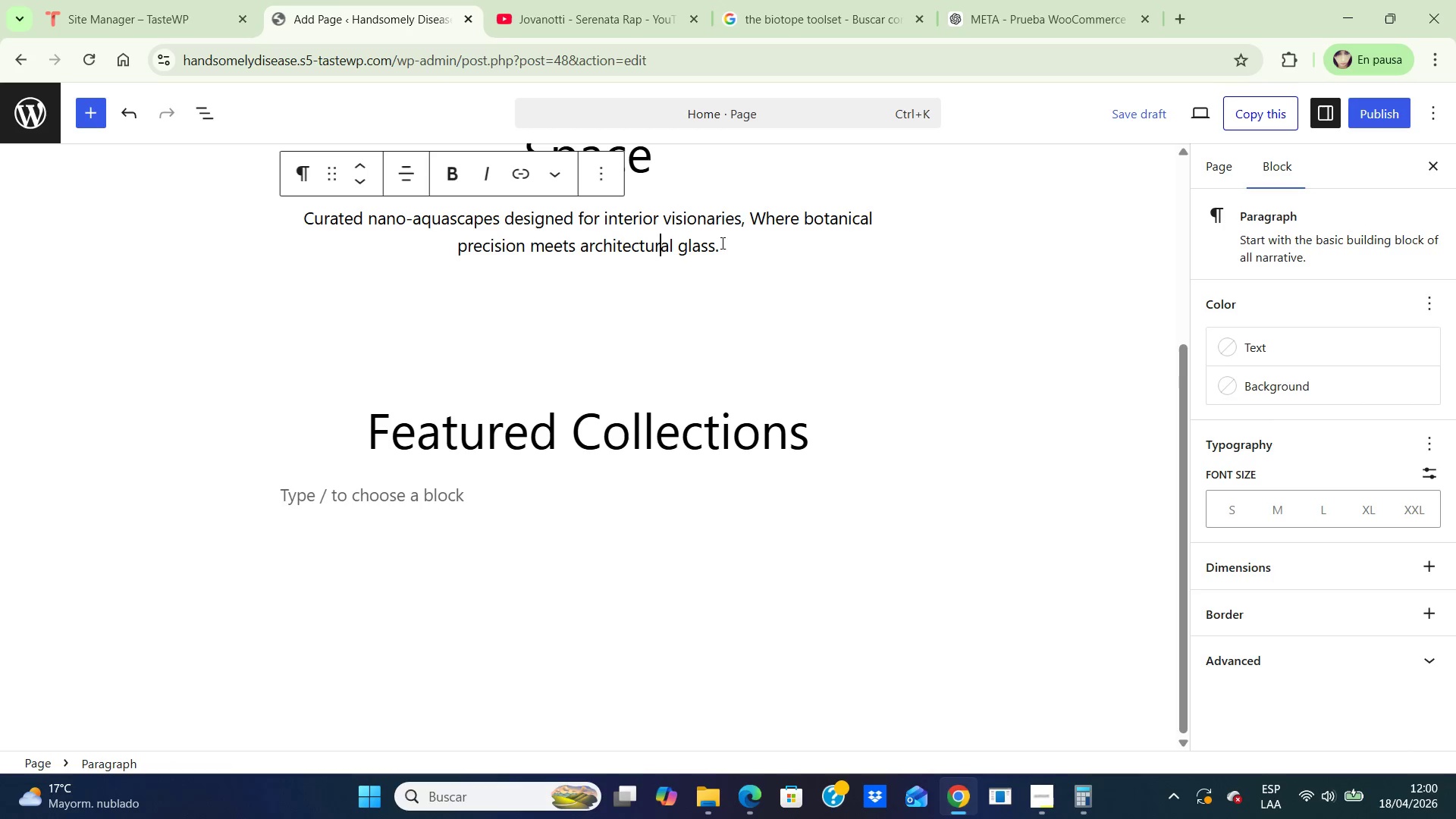 
left_click([721, 243])
 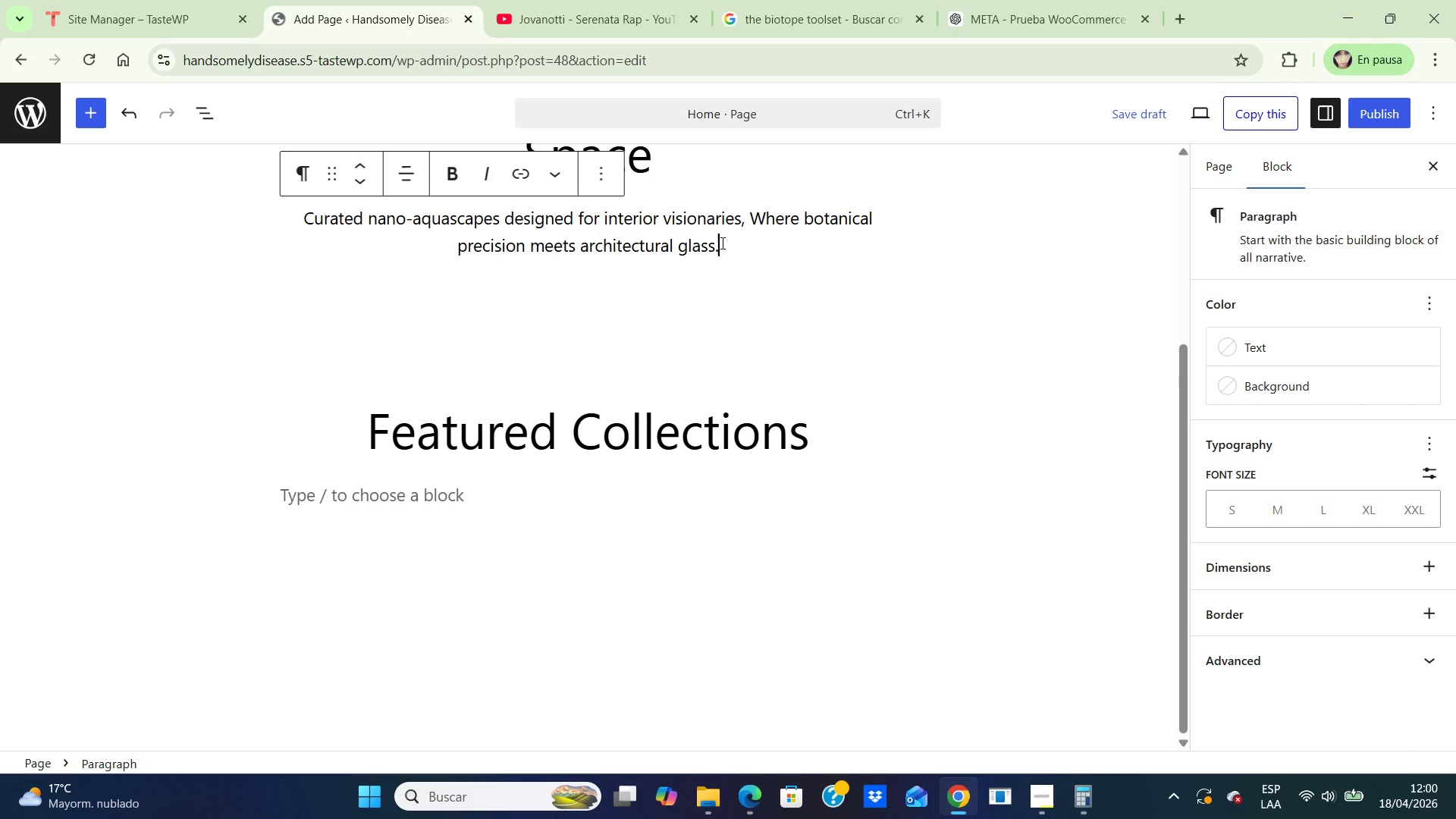 
wait(15.62)
 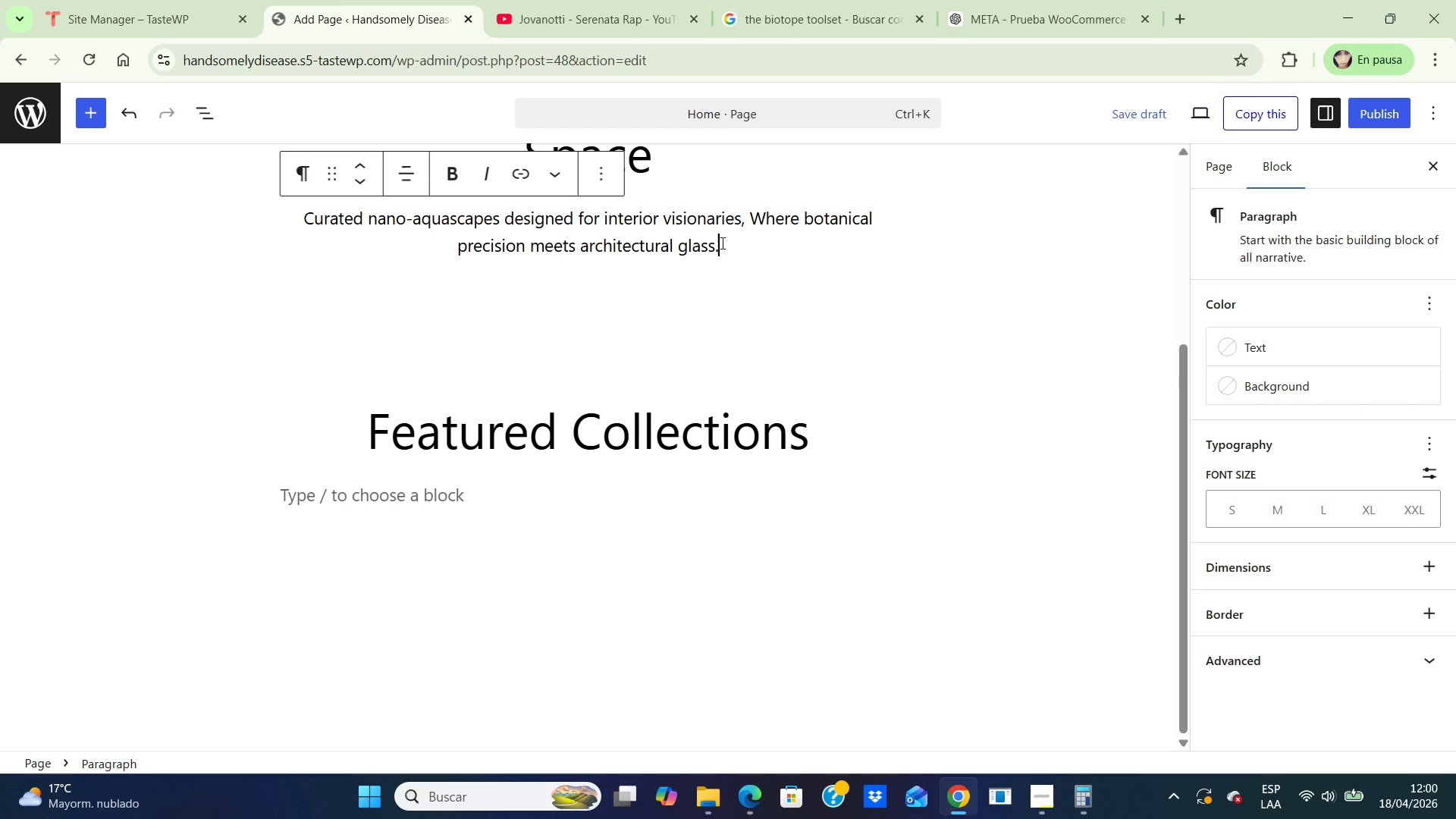 
left_click([1278, 385])
 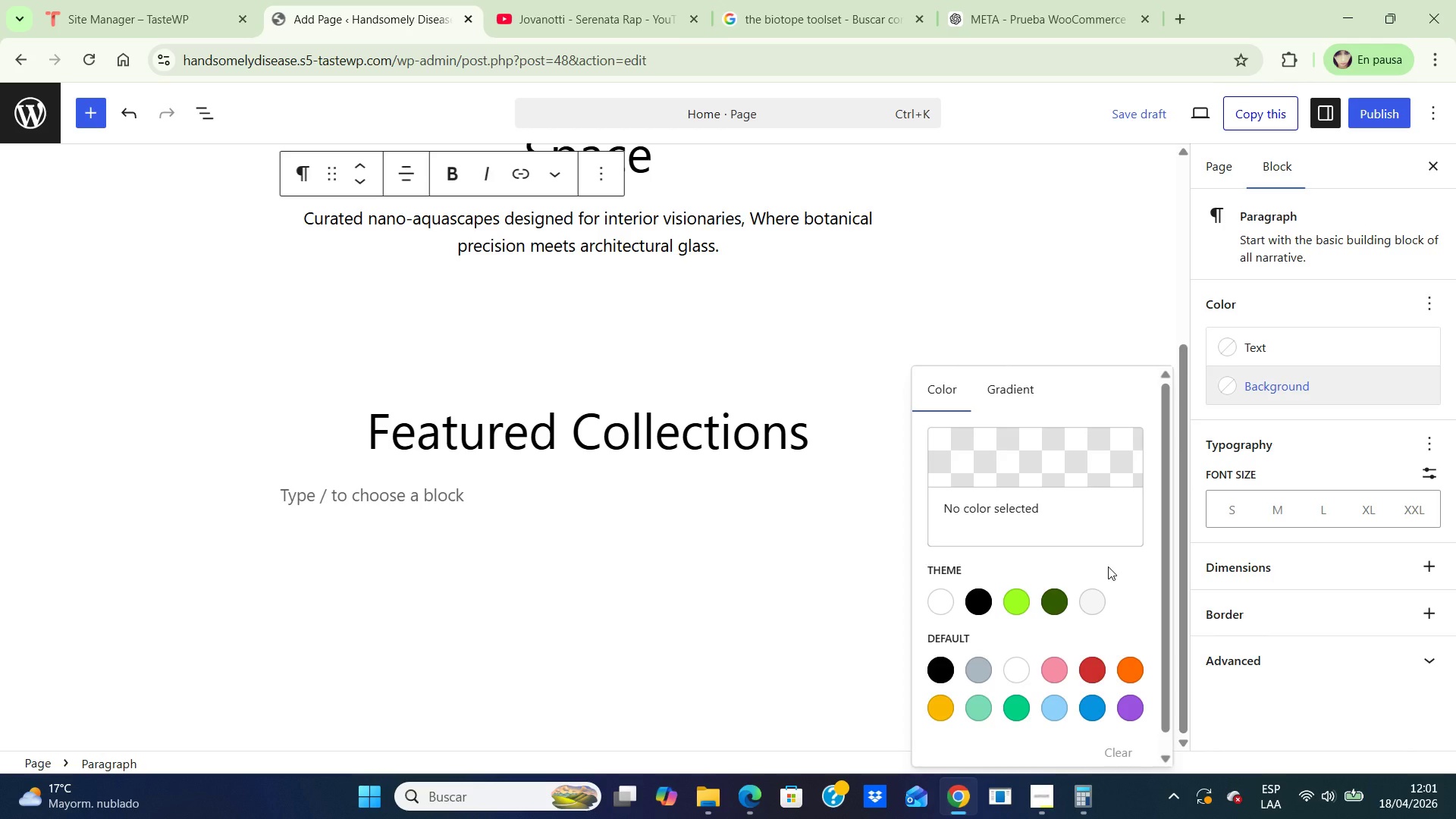 
wait(5.53)
 